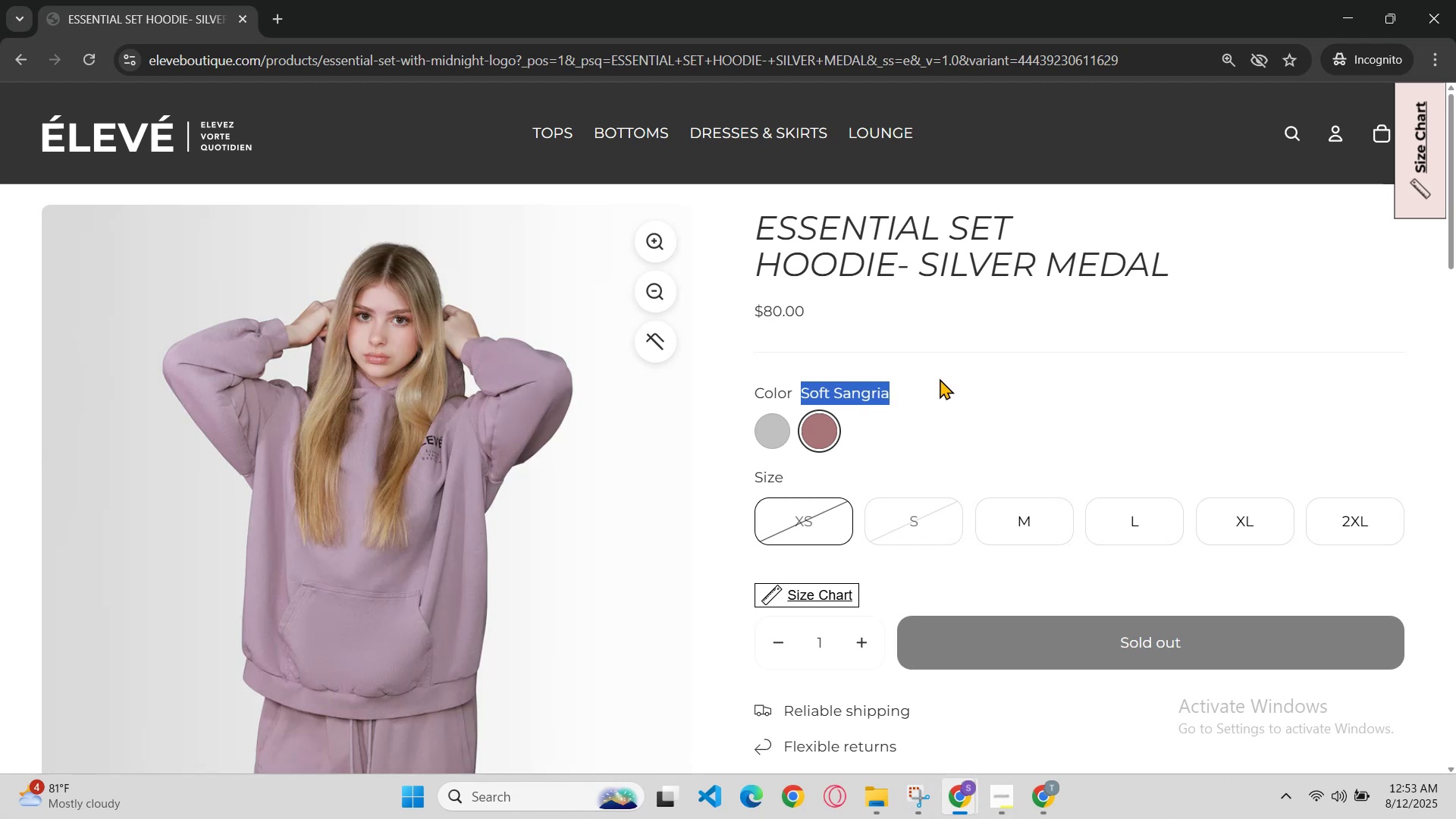 
scroll: coordinate [940, 378], scroll_direction: down, amount: 2.0
 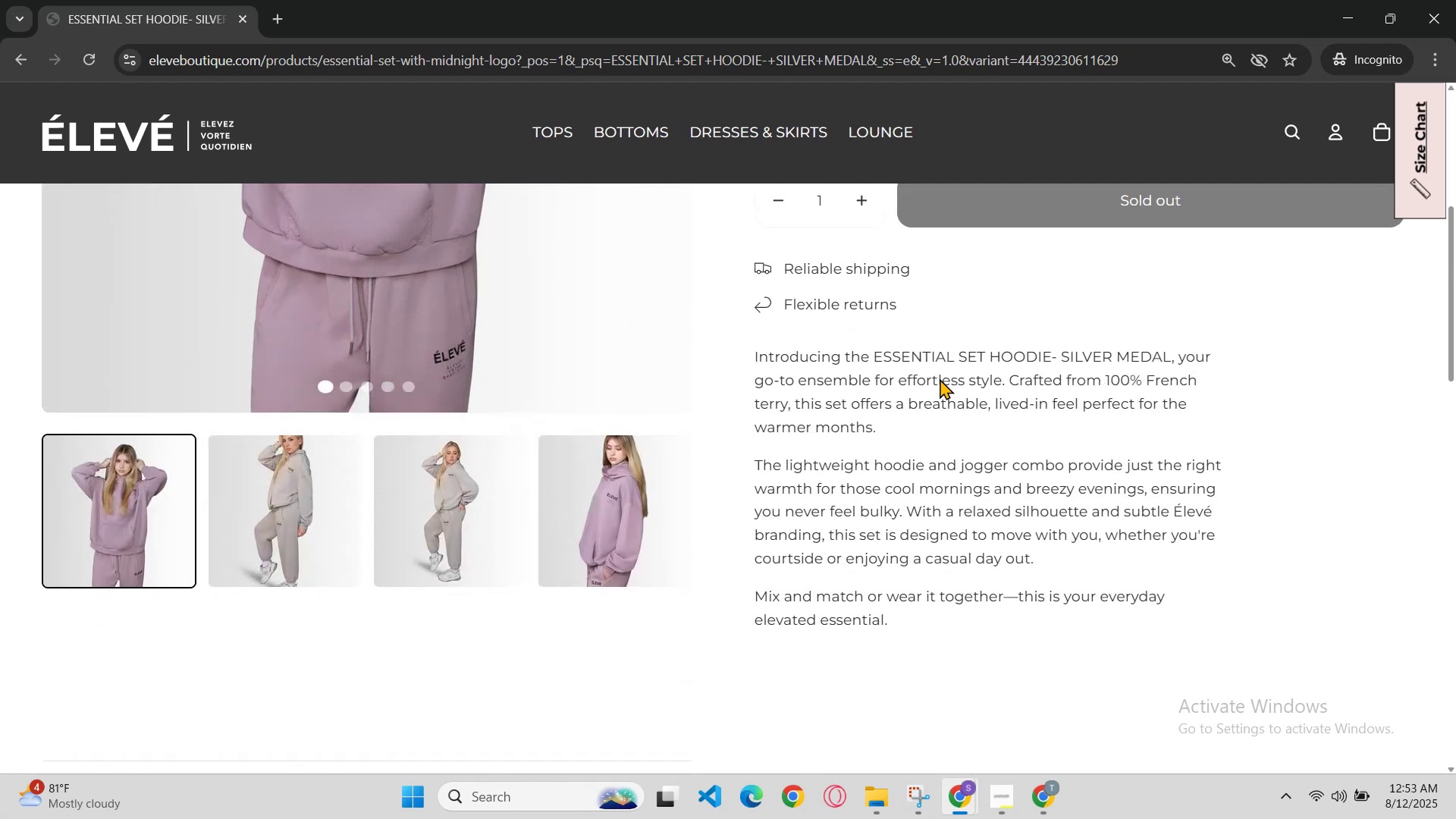 
scroll: coordinate [940, 378], scroll_direction: up, amount: 1.0
 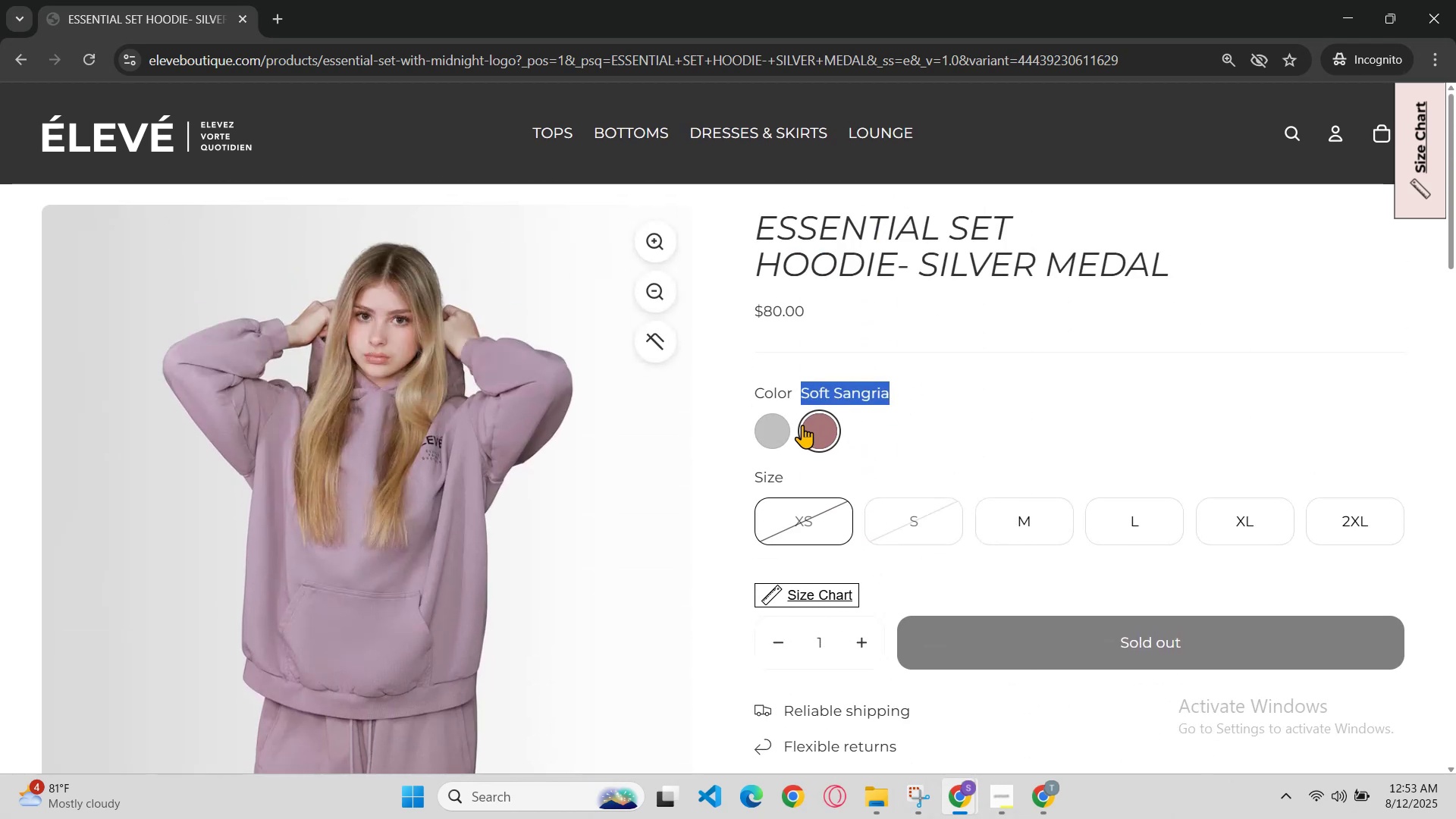 
left_click([788, 419])
 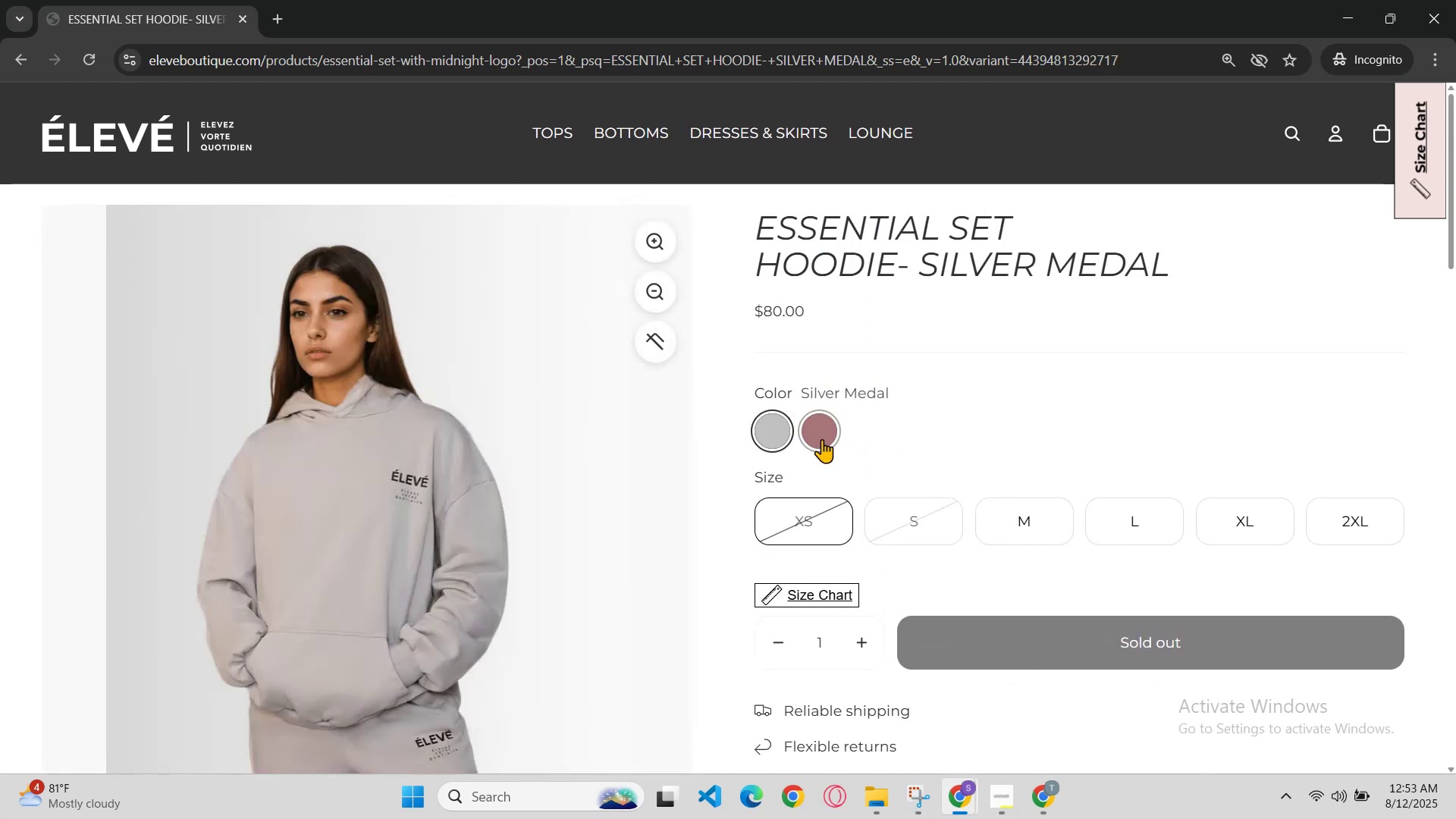 
left_click([827, 441])
 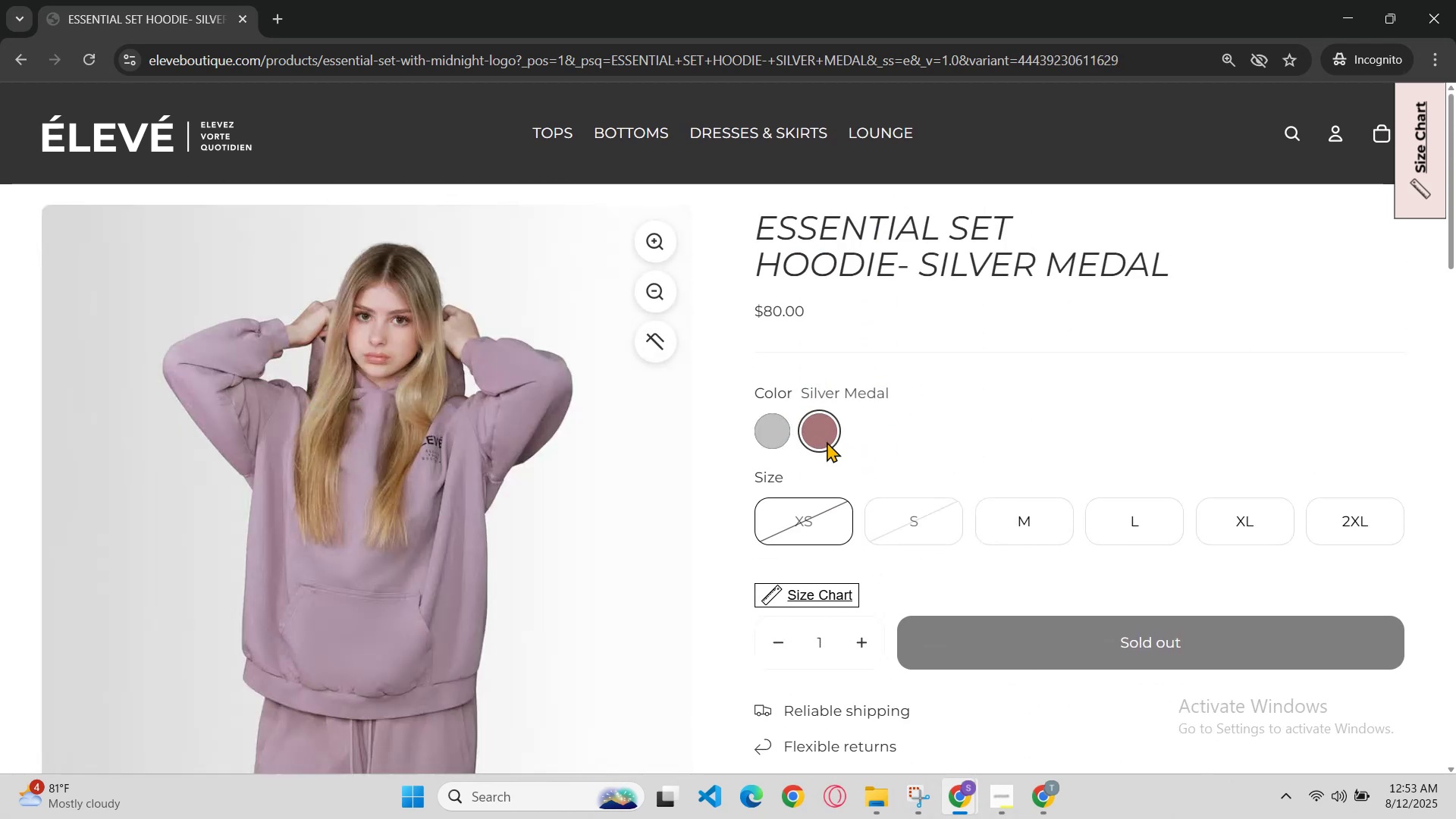 
scroll: coordinate [827, 441], scroll_direction: down, amount: 2.0
 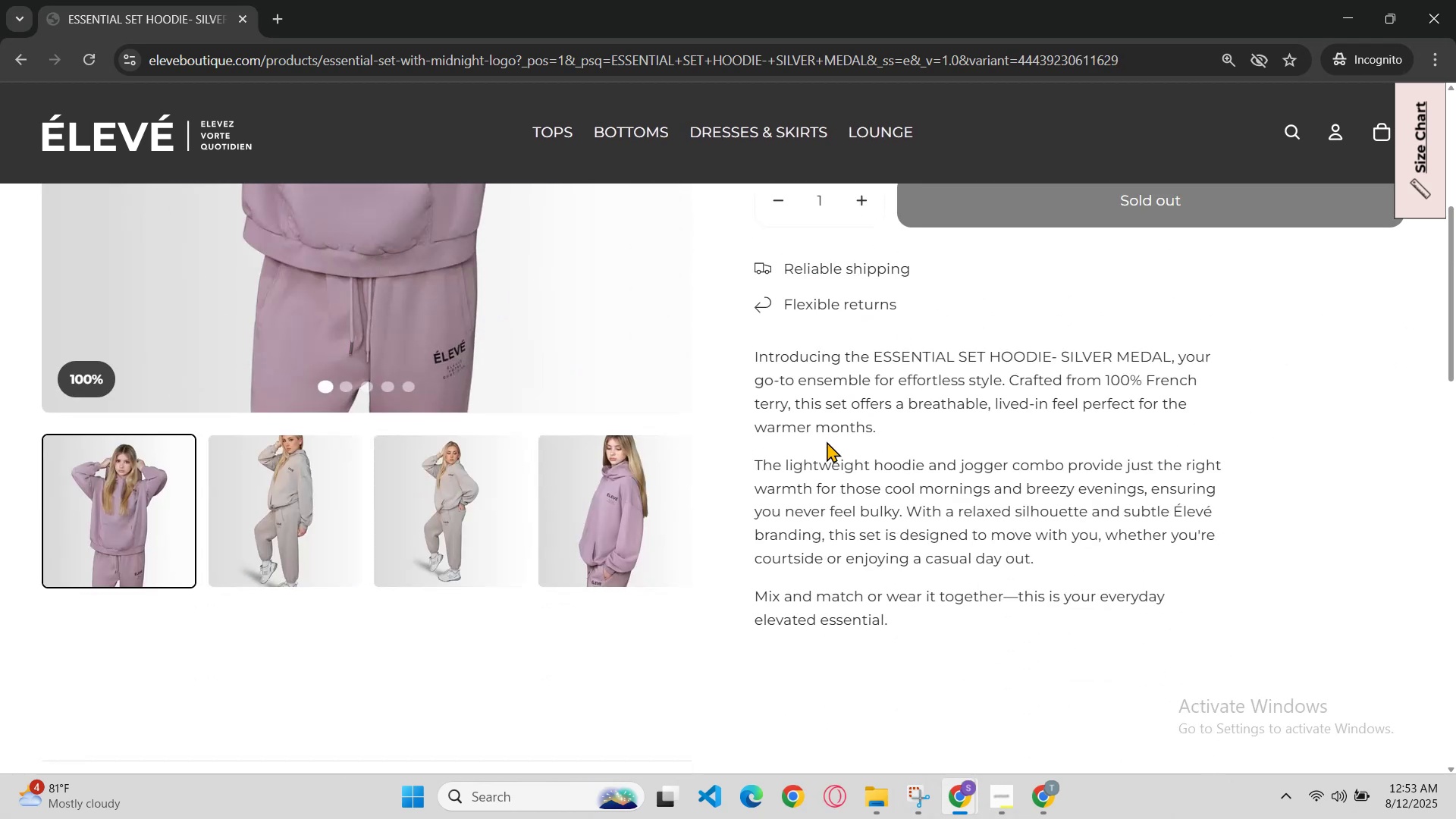 
scroll: coordinate [827, 441], scroll_direction: up, amount: 3.0
 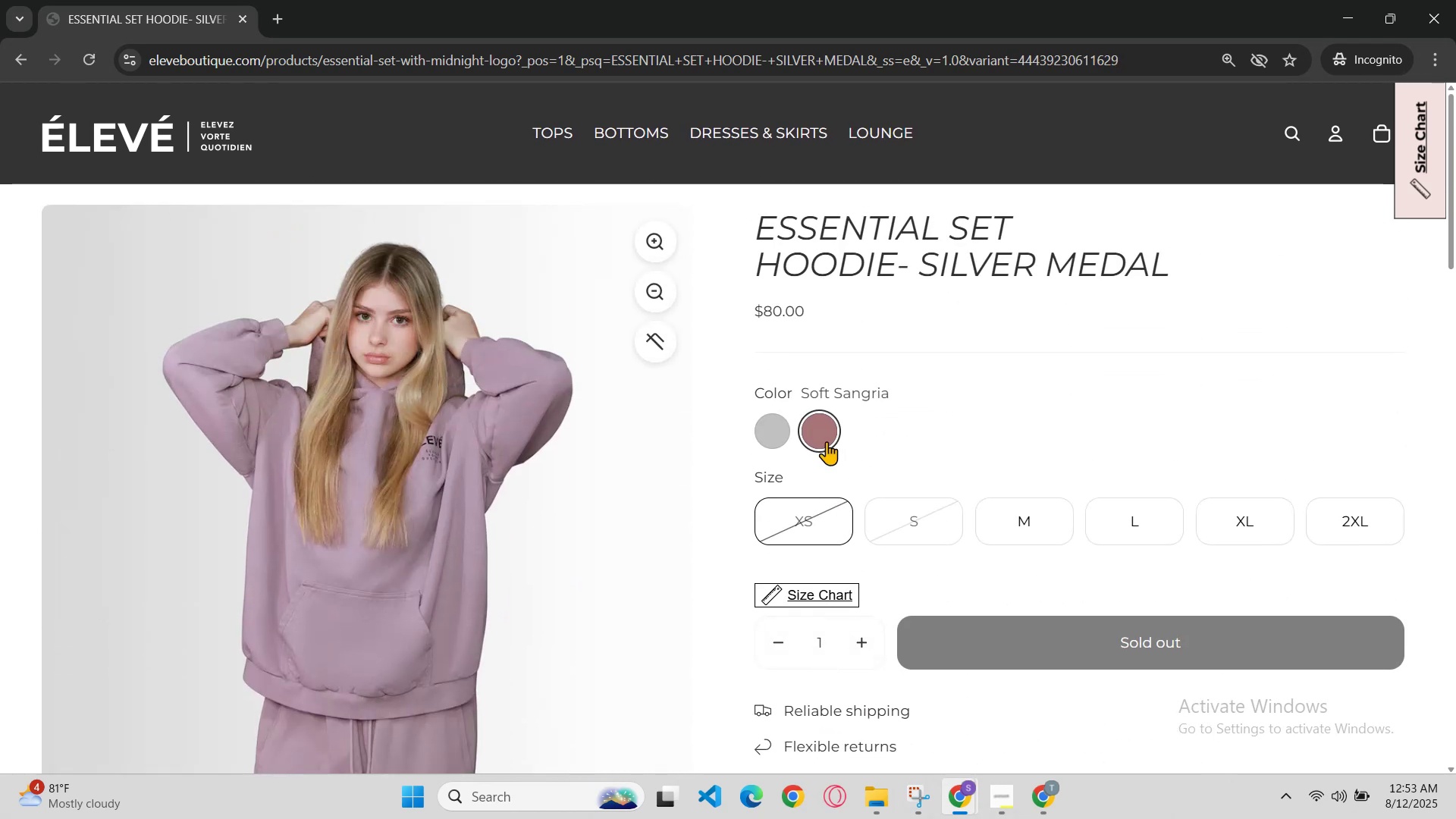 
scroll: coordinate [827, 441], scroll_direction: down, amount: 1.0
 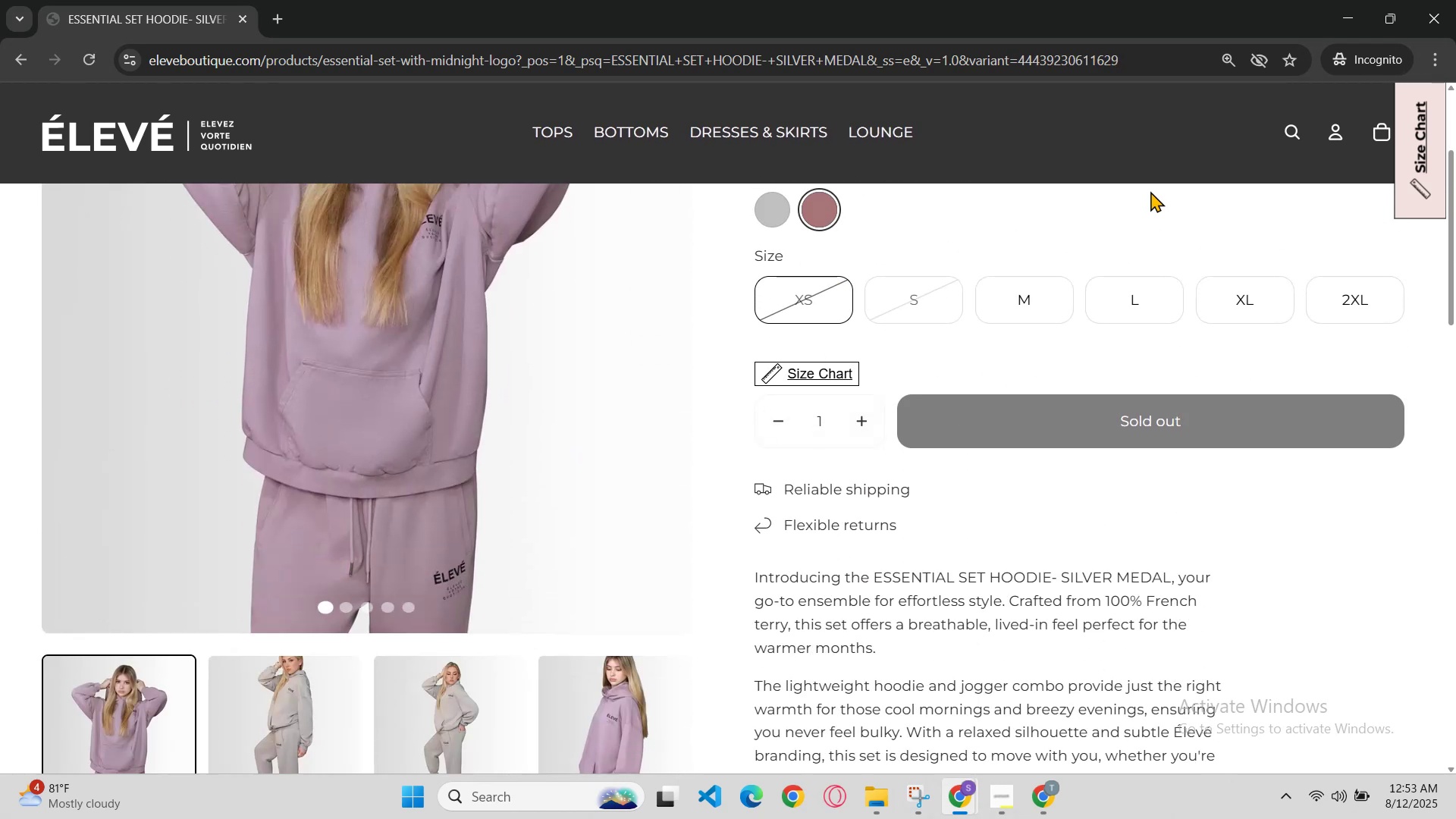 
left_click([1341, 1])
 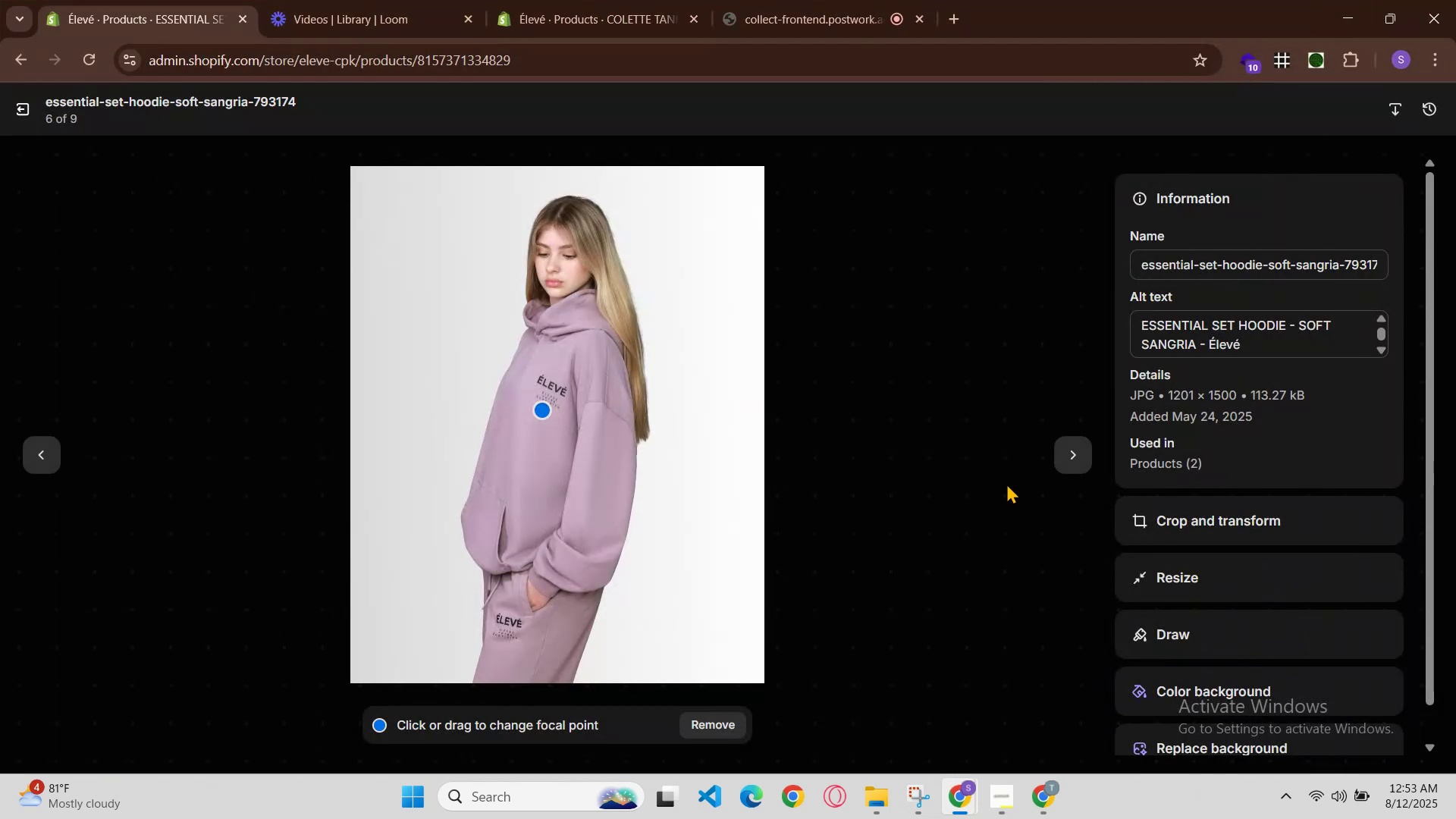 
left_click([1073, 451])
 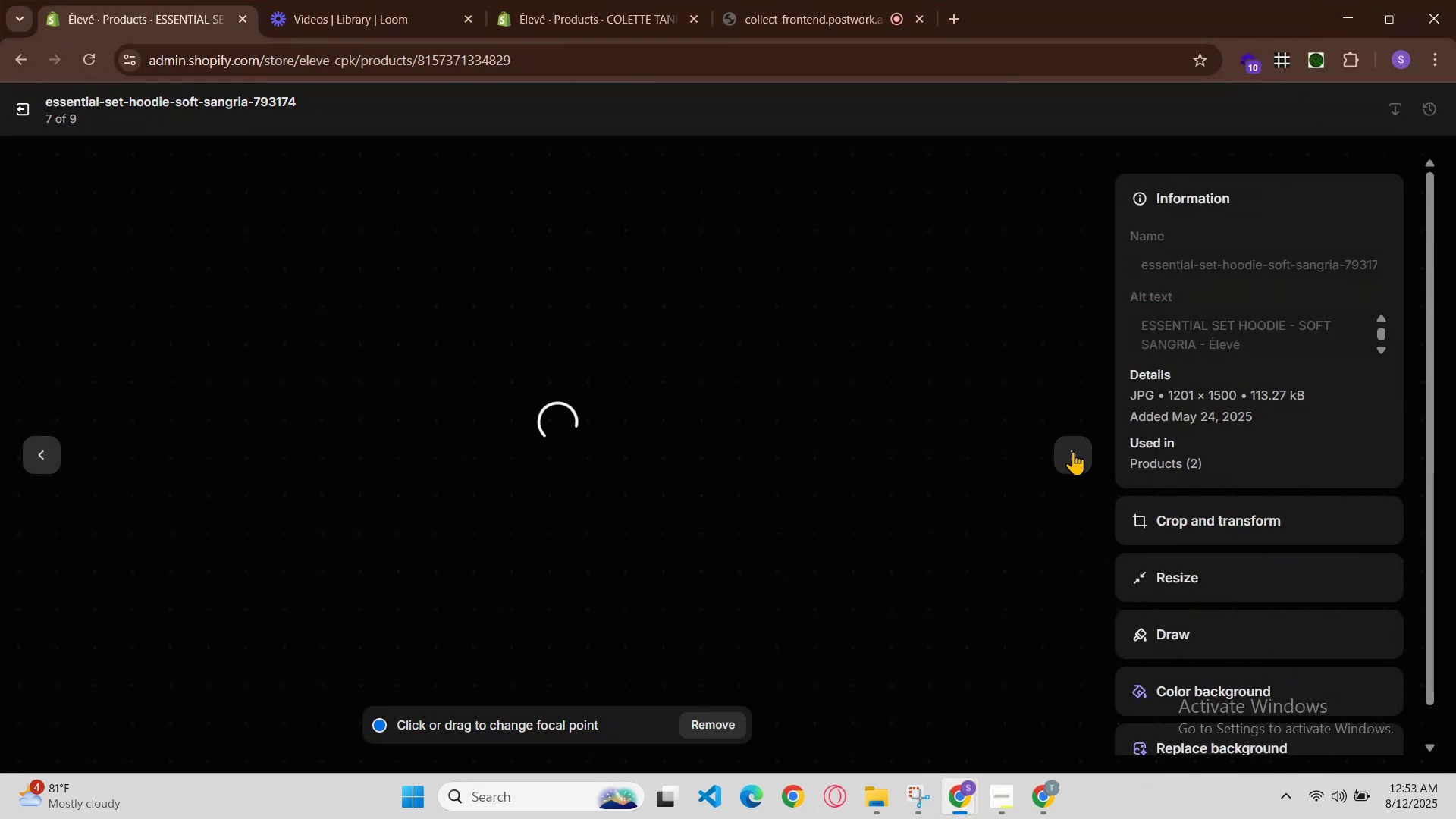 
left_click([1084, 457])
 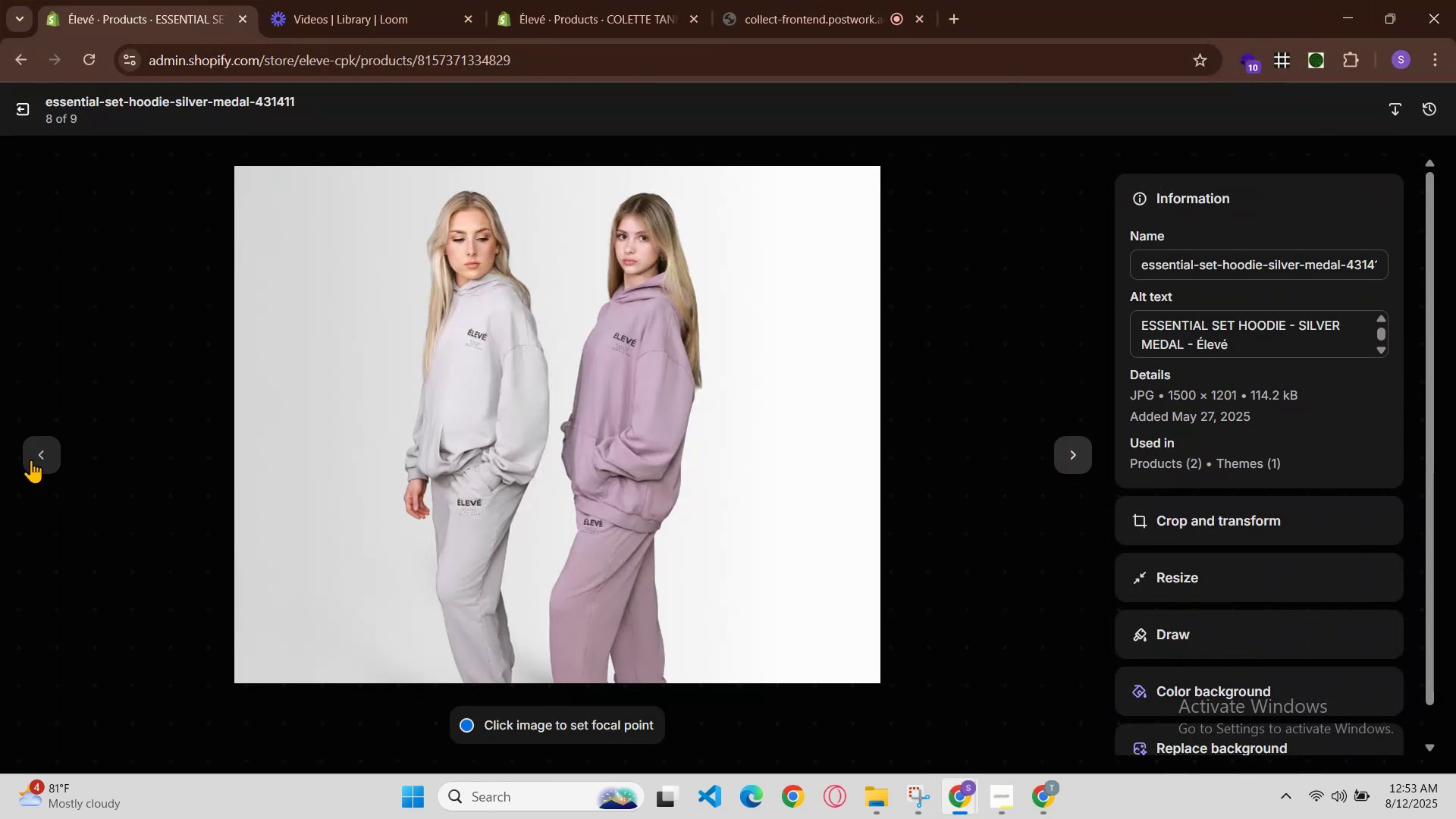 
left_click([1073, 457])
 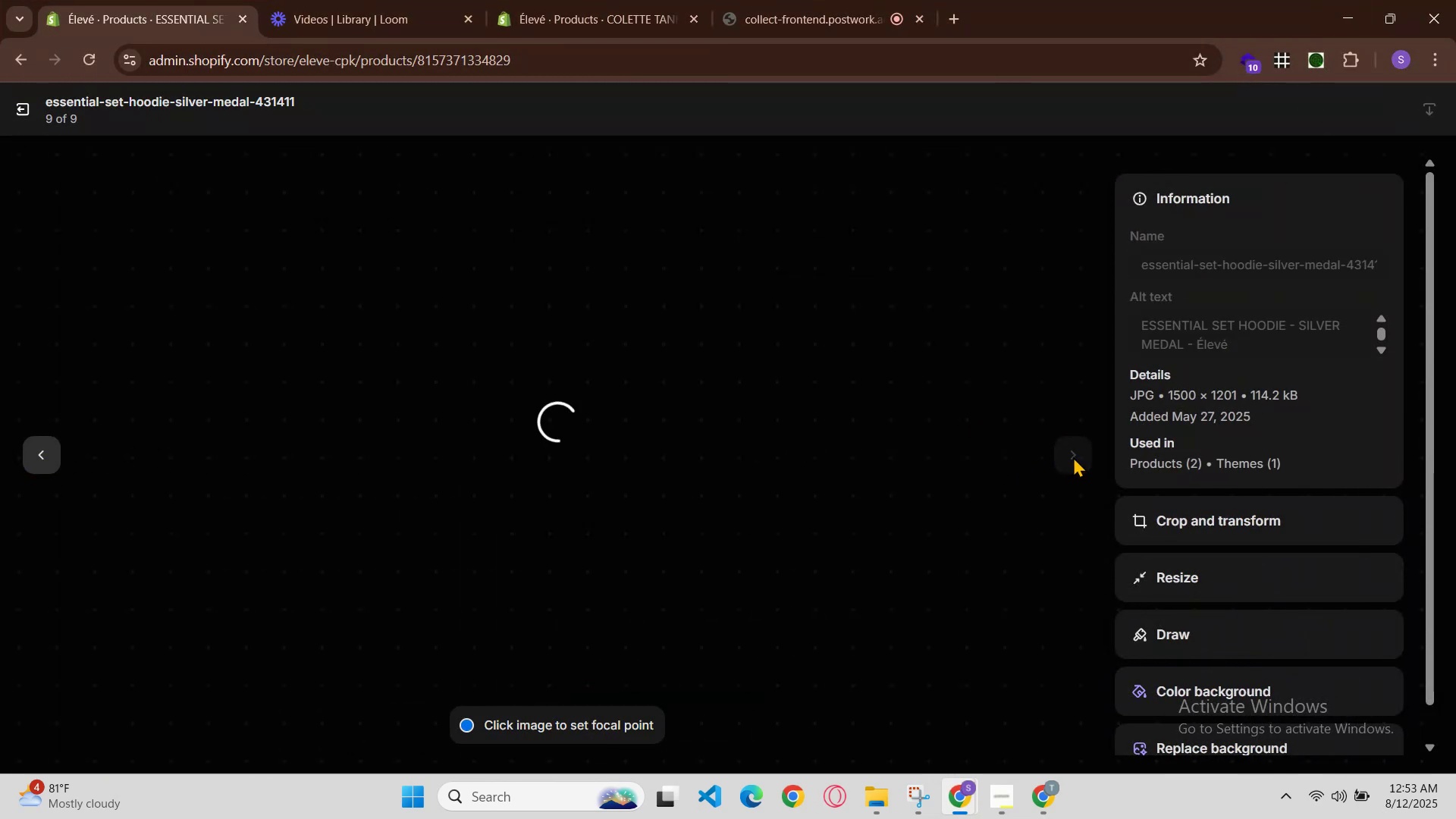 
left_click([1073, 457])
 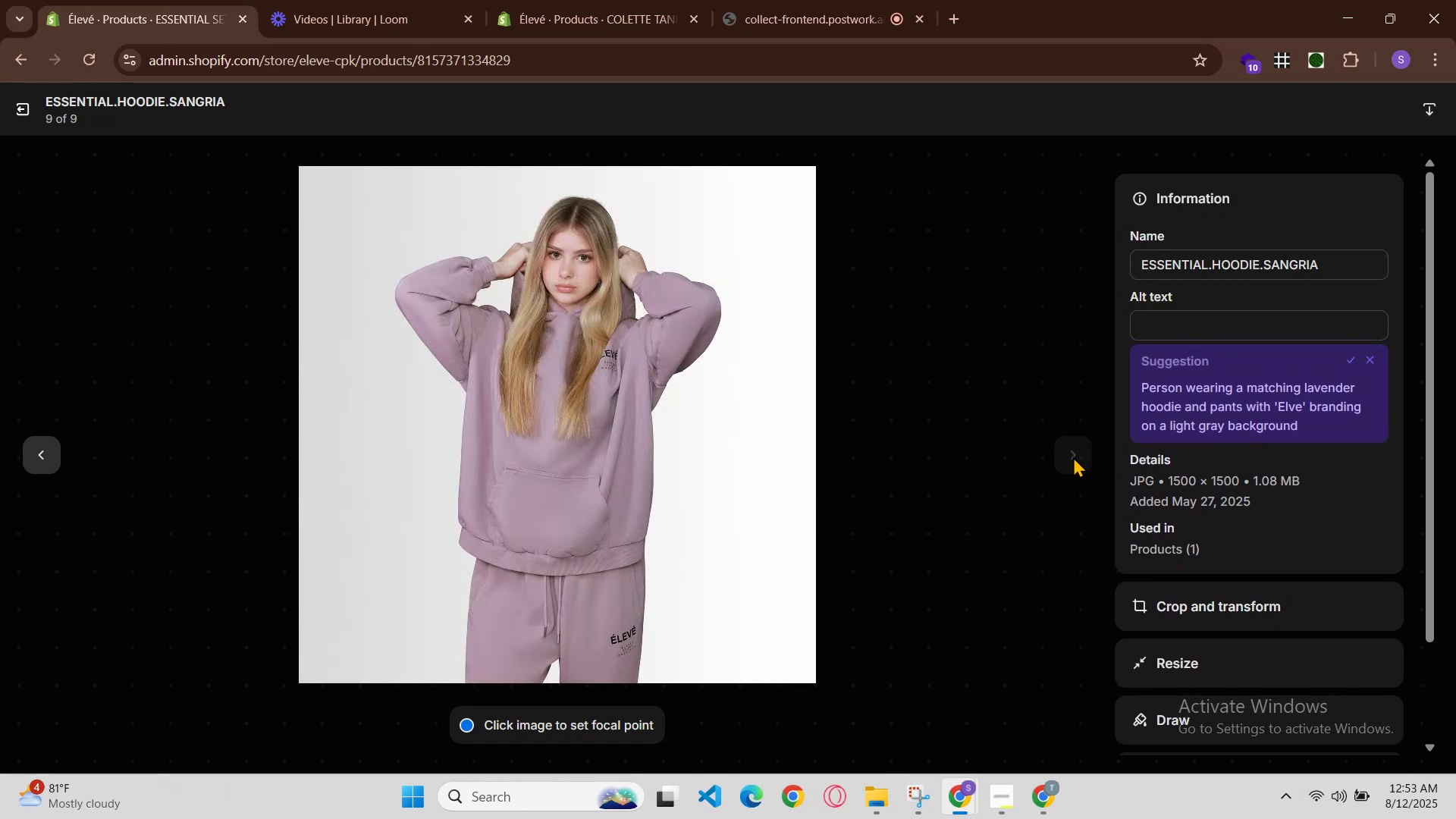 
left_click([1072, 447])
 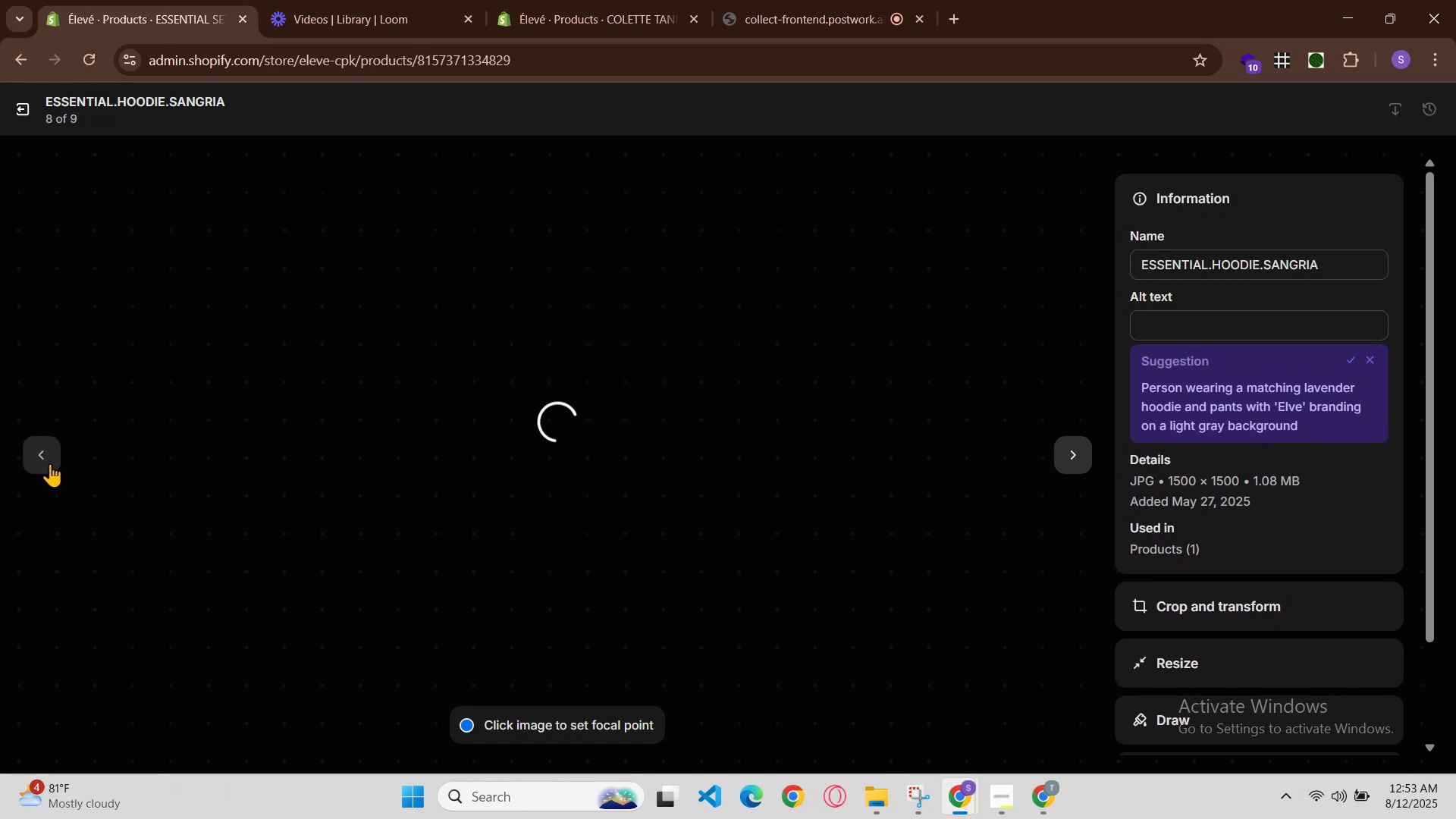 
left_click([49, 463])
 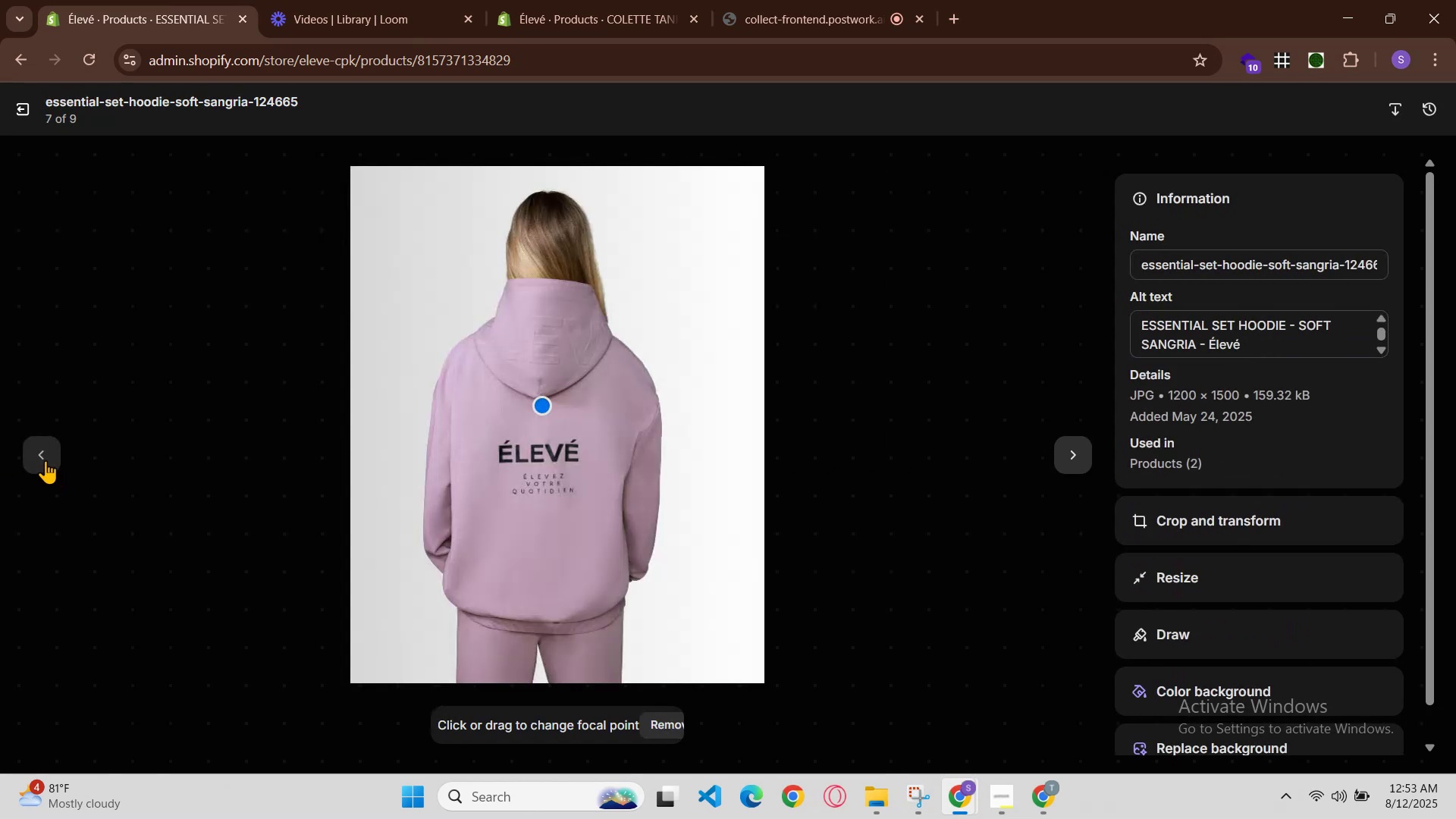 
left_click([44, 460])
 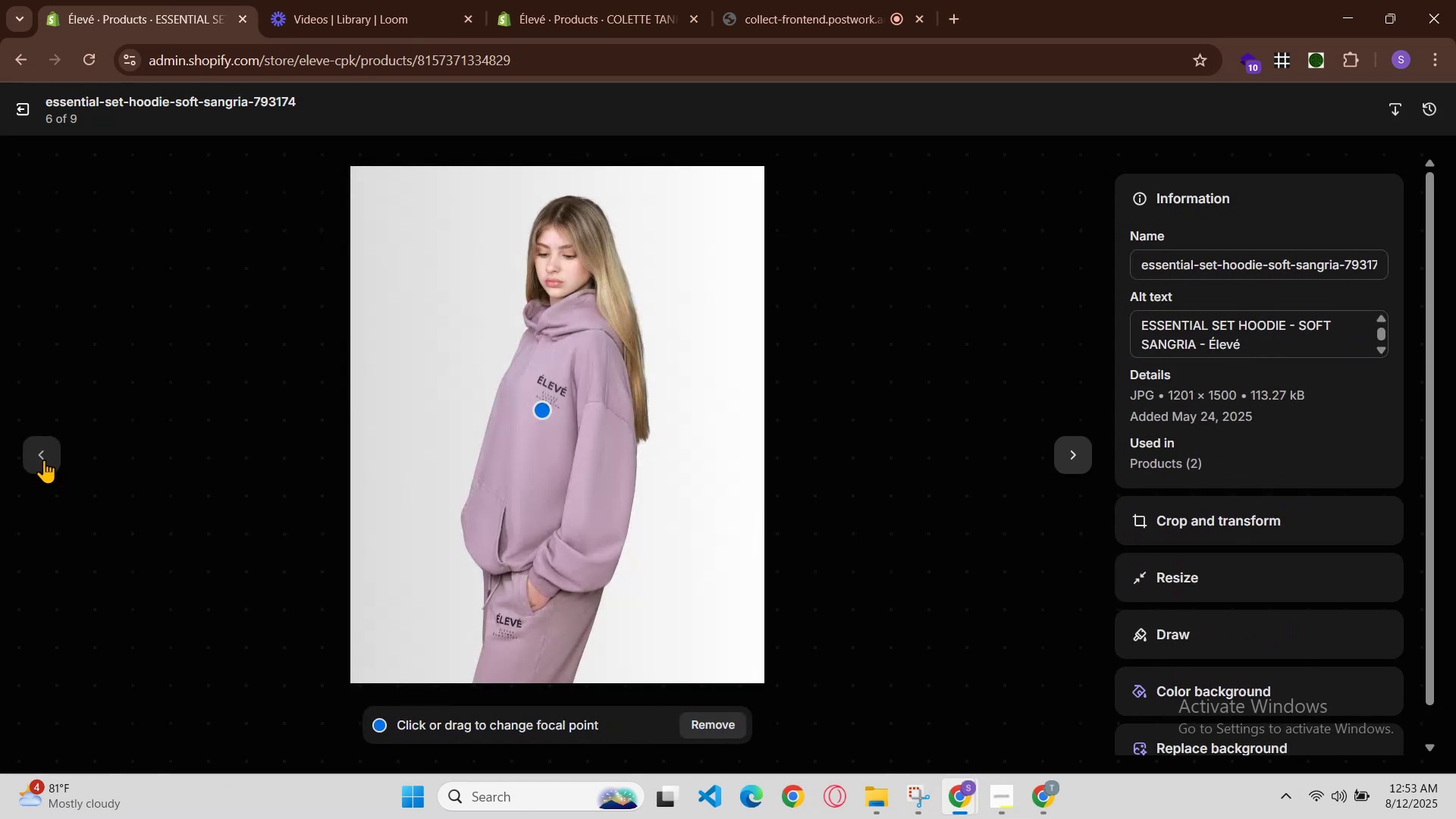 
left_click([44, 460])
 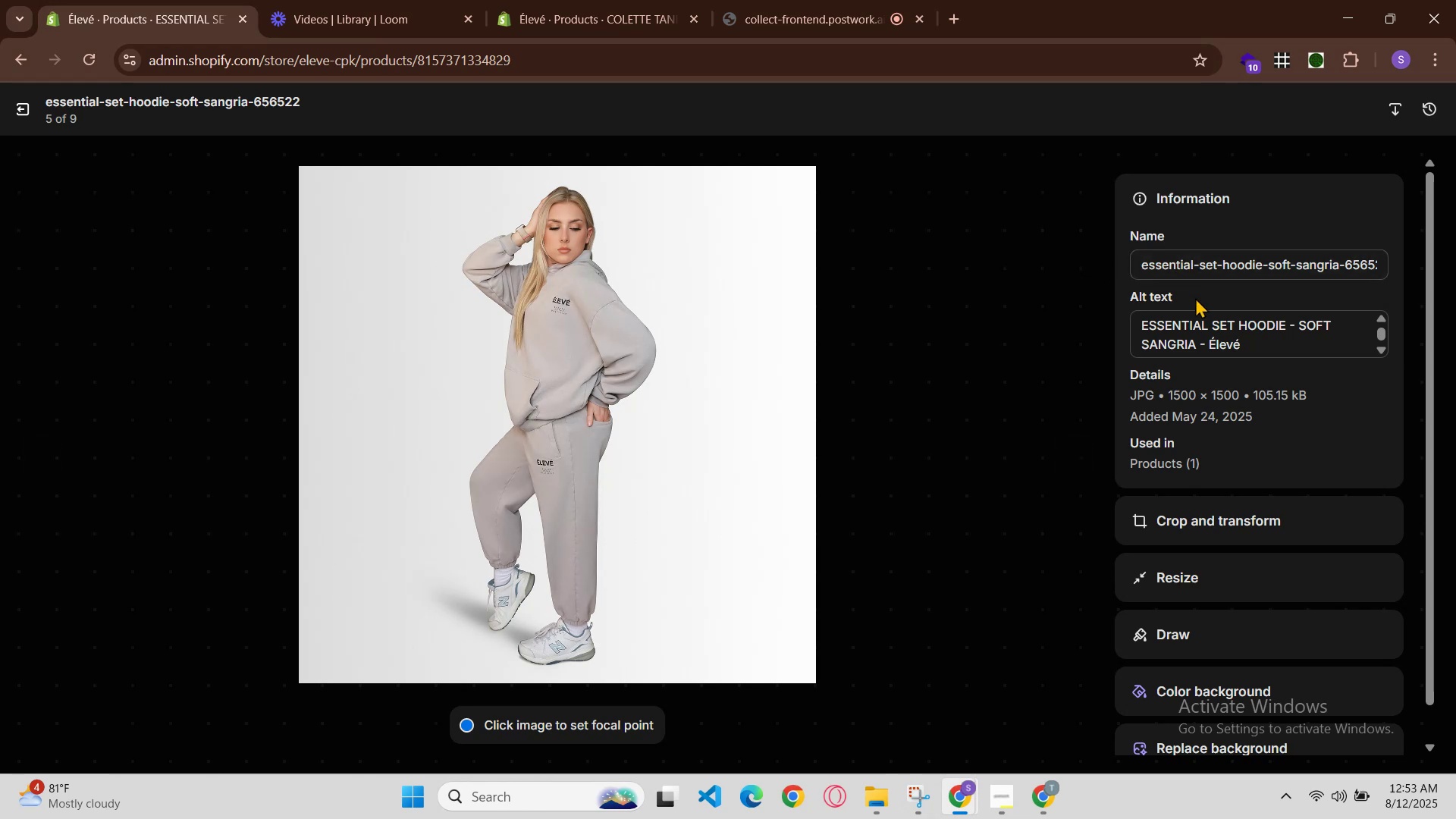 
wait(7.71)
 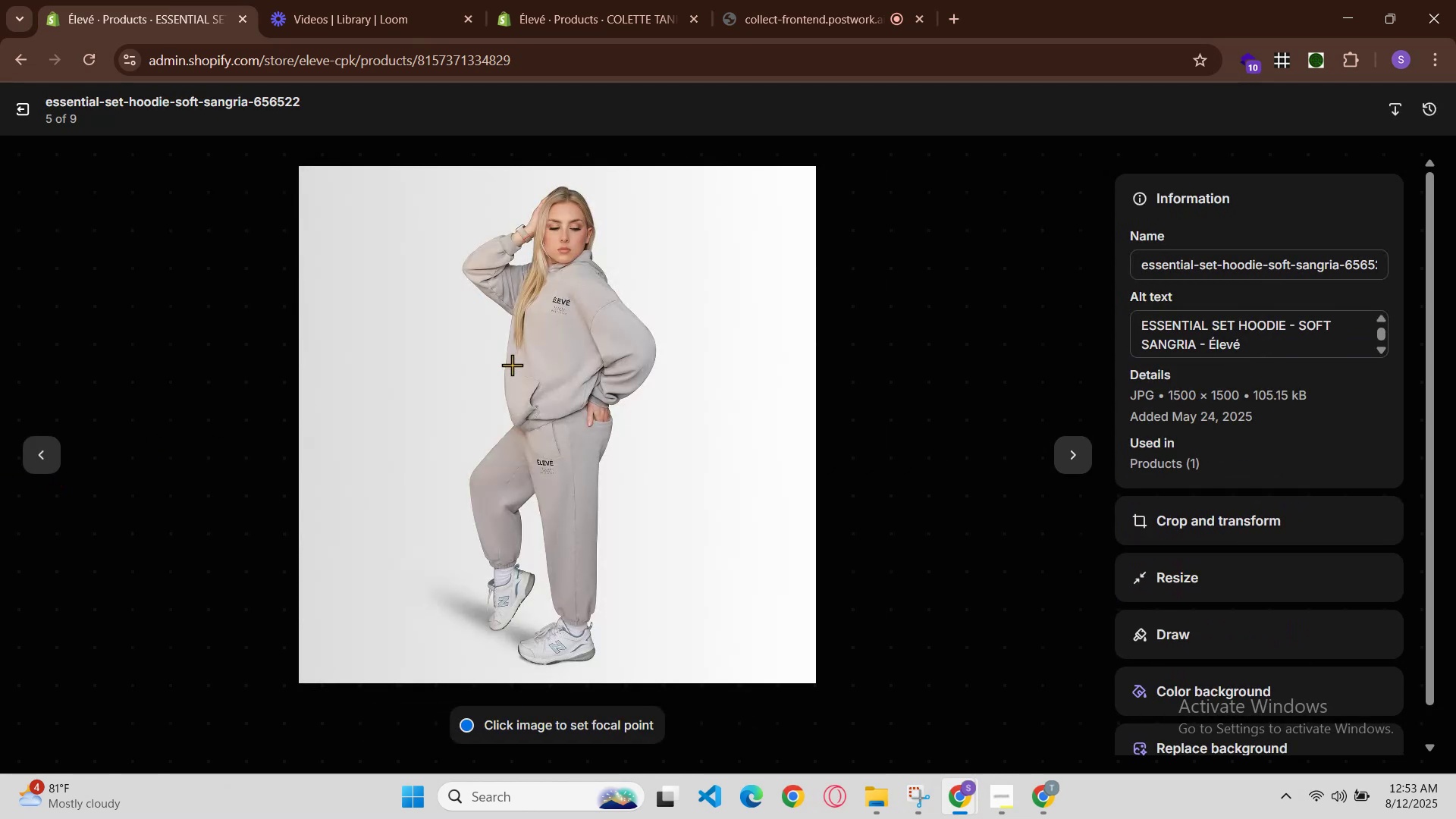 
left_click([968, 799])
 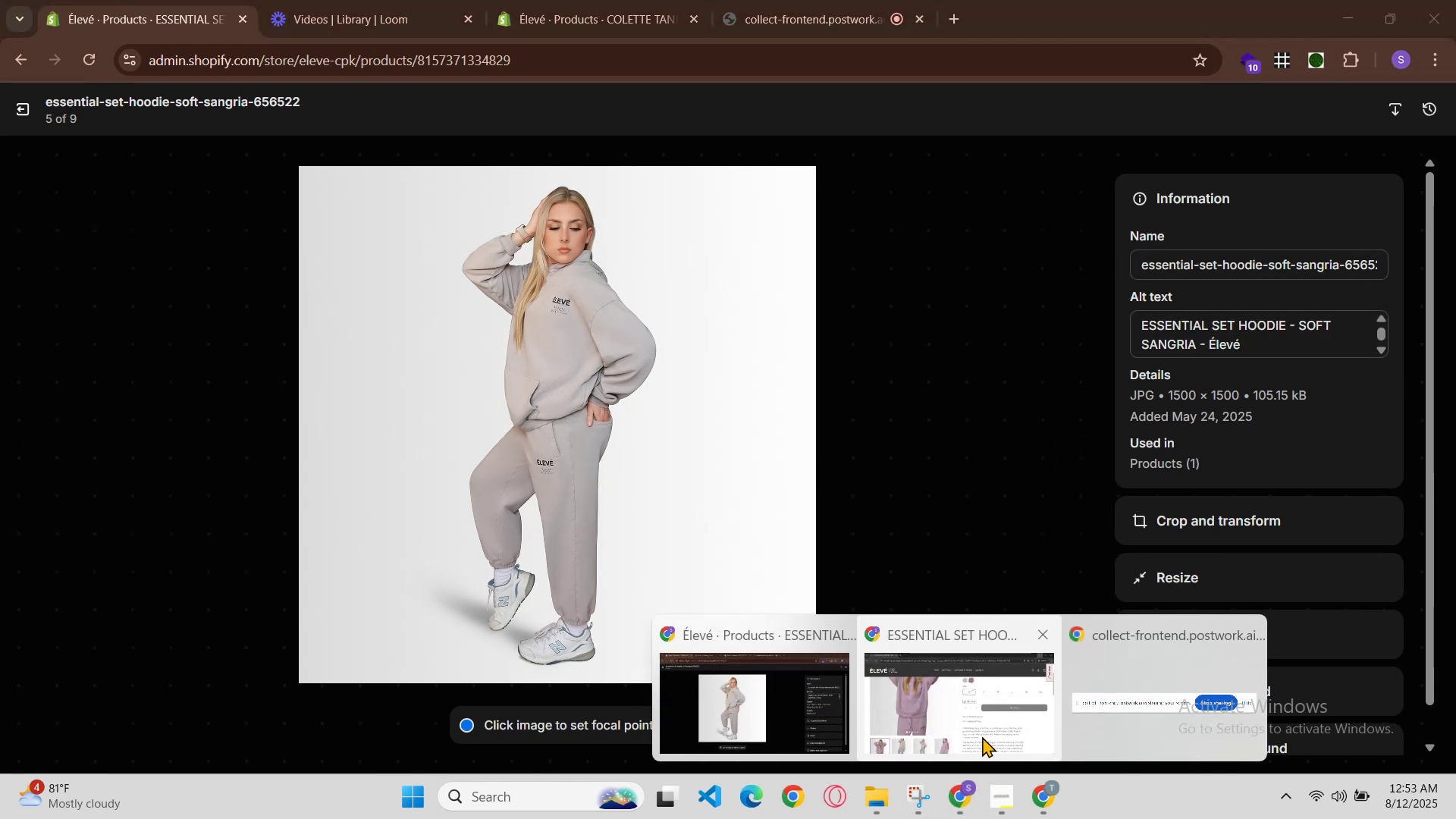 
left_click([982, 736])
 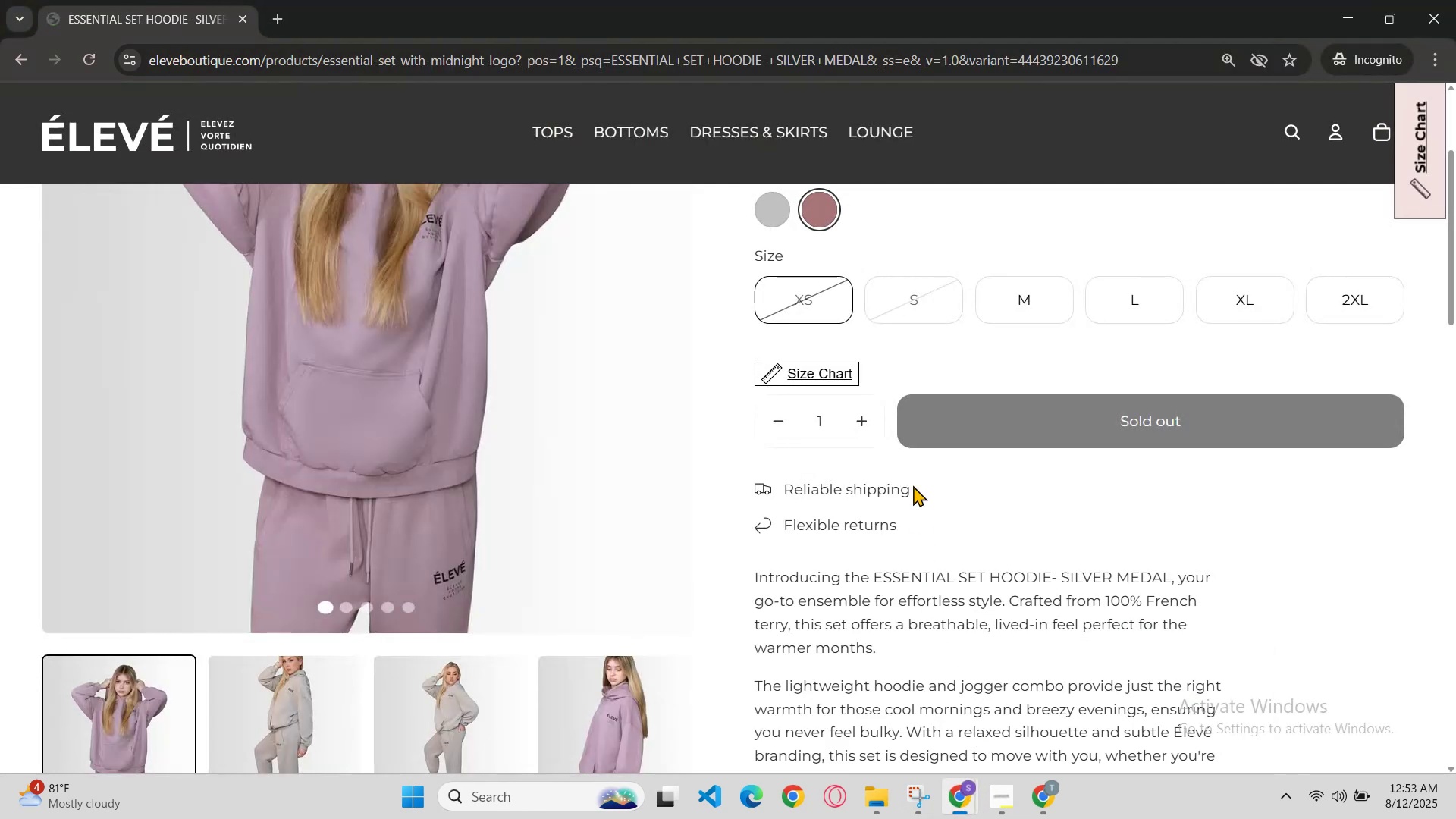 
scroll: coordinate [903, 470], scroll_direction: down, amount: 1.0
 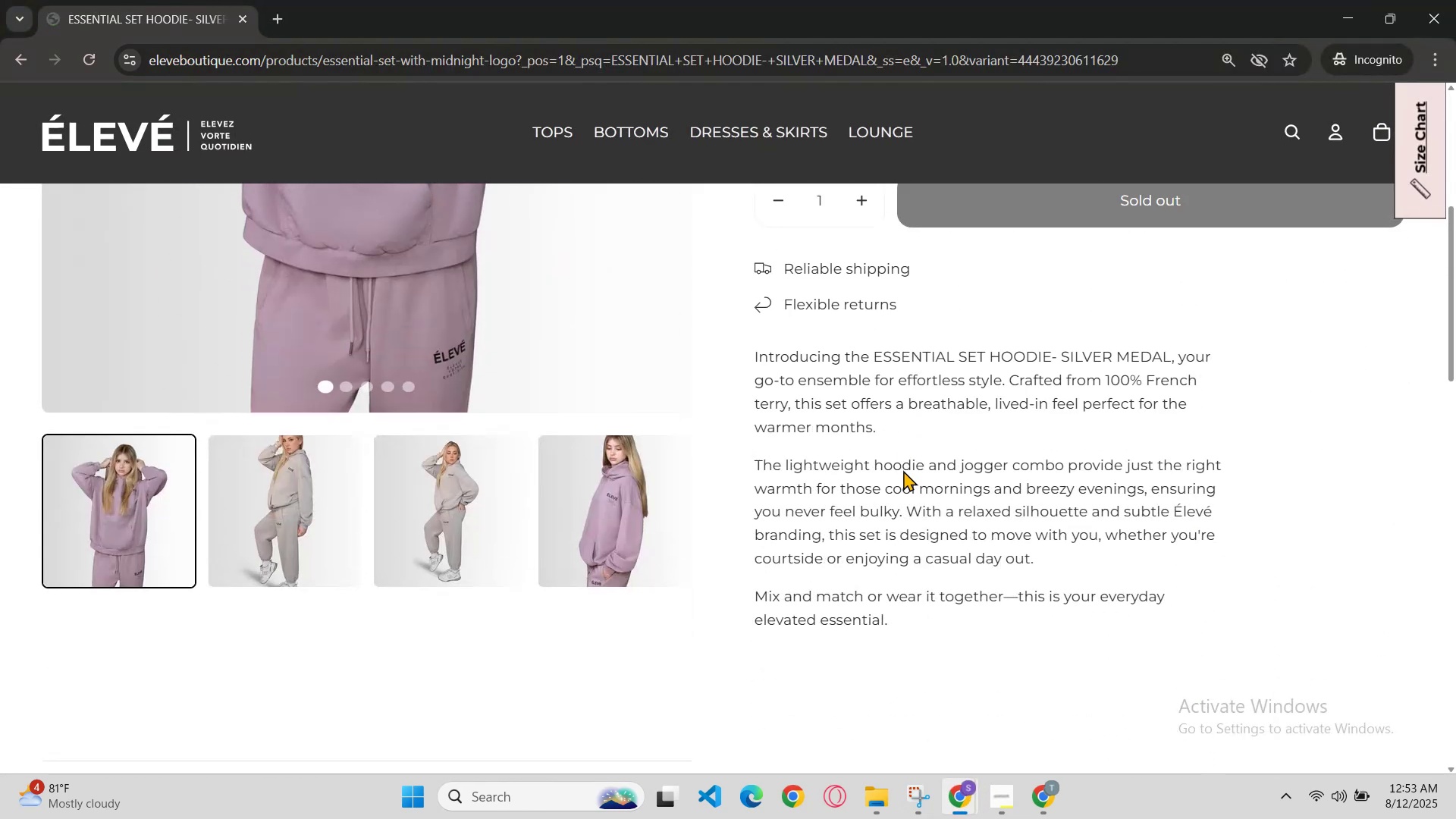 
scroll: coordinate [903, 470], scroll_direction: up, amount: 2.0
 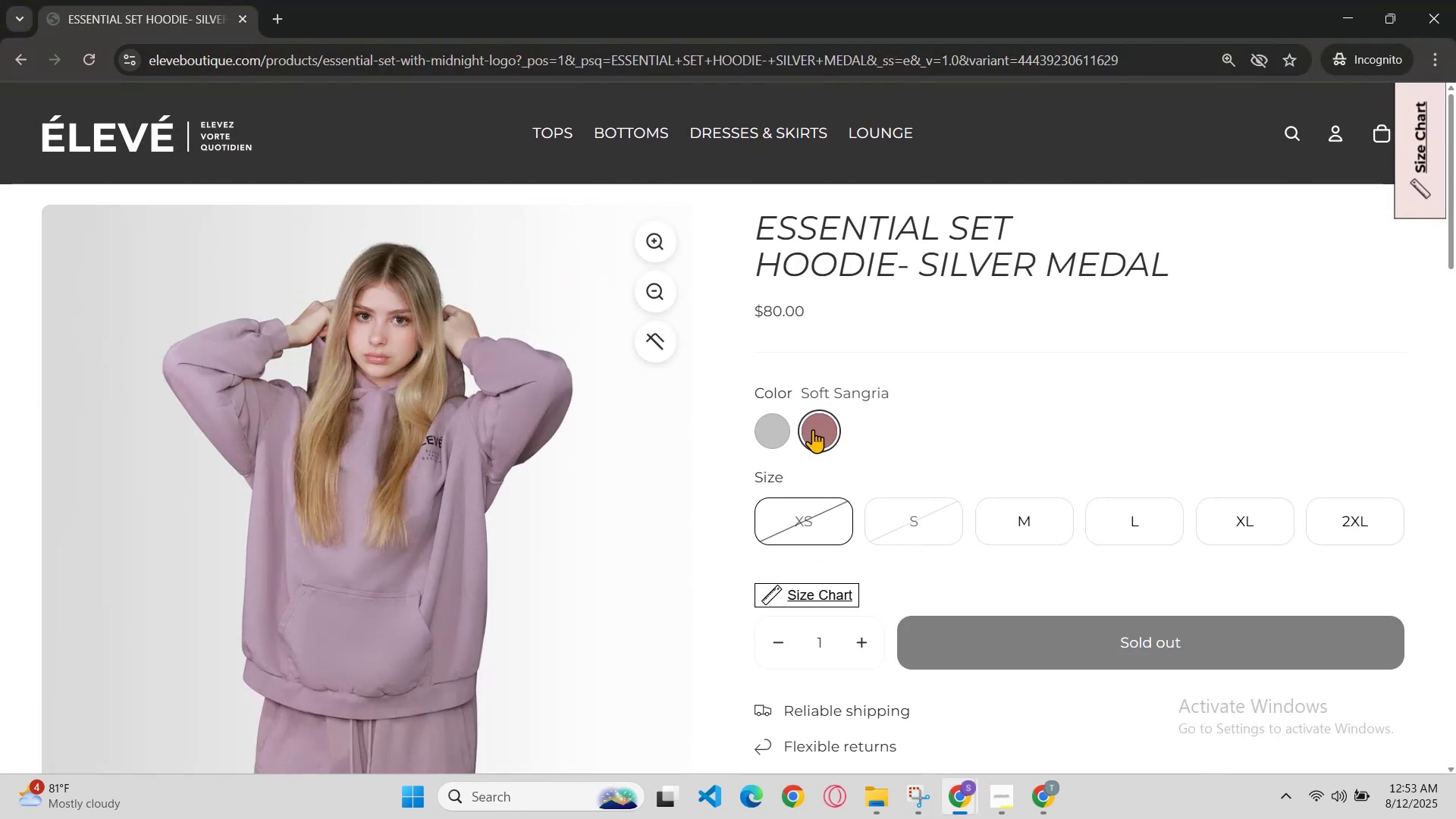 
scroll: coordinate [813, 429], scroll_direction: down, amount: 1.0
 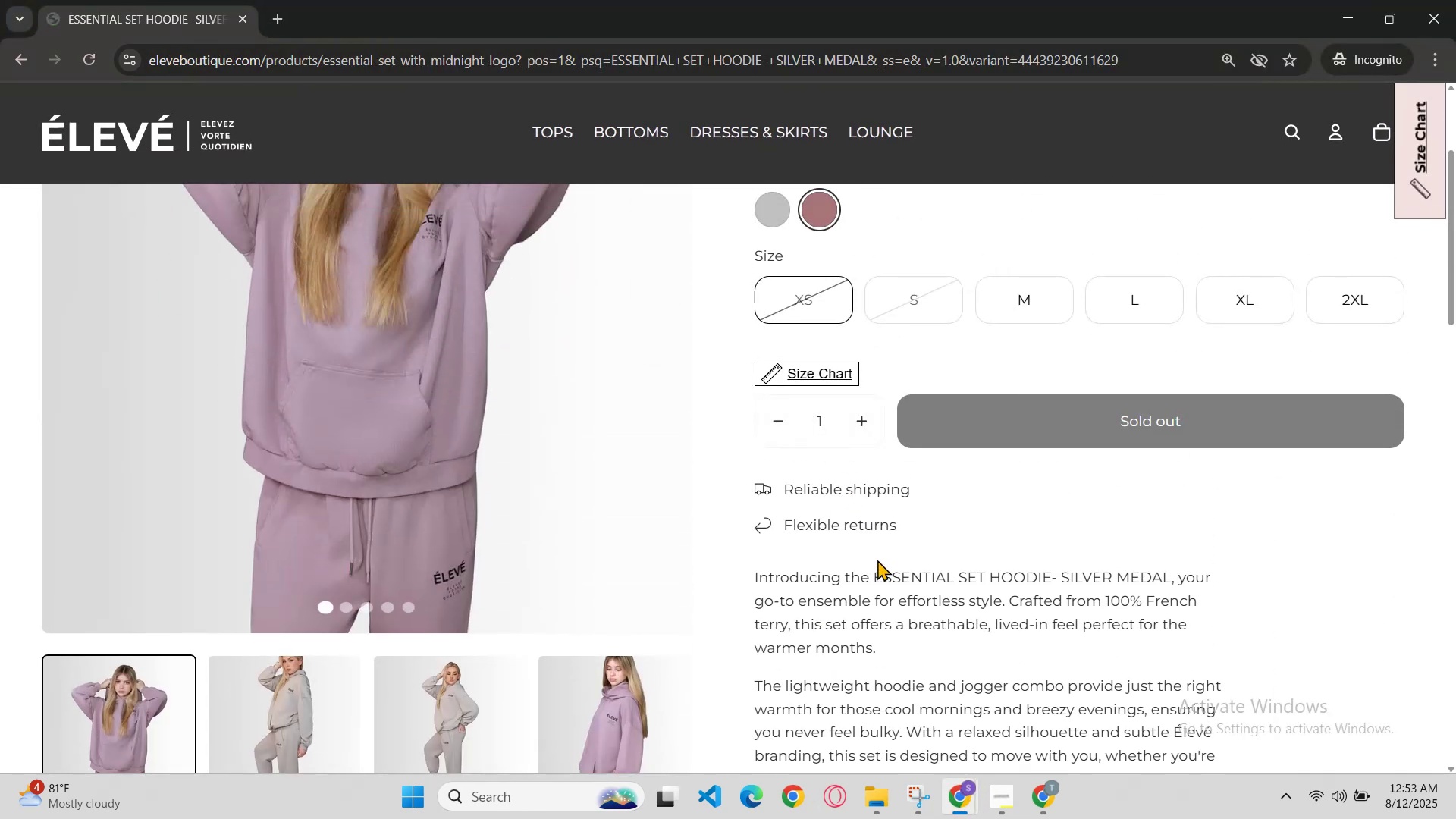 
scroll: coordinate [877, 560], scroll_direction: up, amount: 1.0
 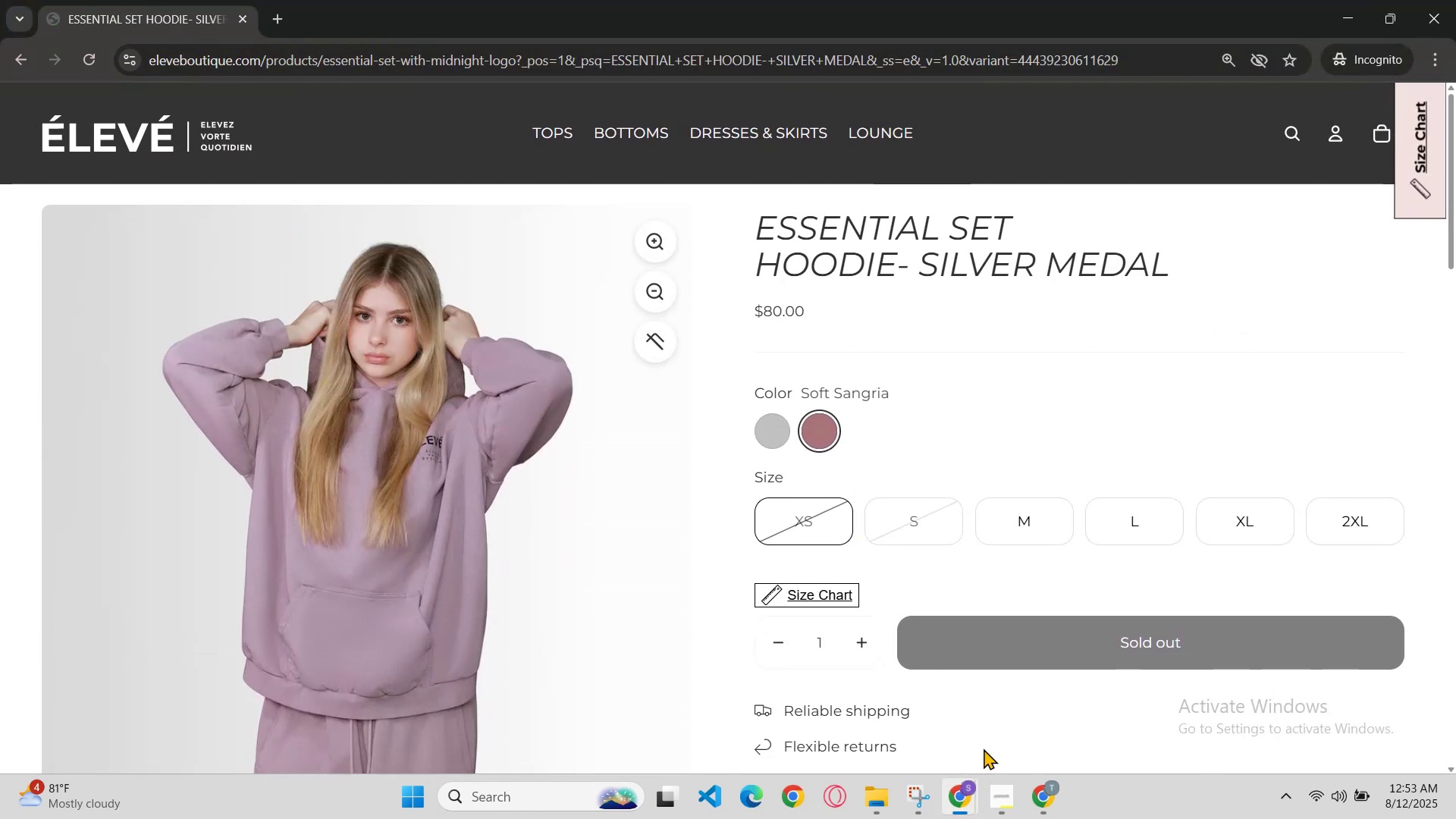 
left_click([965, 790])
 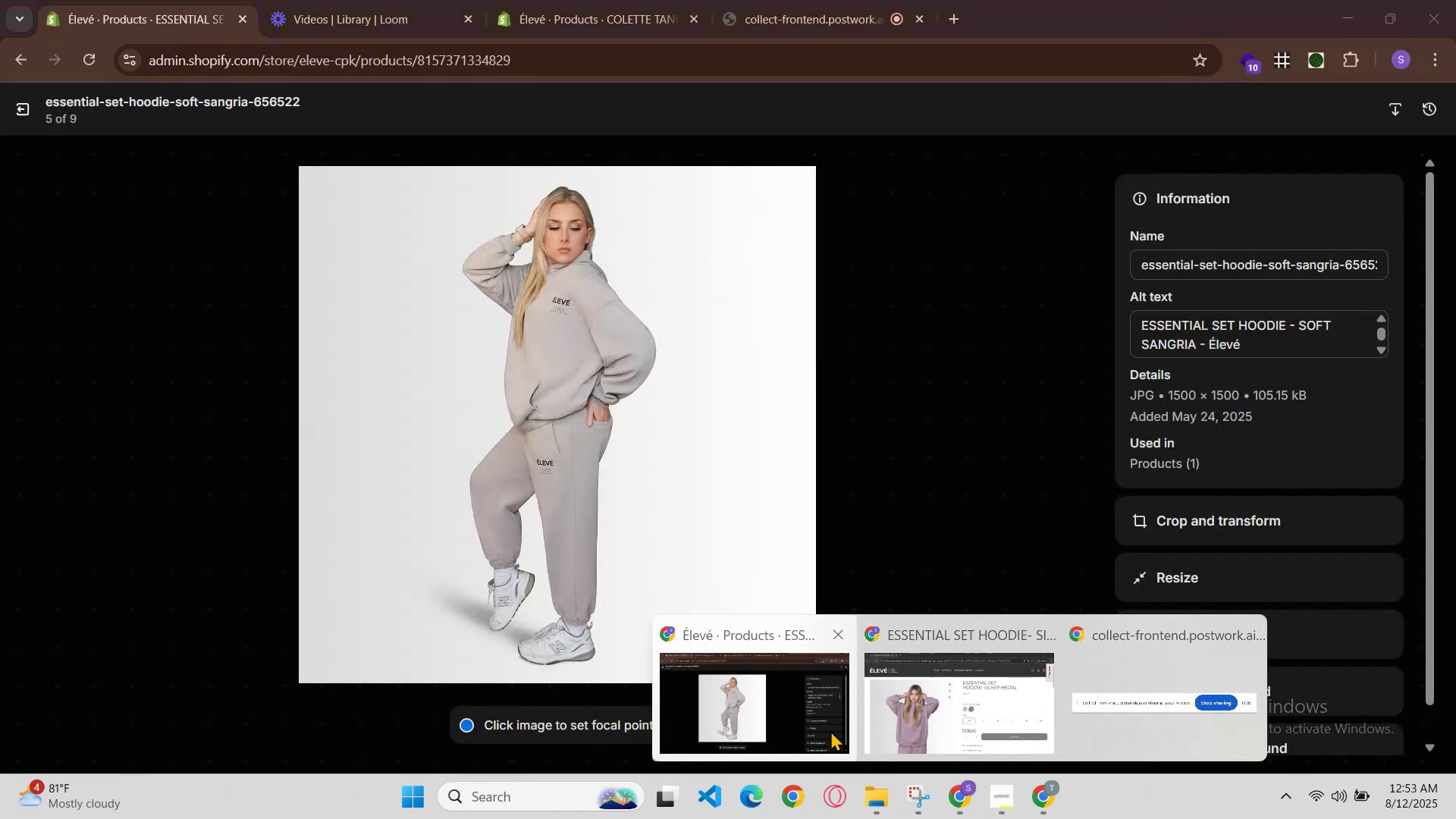 
left_click([830, 730])
 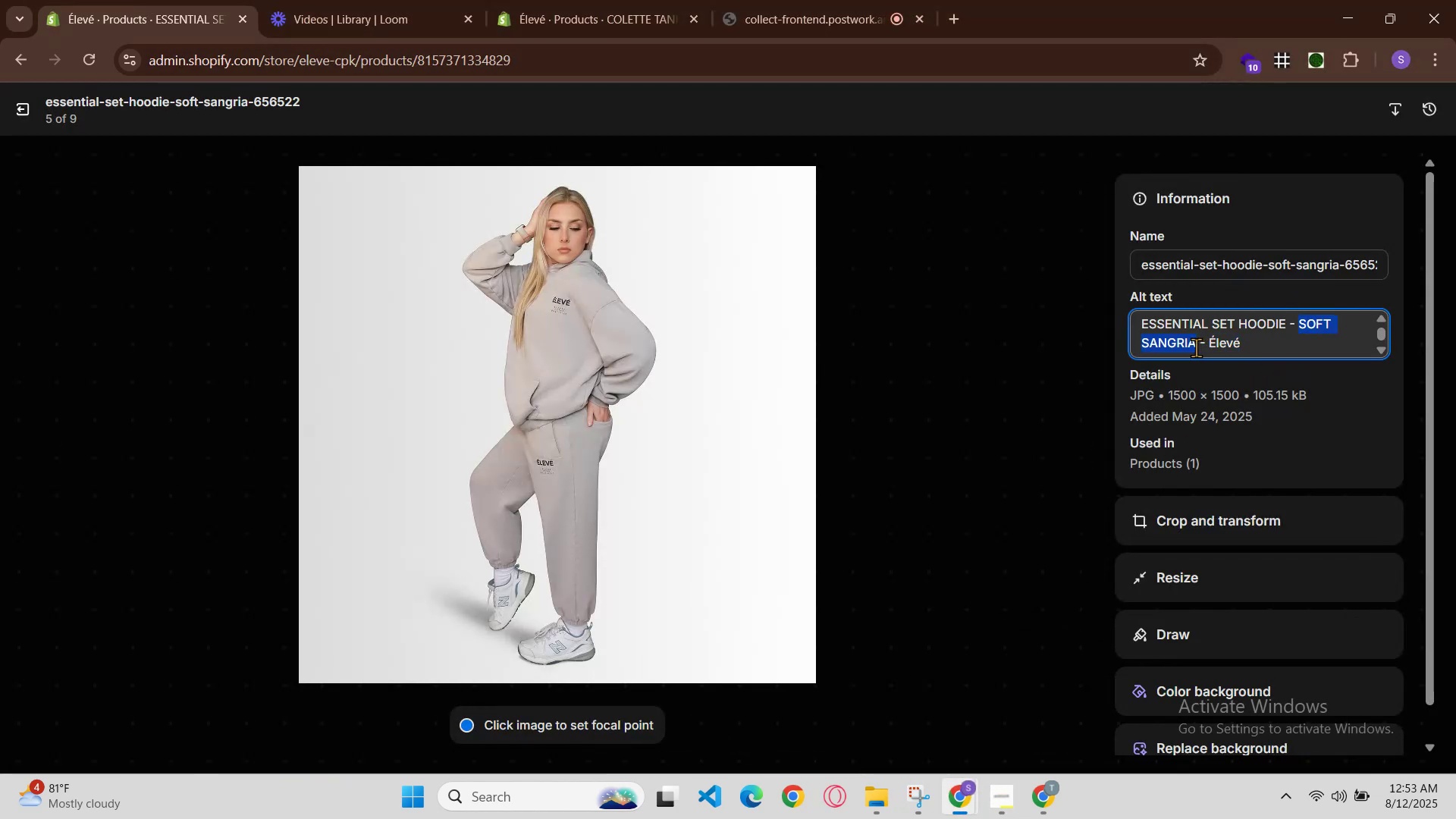 
key(Backspace)
 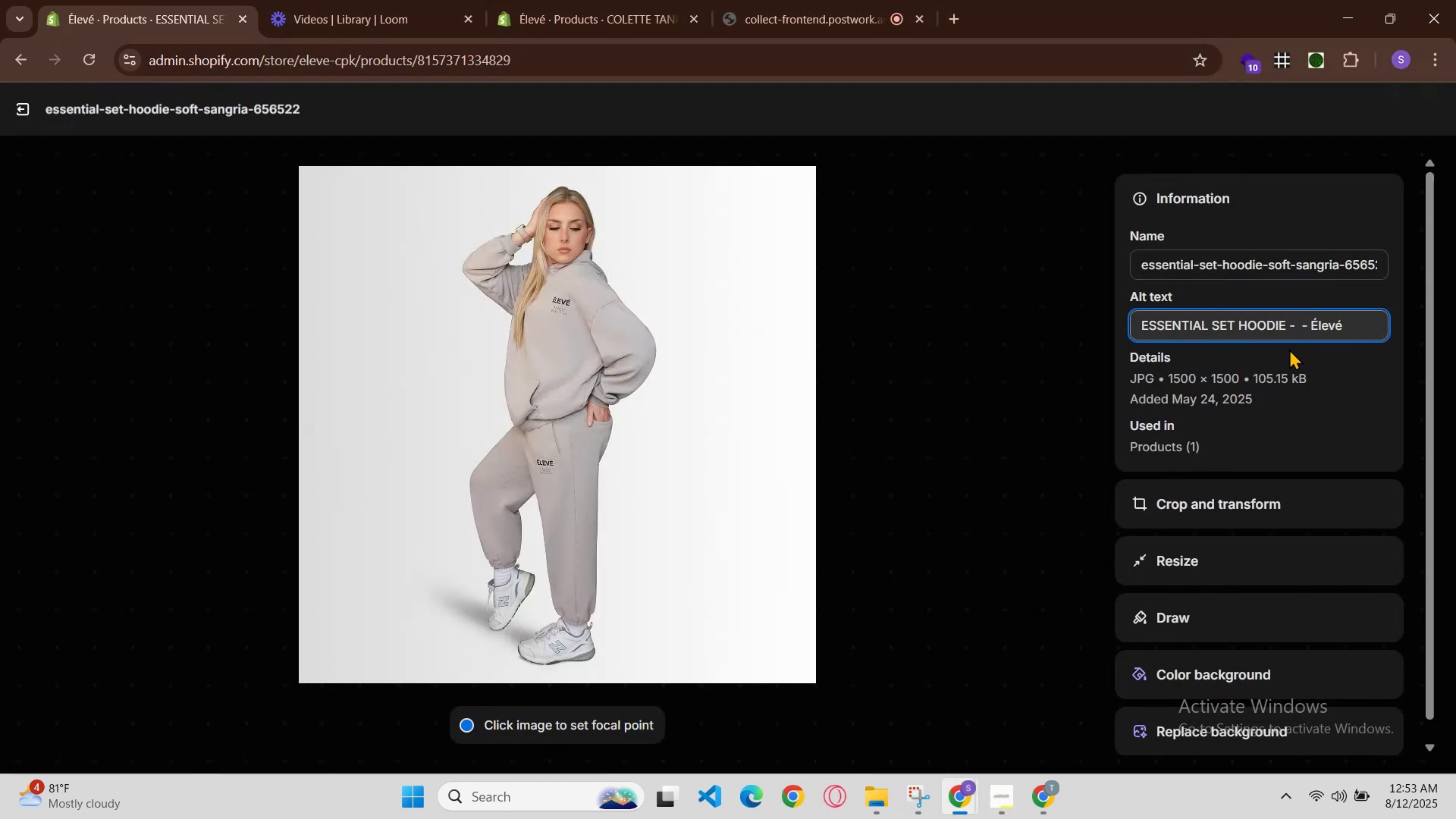 
key(Backspace)
 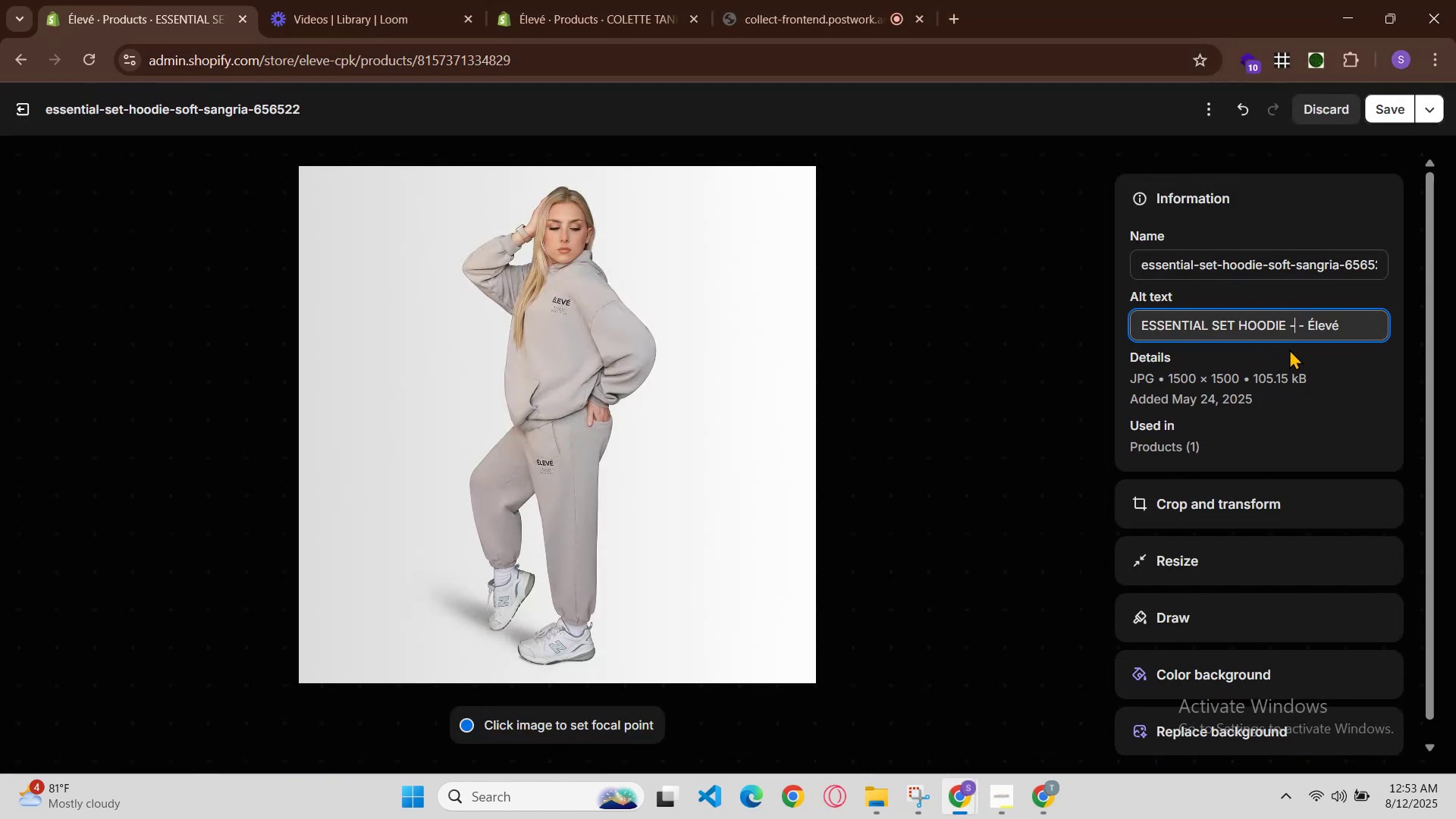 
key(Backspace)
 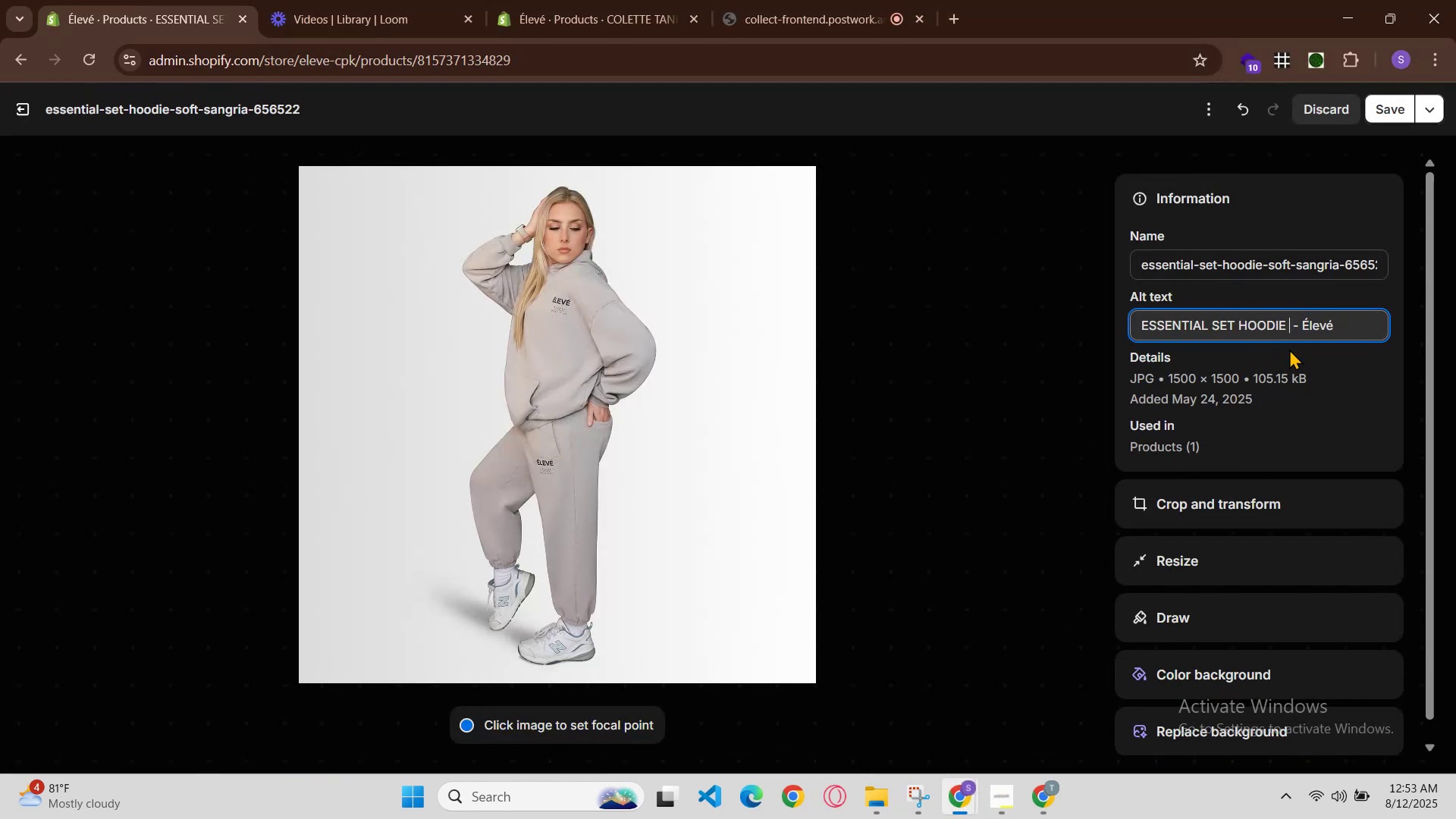 
key(ArrowRight)
 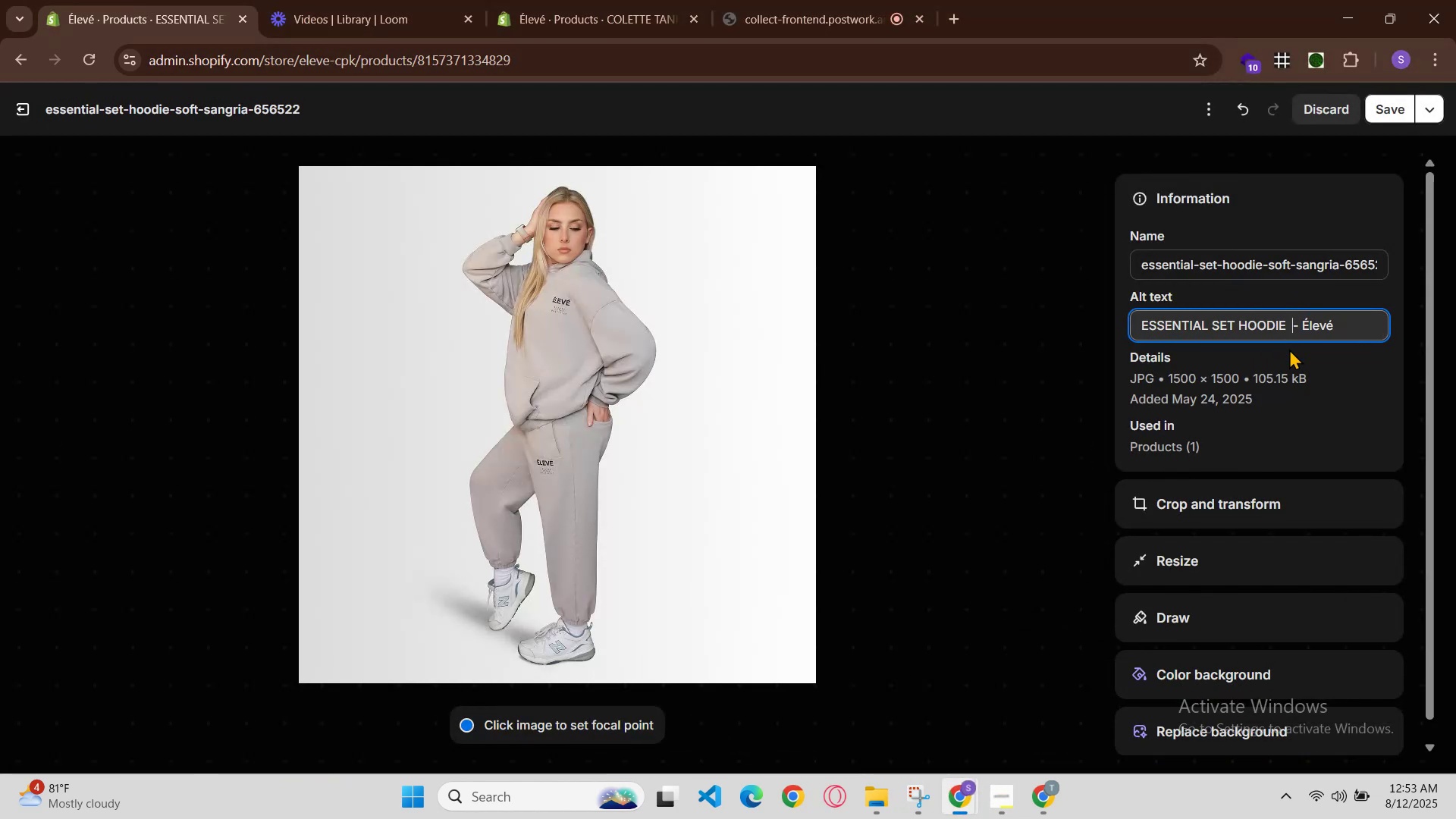 
key(Backspace)
 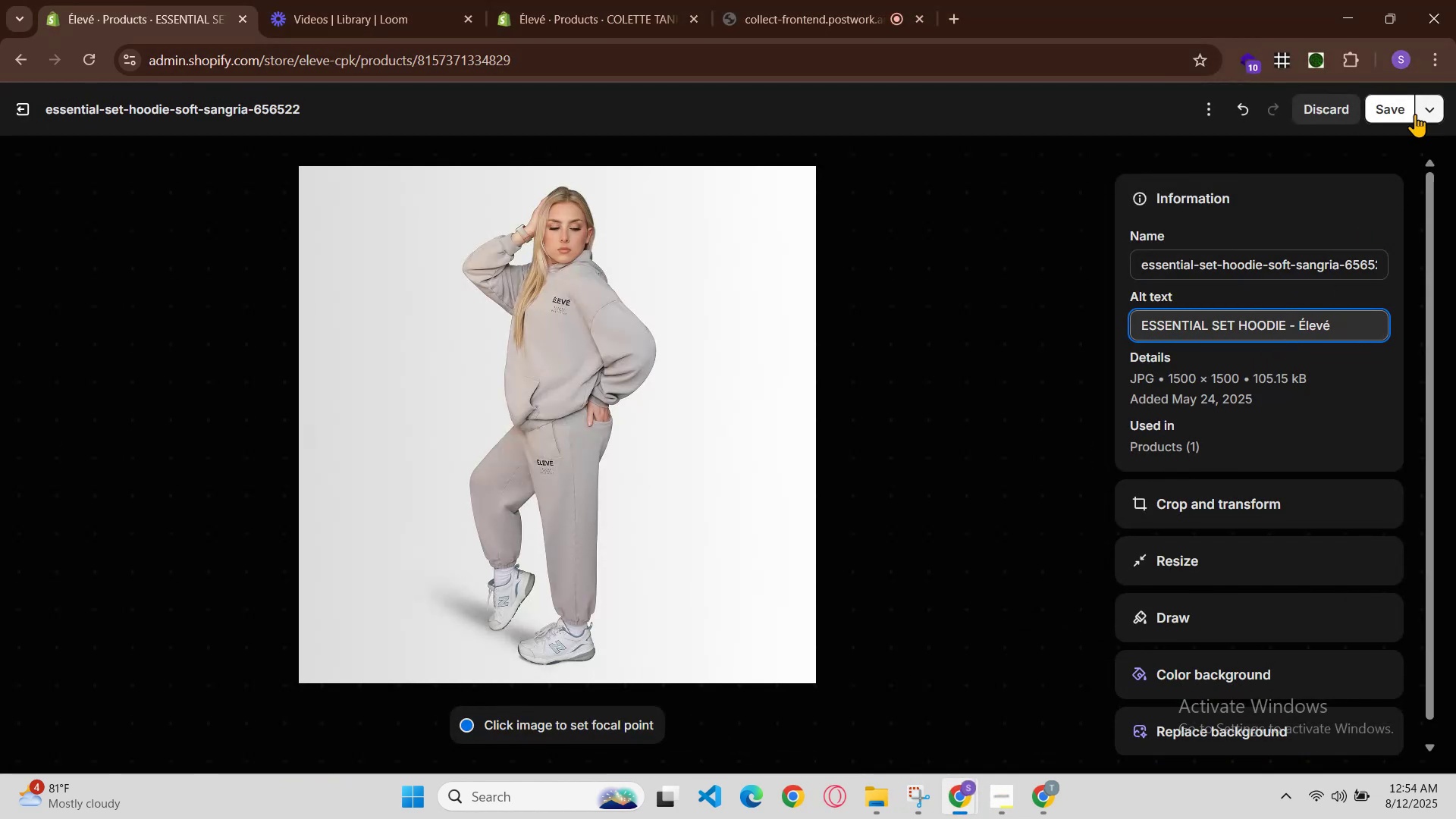 
left_click([1407, 103])
 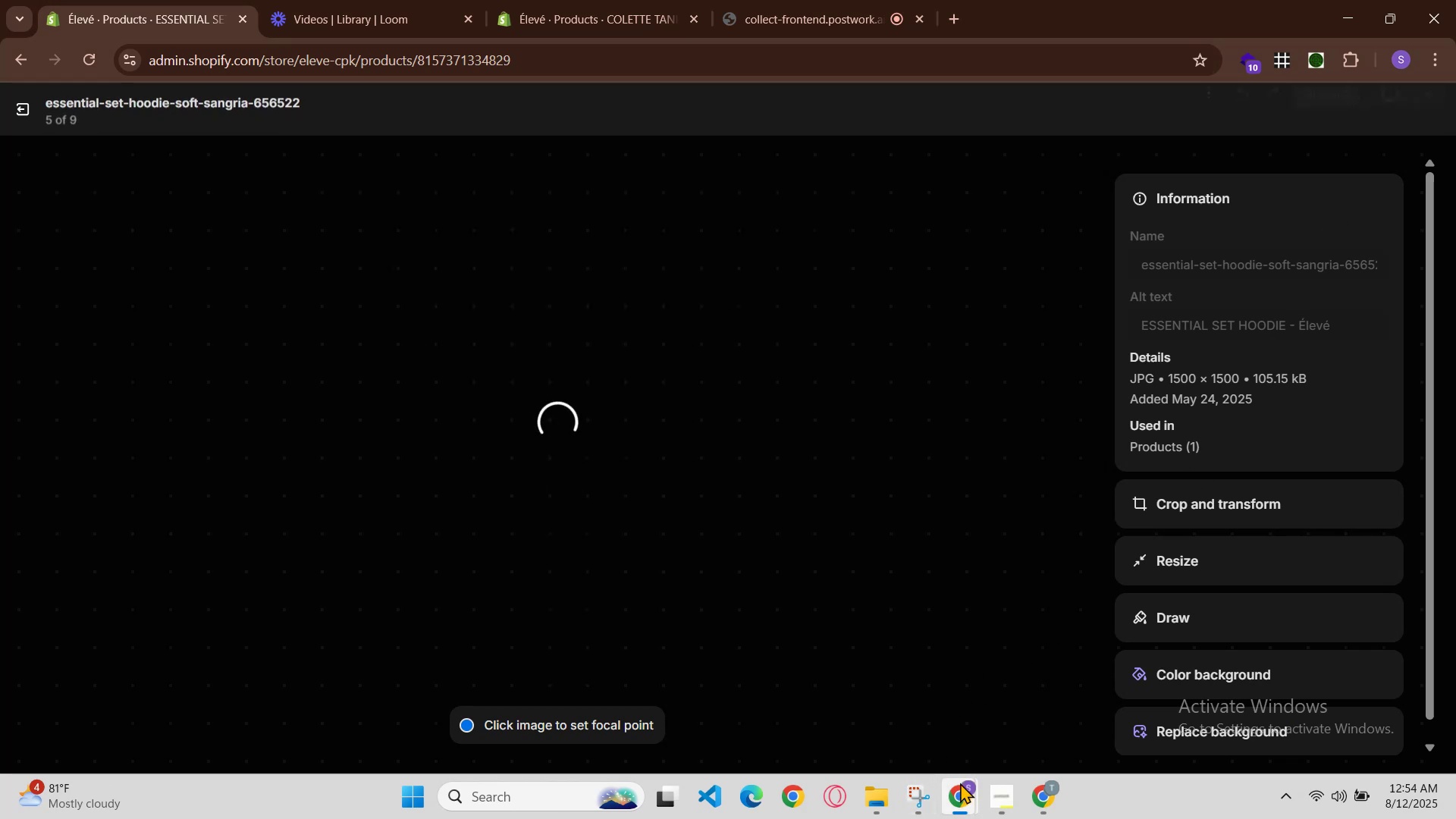 
left_click([960, 783])
 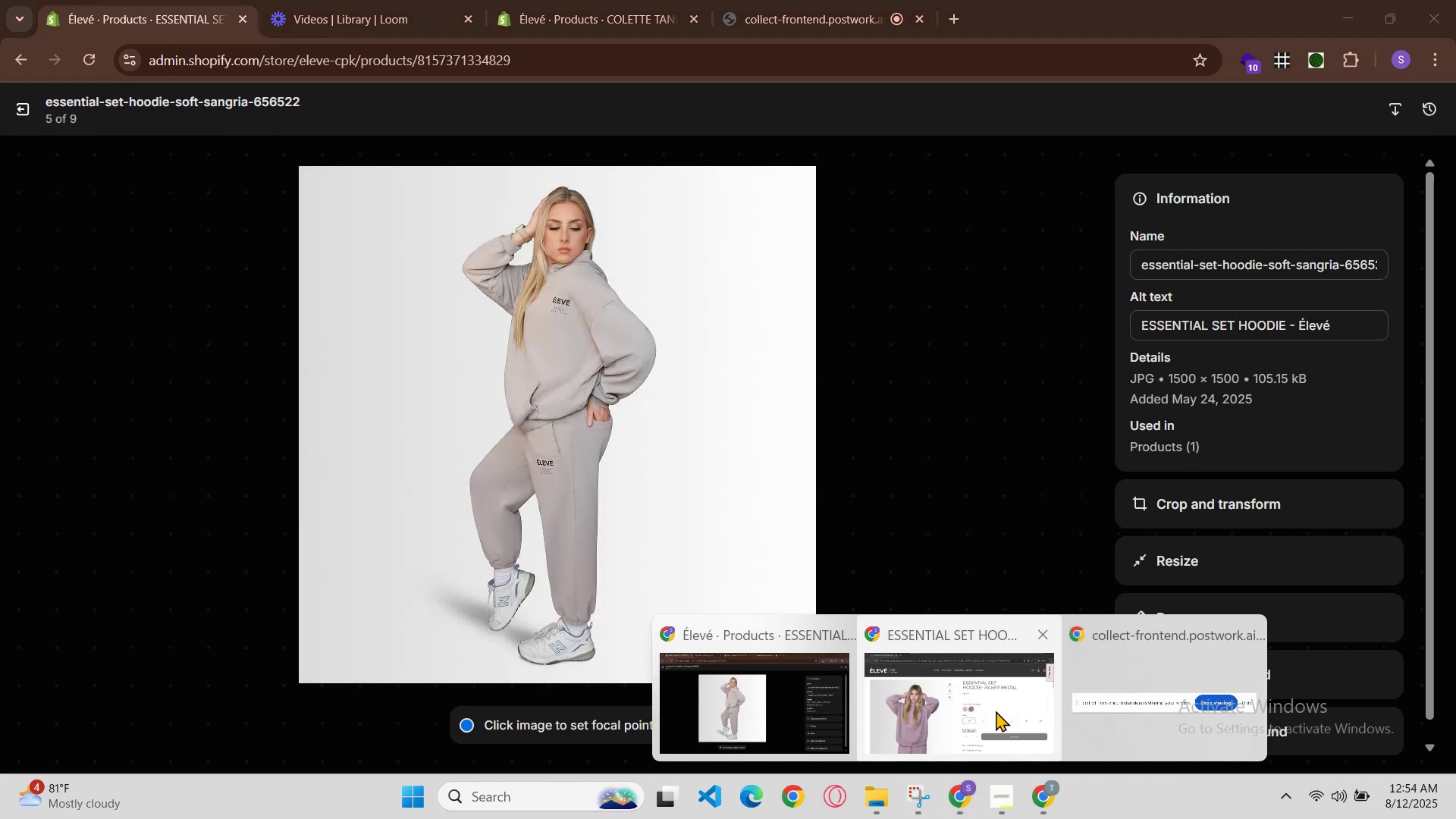 
left_click([998, 702])
 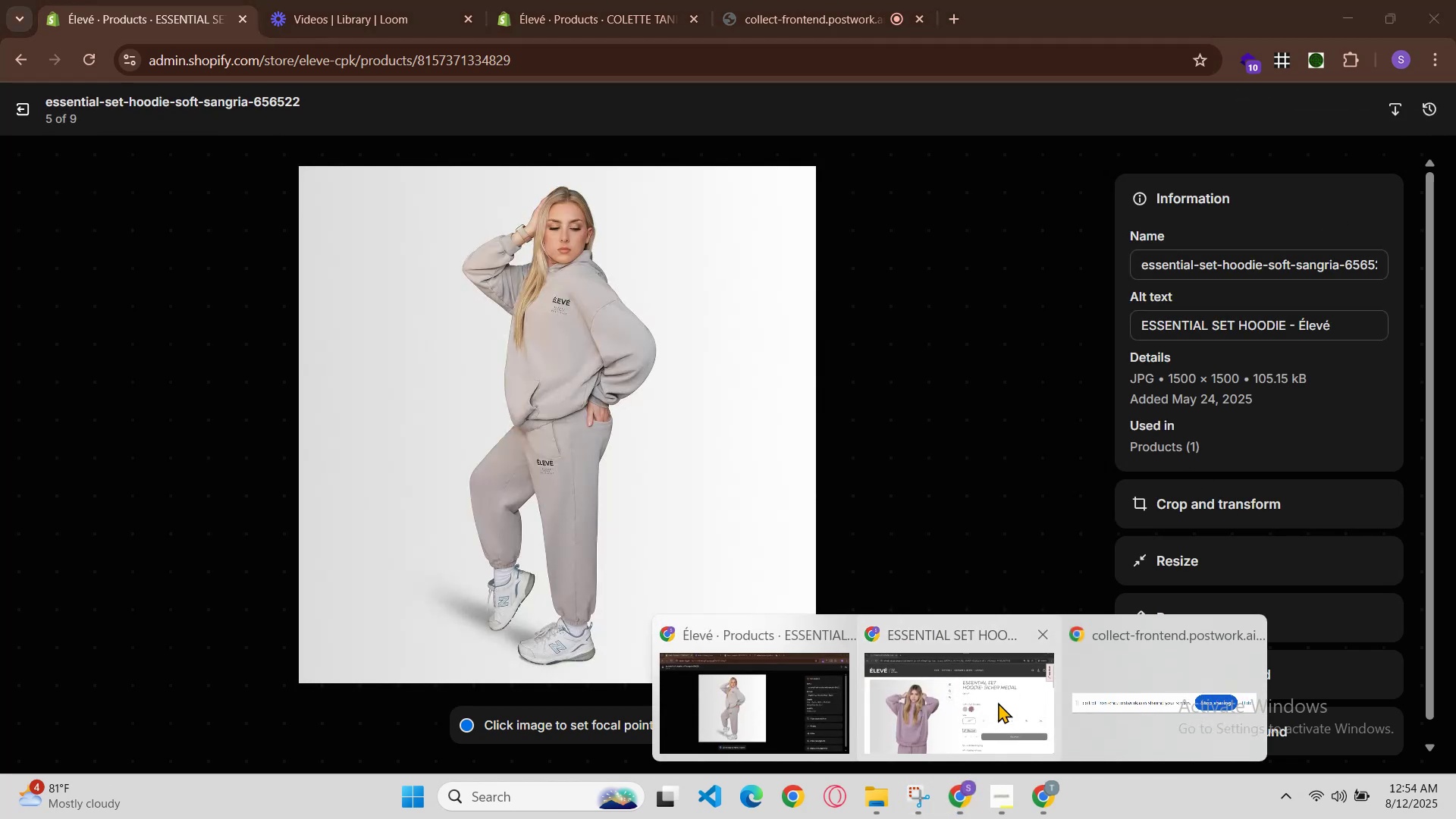 
key(Control+R)
 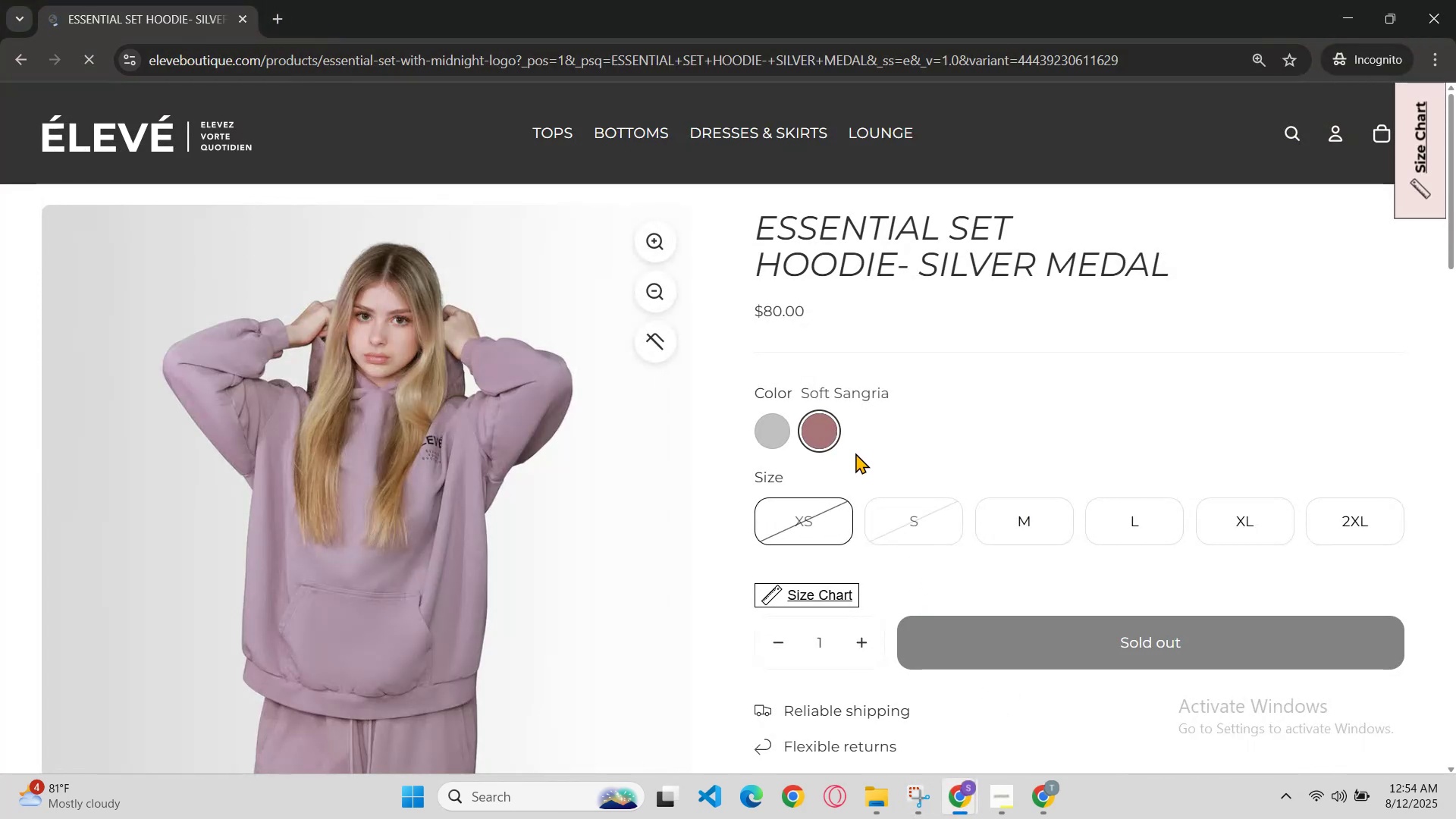 
scroll: coordinate [855, 452], scroll_direction: down, amount: 1.0
 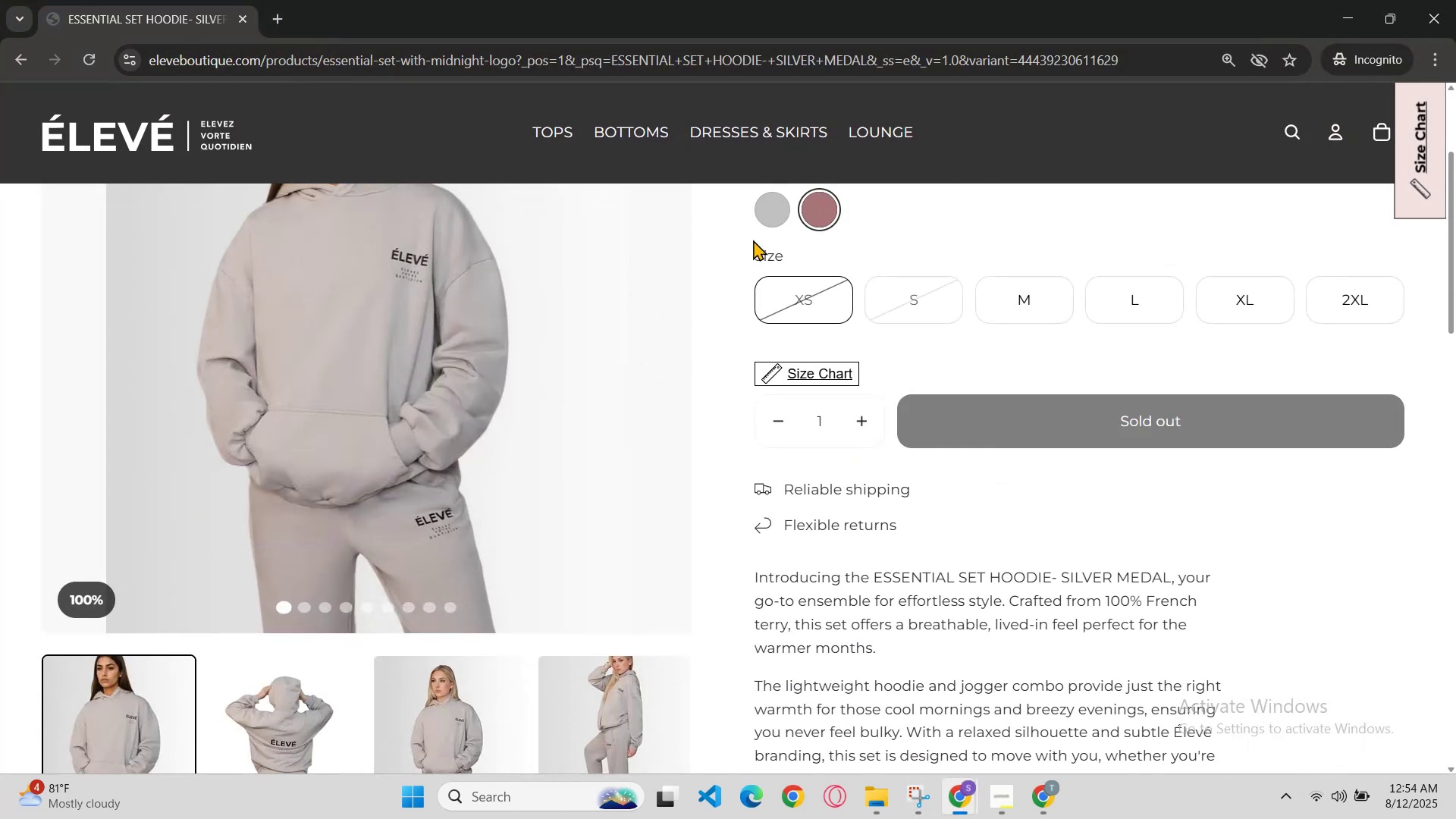 
left_click([768, 218])
 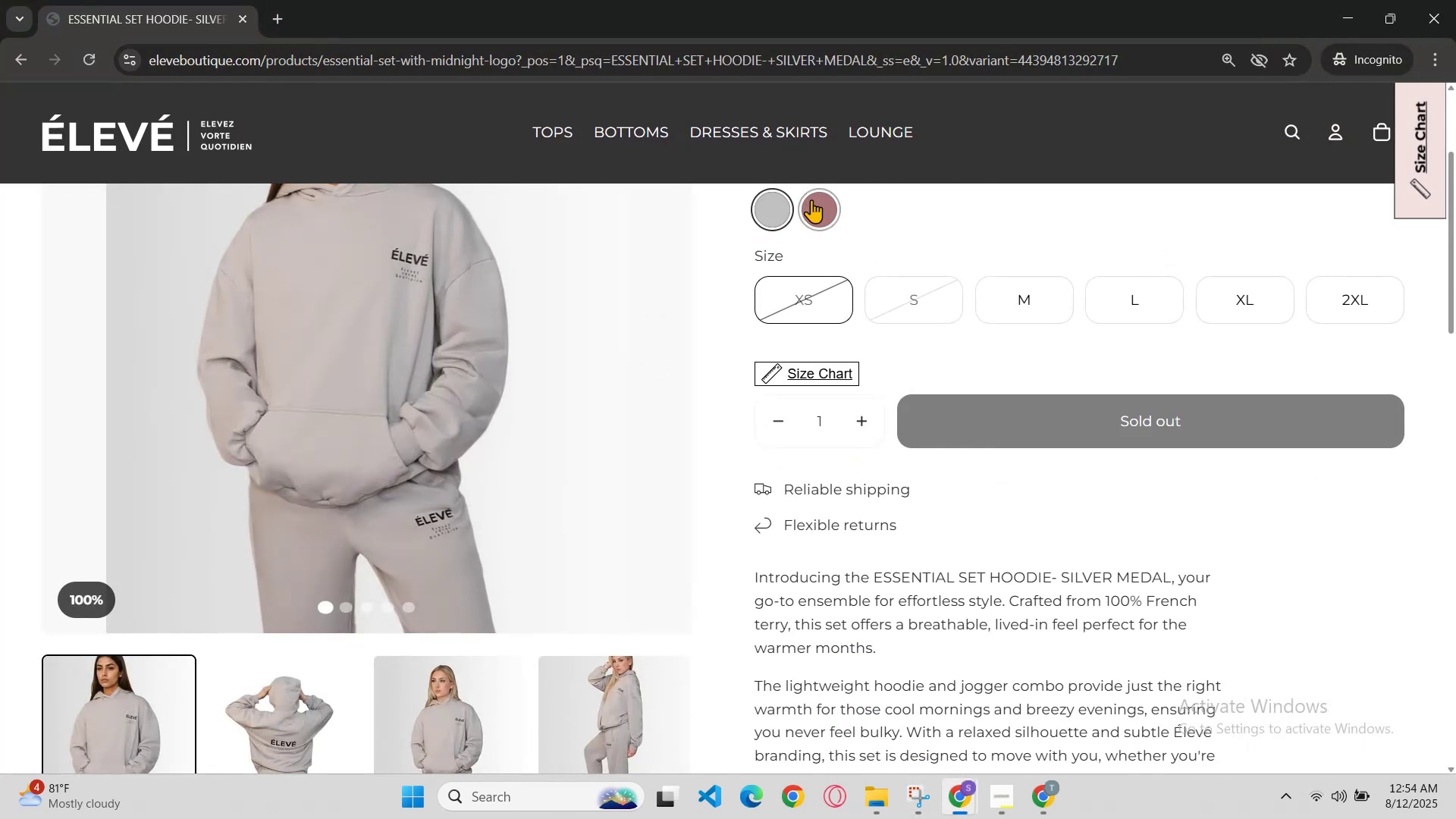 
left_click([817, 199])
 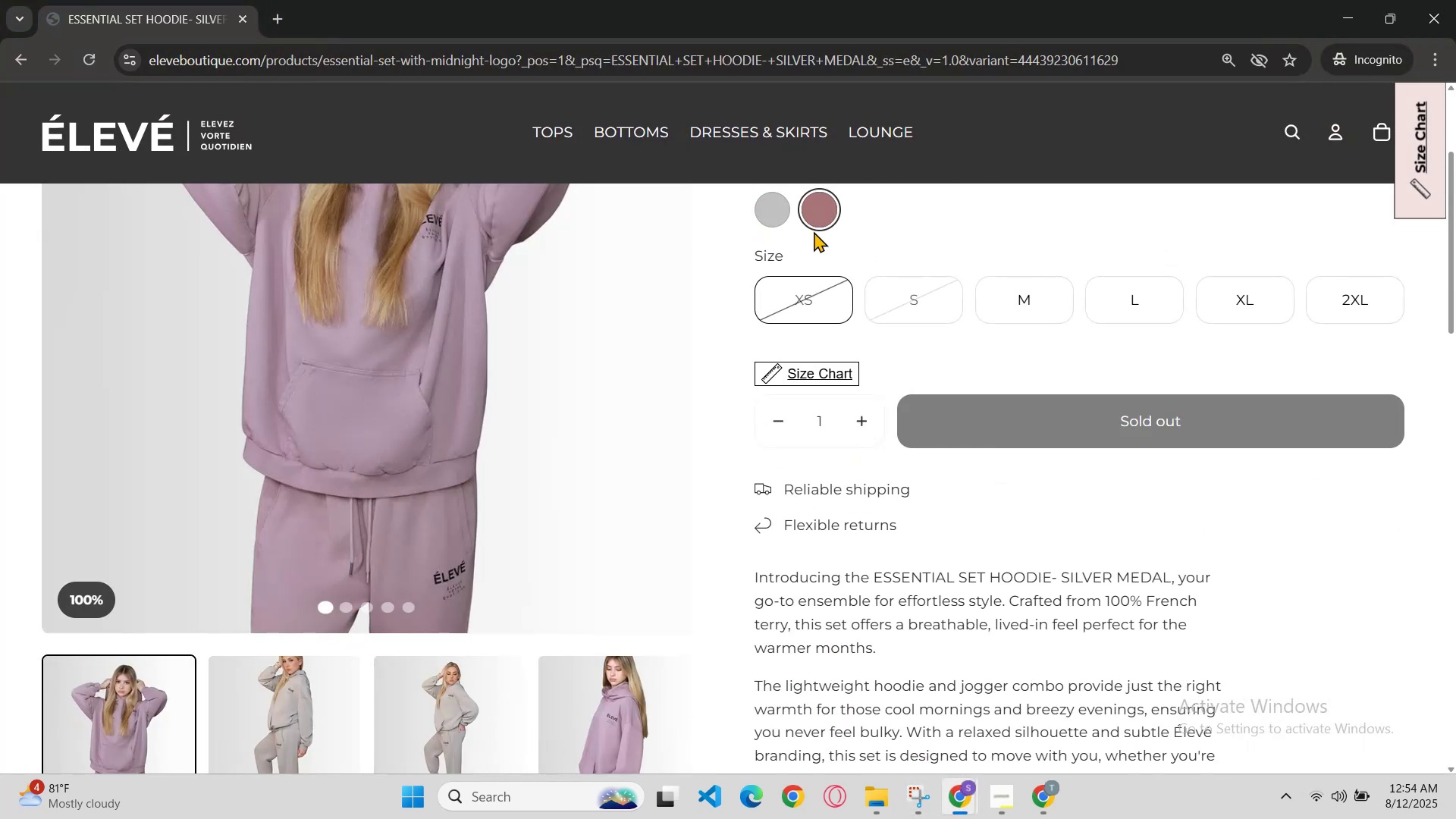 
scroll: coordinate [803, 295], scroll_direction: up, amount: 1.0
 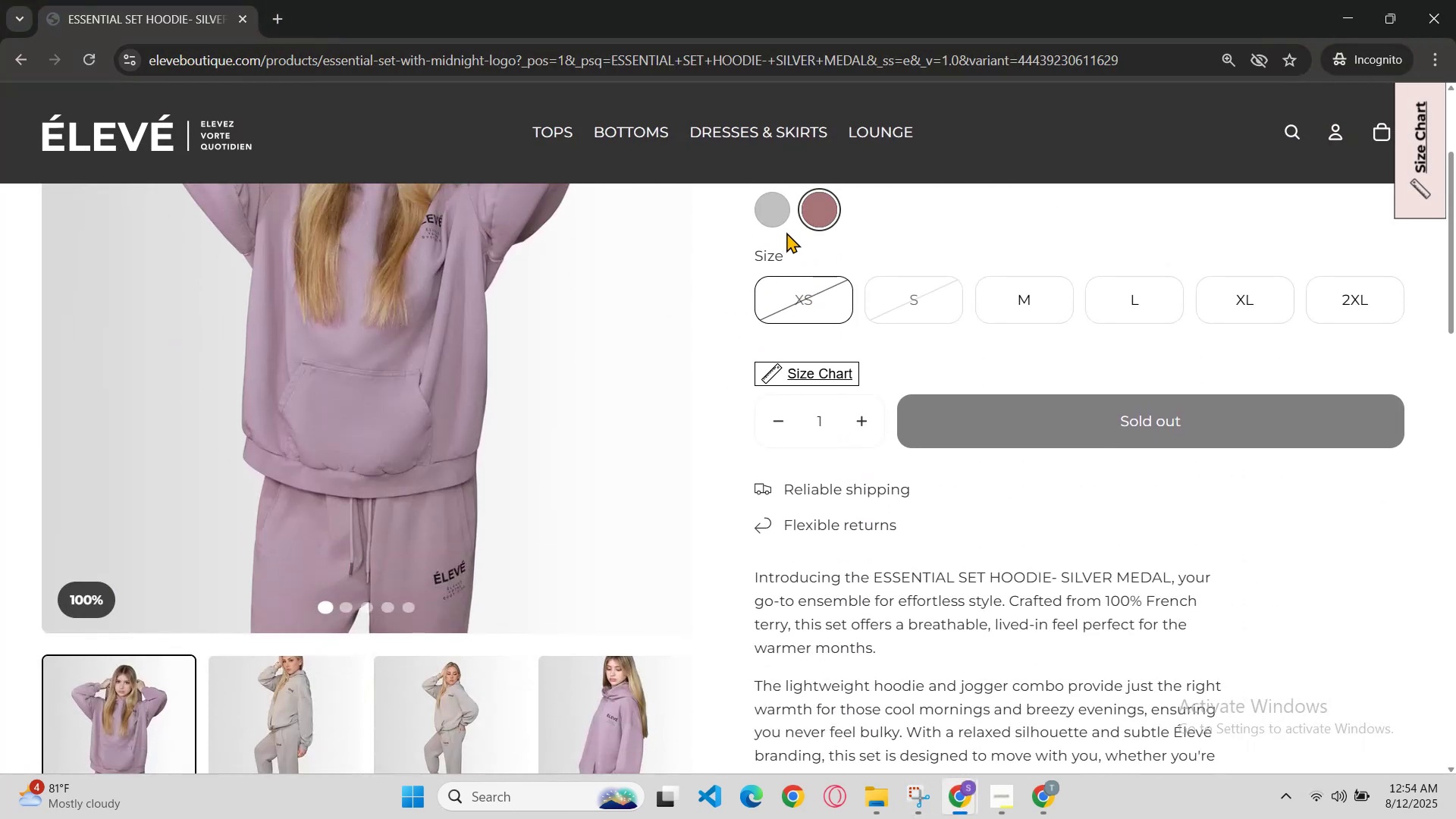 
left_click([786, 232])
 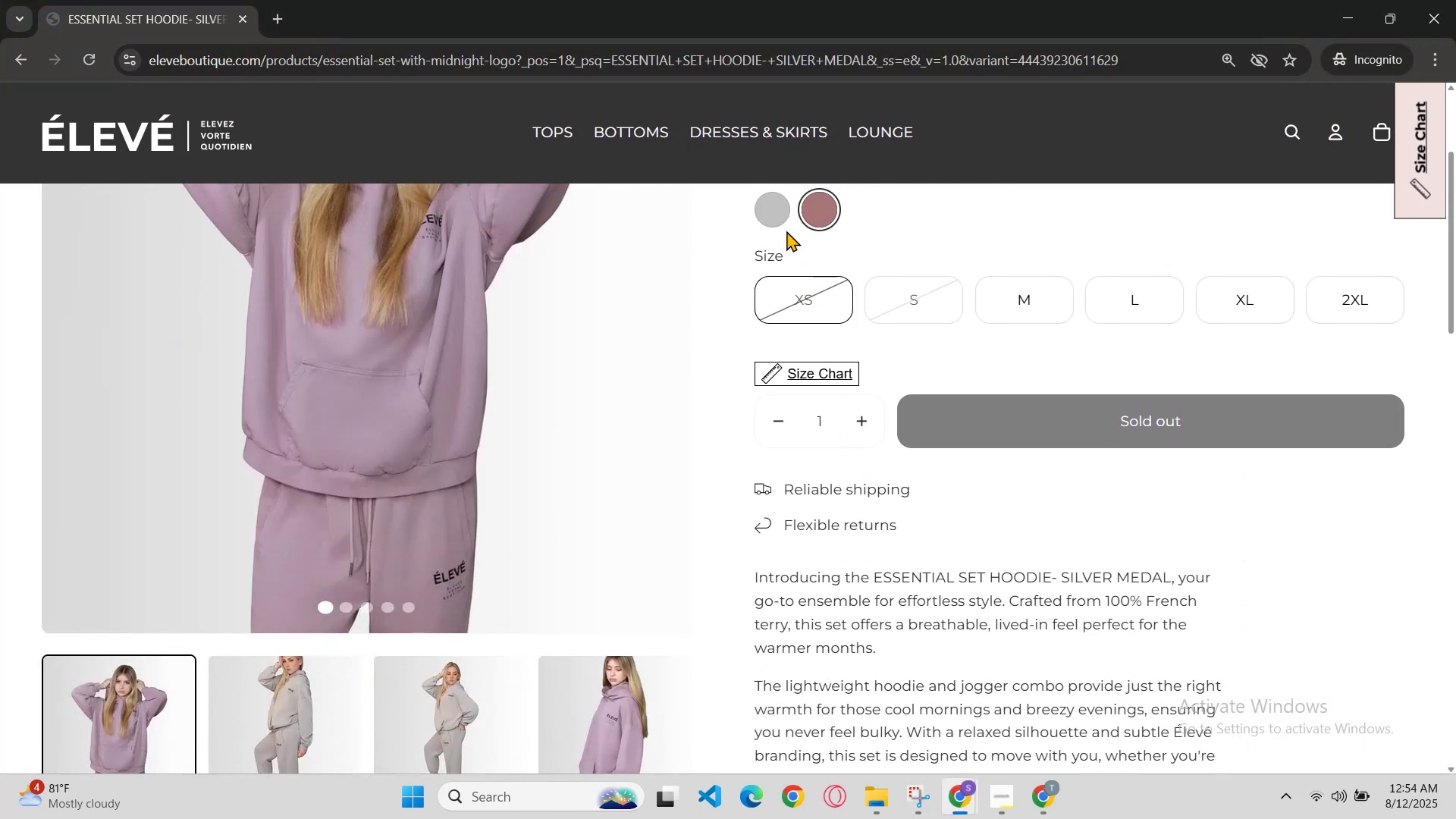 
left_click([784, 226])
 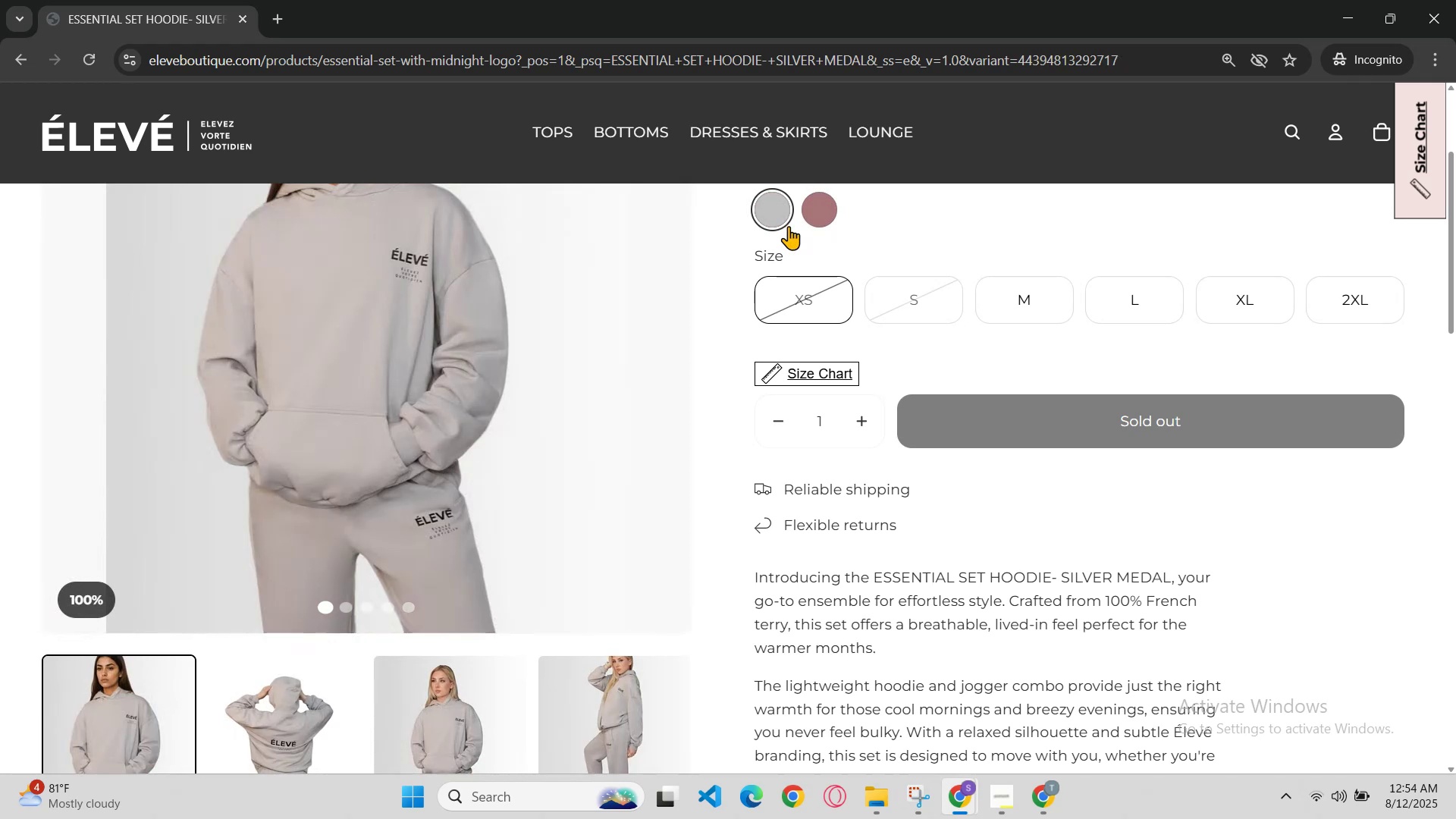 
left_click([799, 226])
 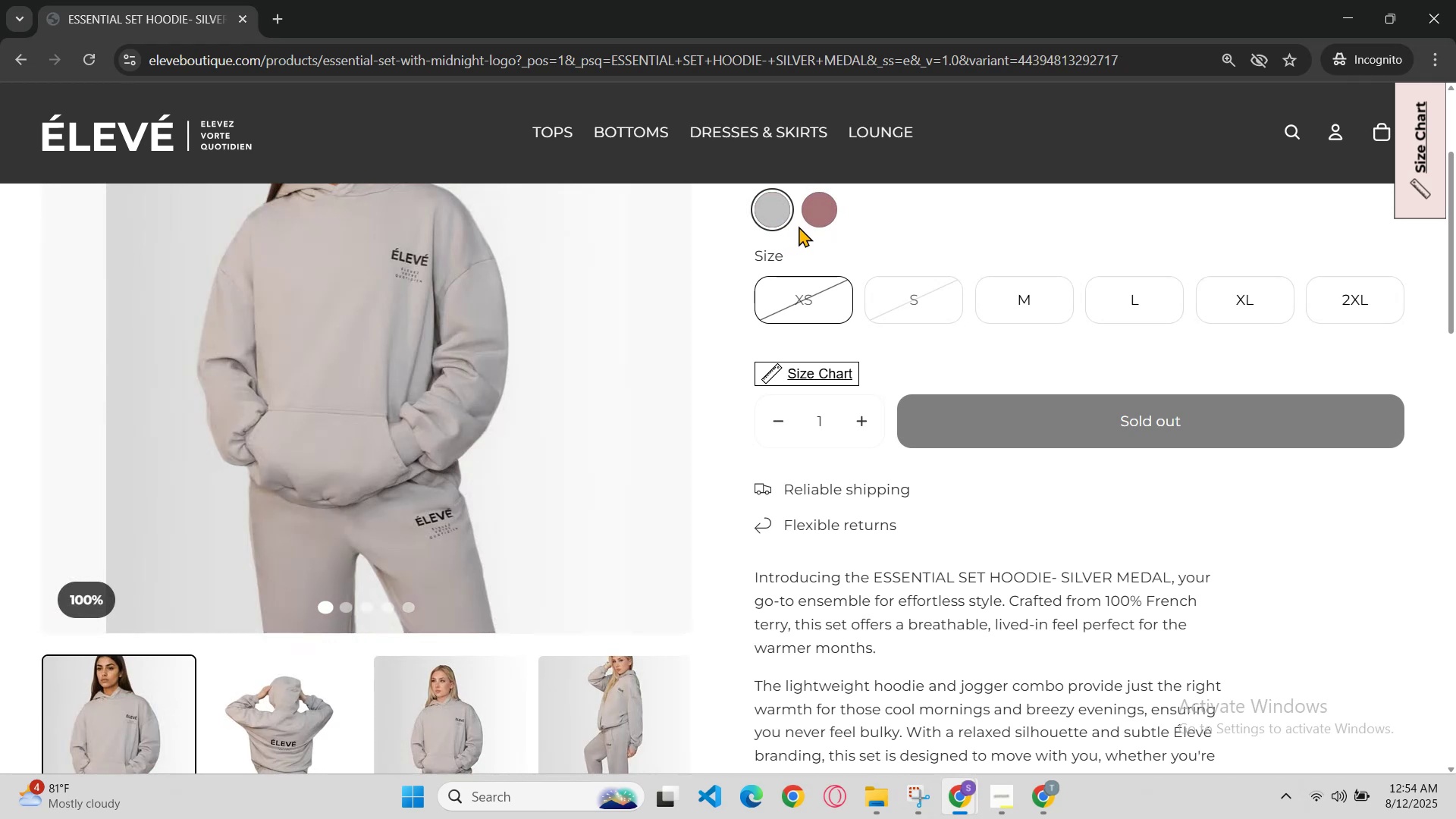 
key(Control+R)
 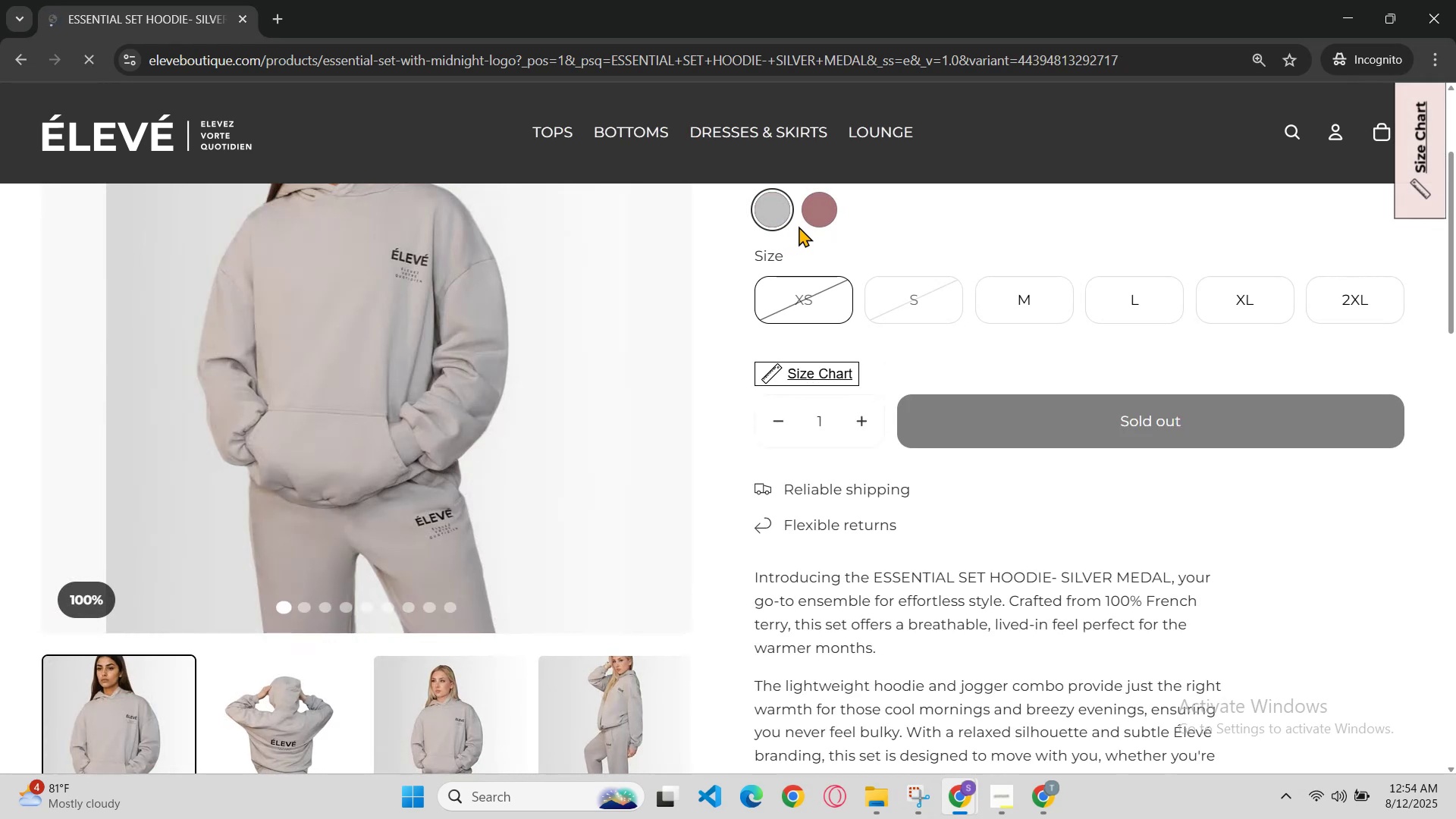 
left_click([814, 218])
 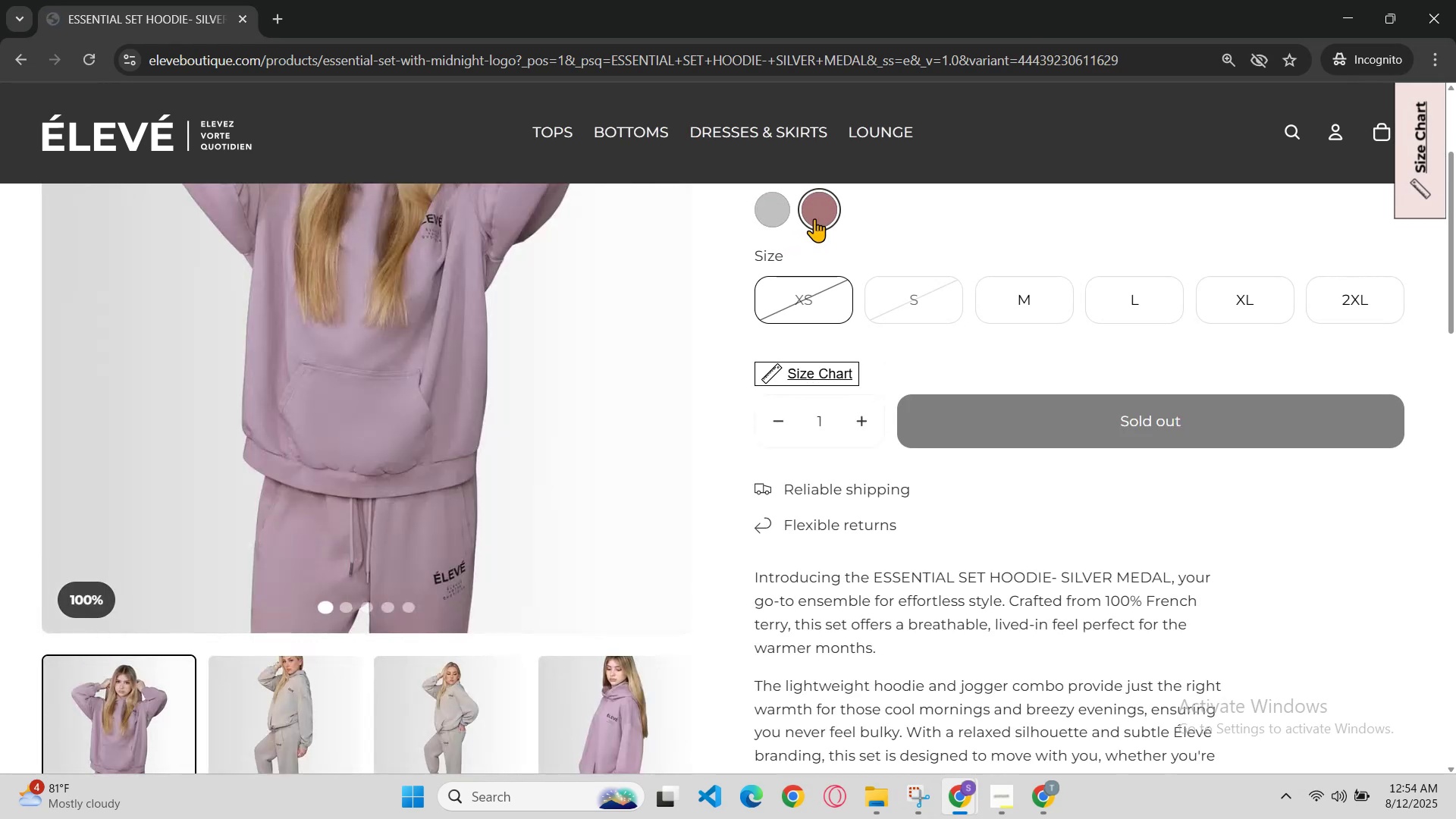 
scroll: coordinate [815, 246], scroll_direction: down, amount: 1.0
 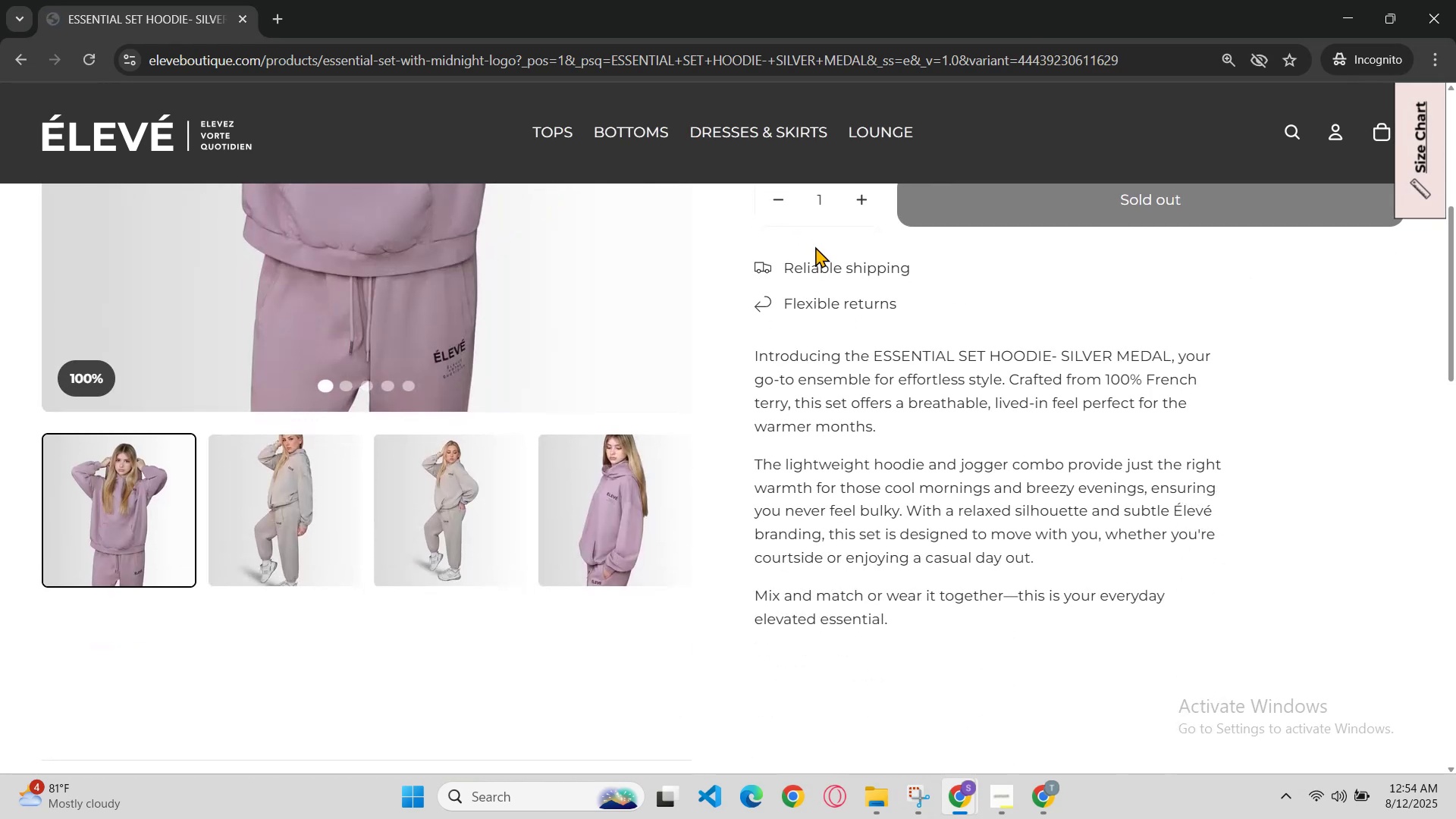 
scroll: coordinate [815, 246], scroll_direction: up, amount: 1.0
 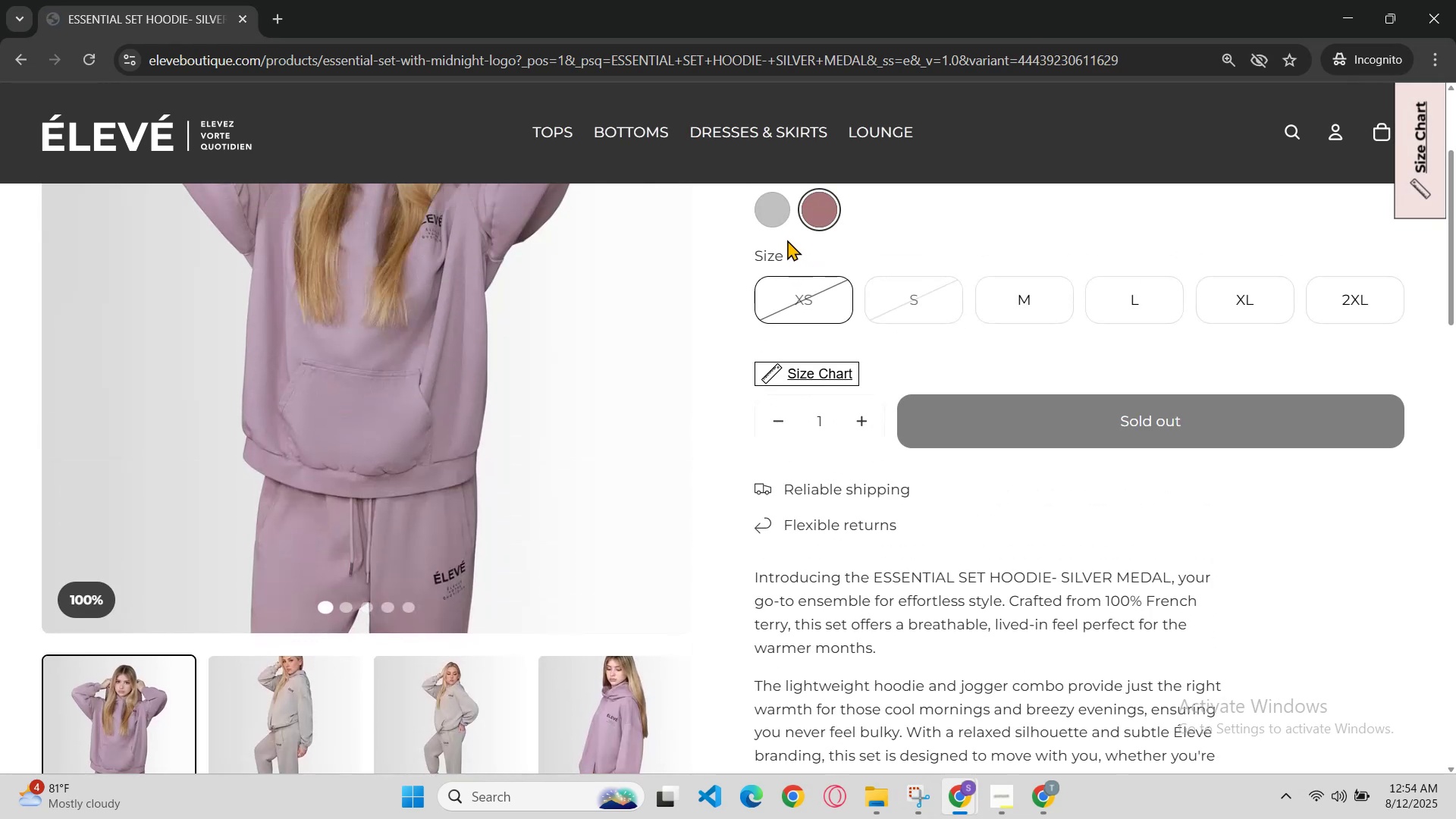 
left_click([780, 219])
 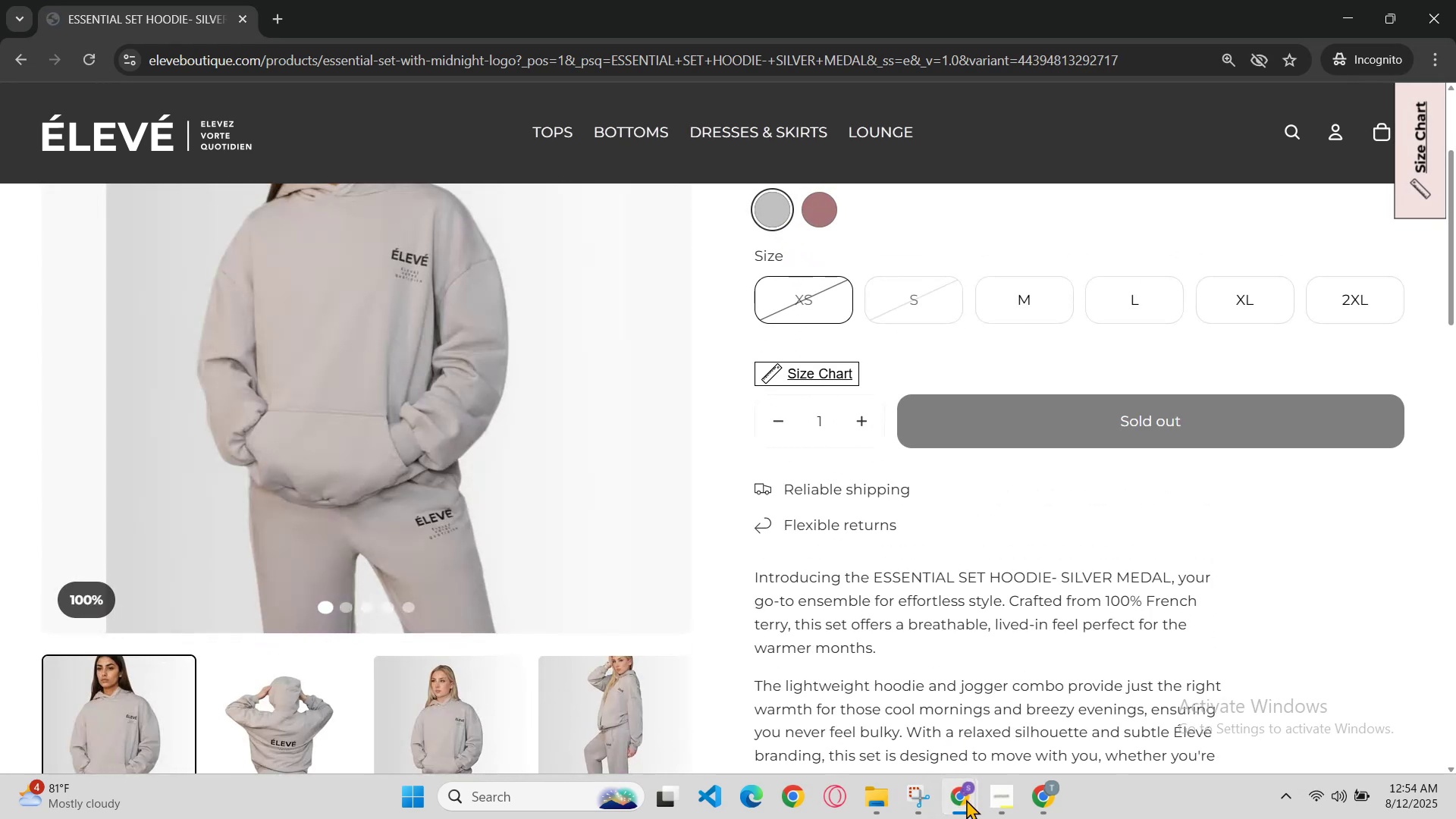 
left_click([816, 728])
 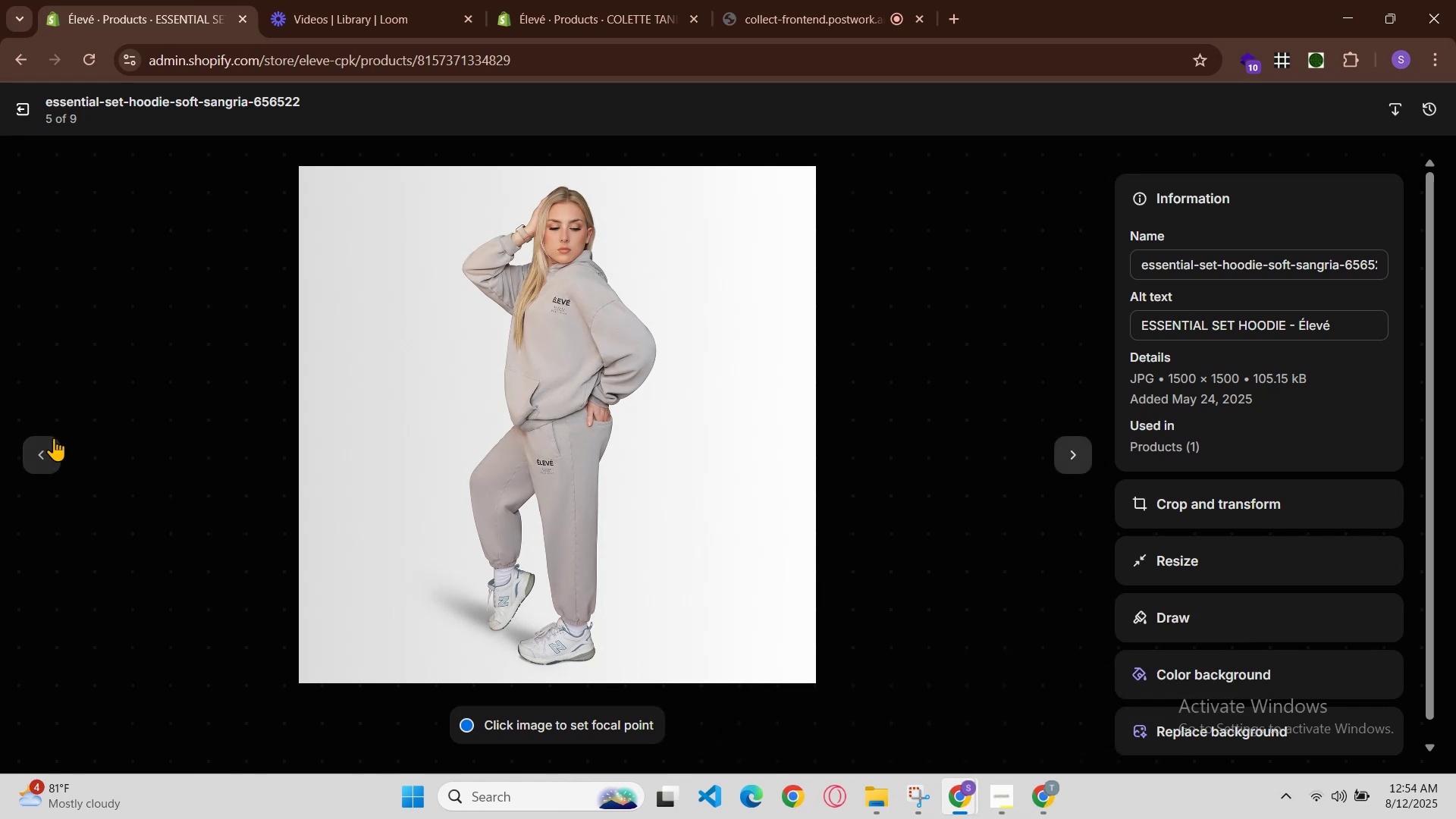 
wait(5.58)
 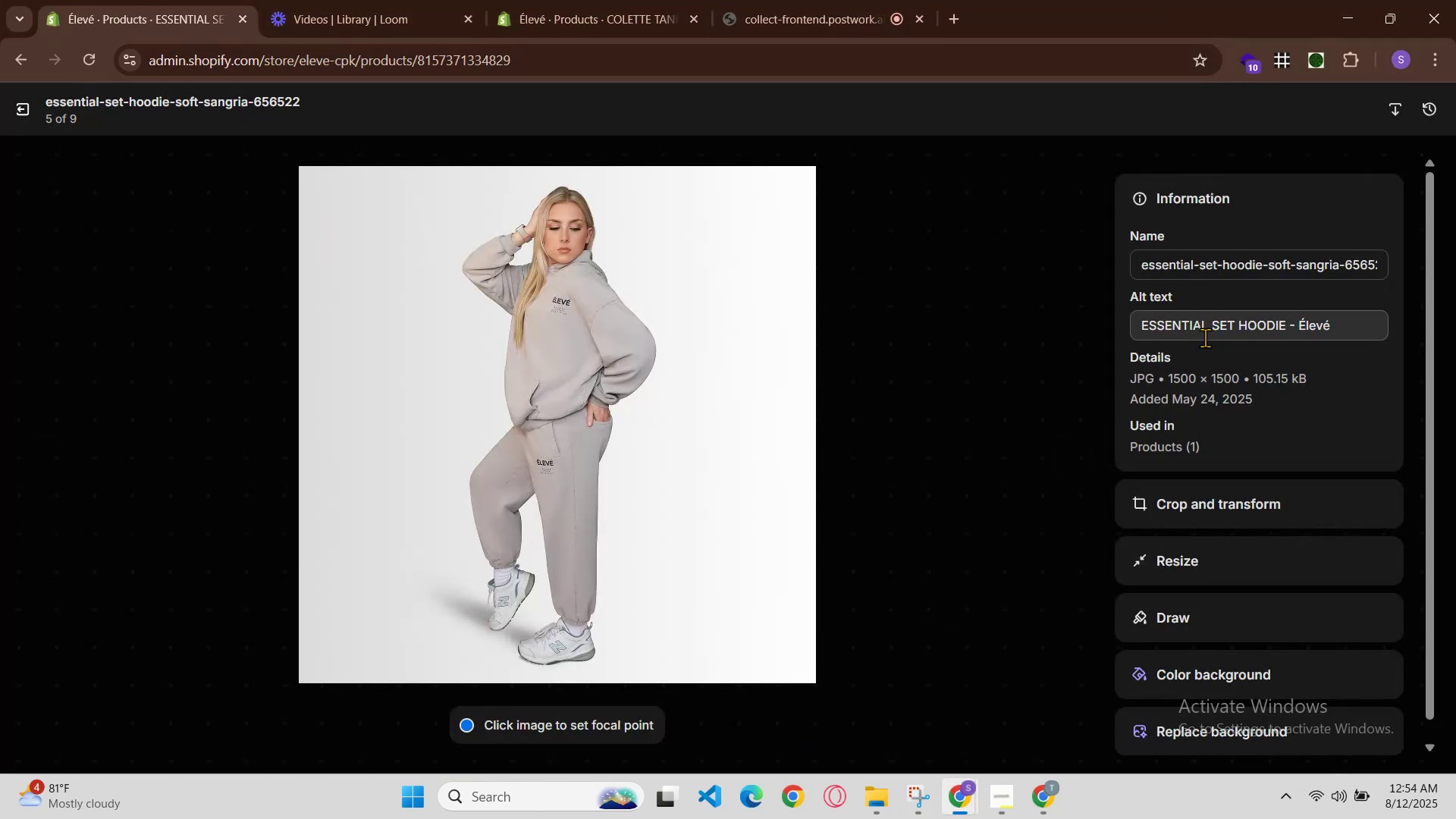 
left_click([53, 438])
 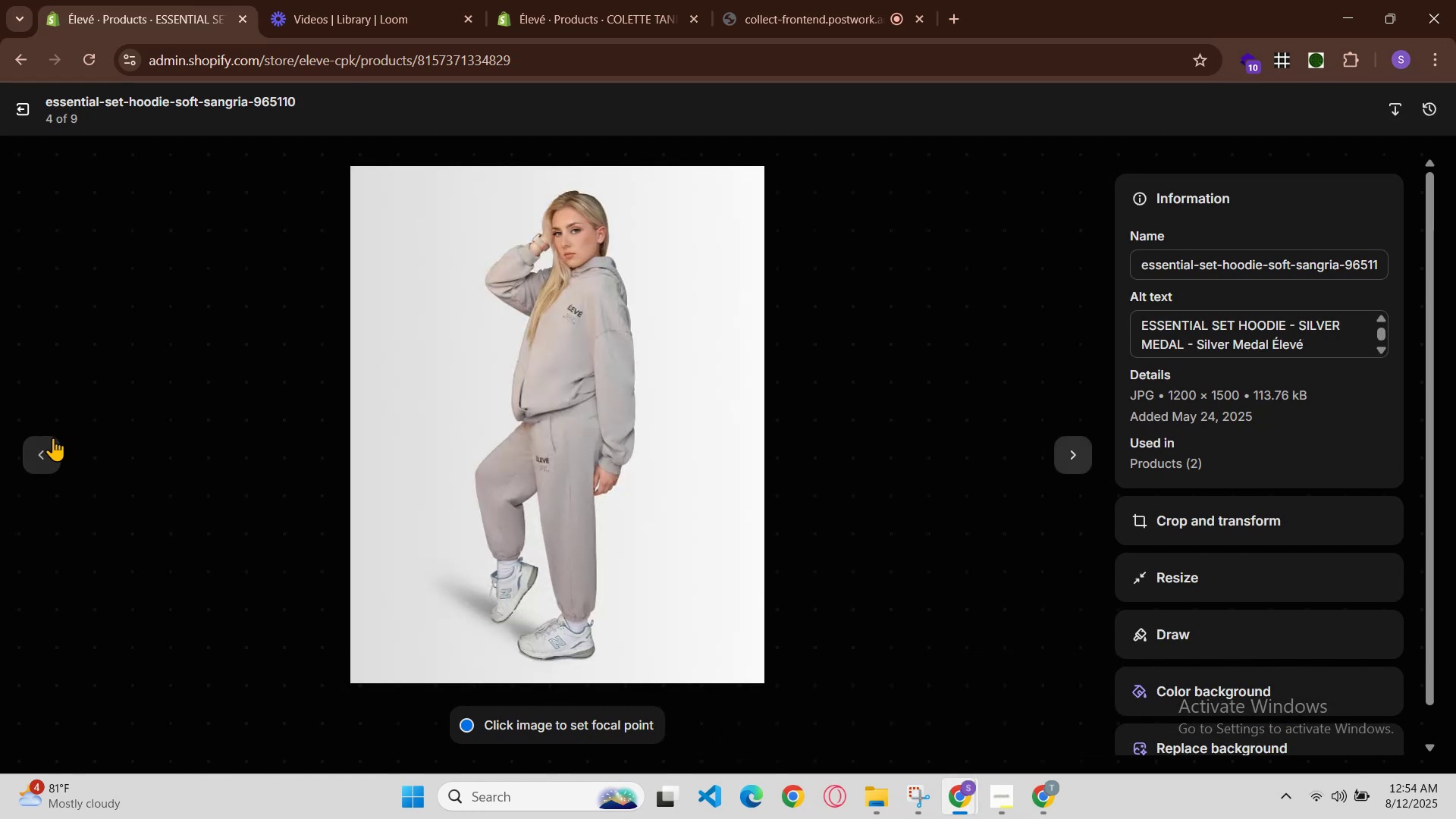 
wait(6.18)
 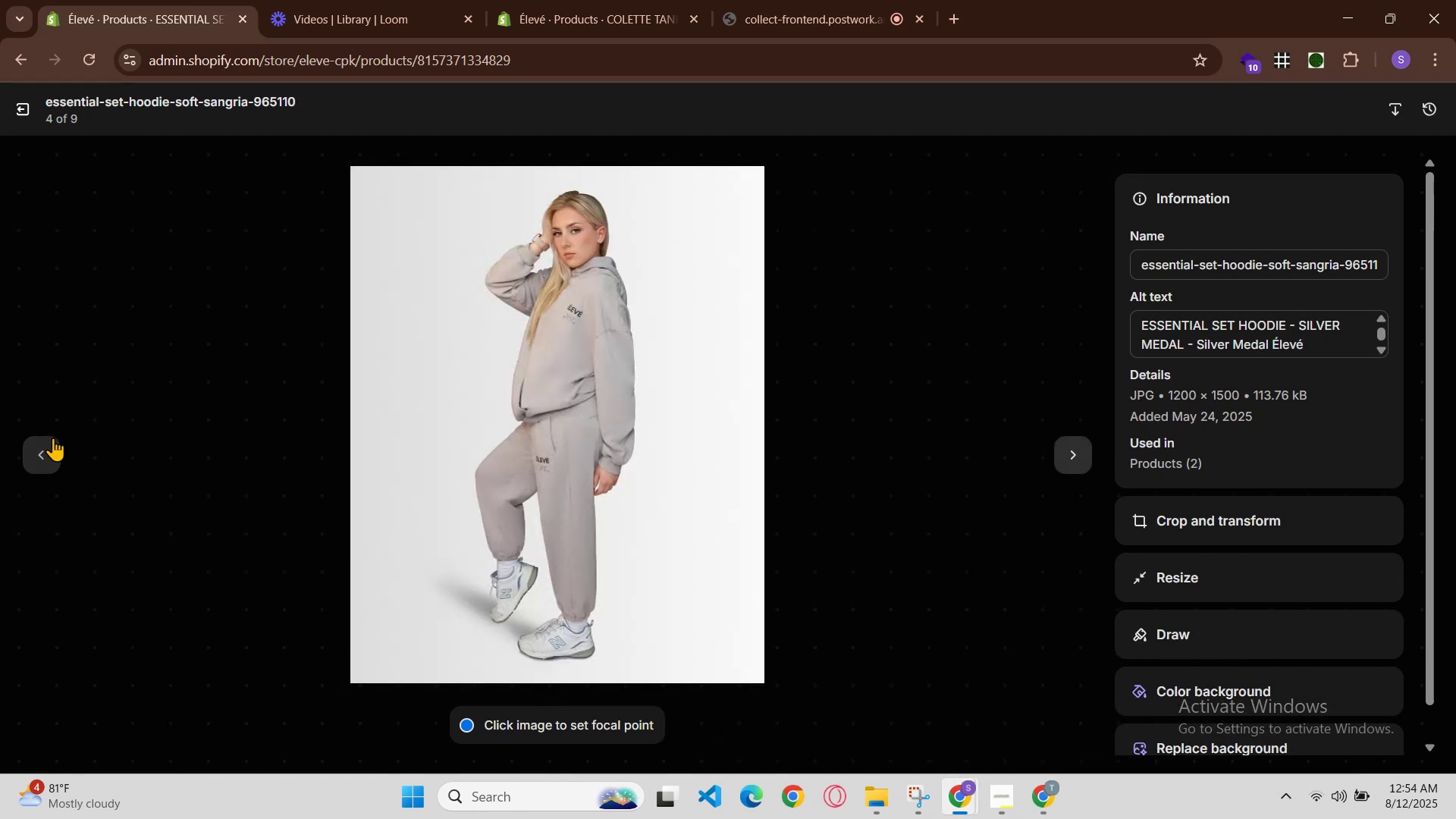 
left_click([53, 438])
 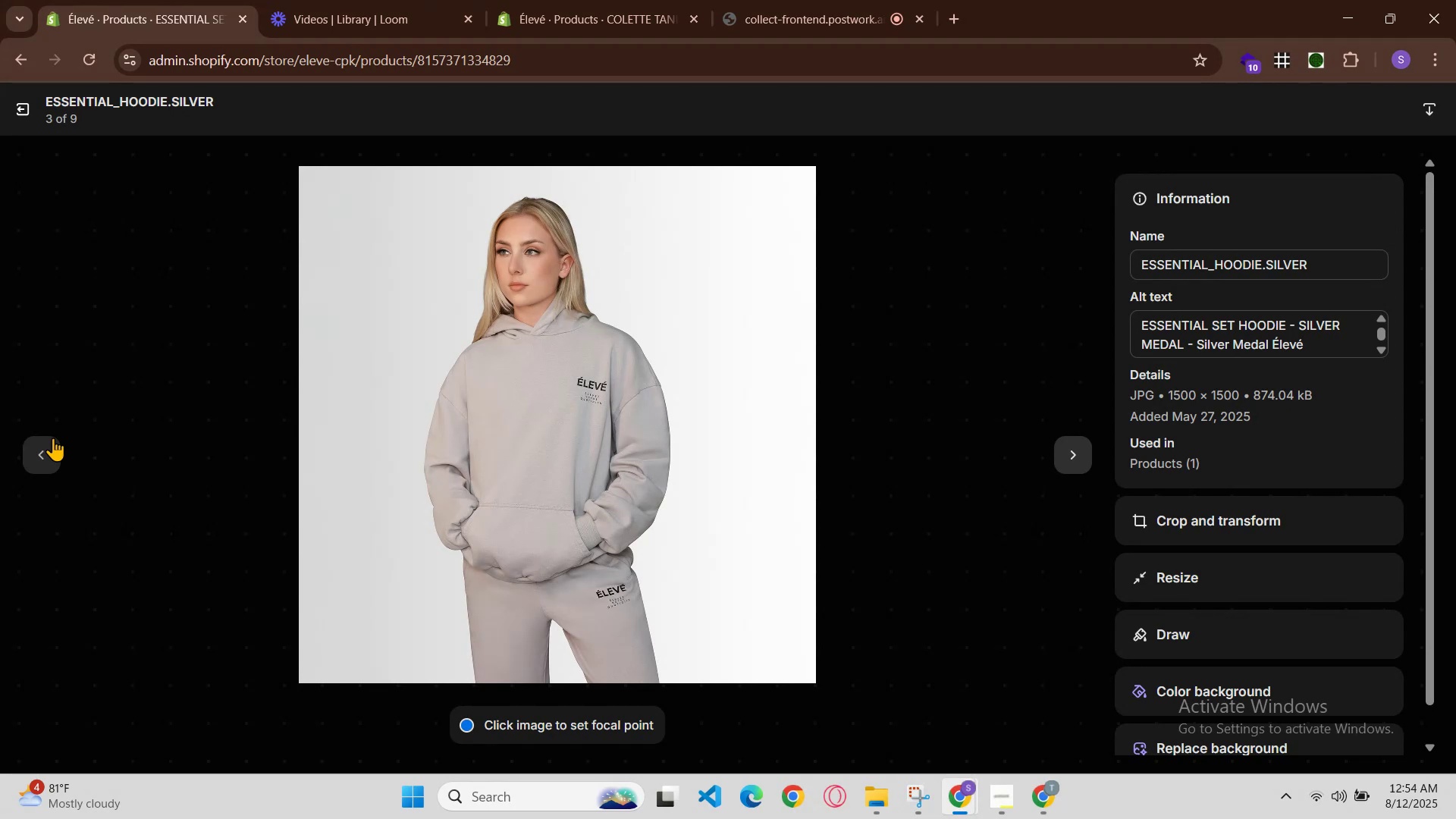 
left_click([53, 438])
 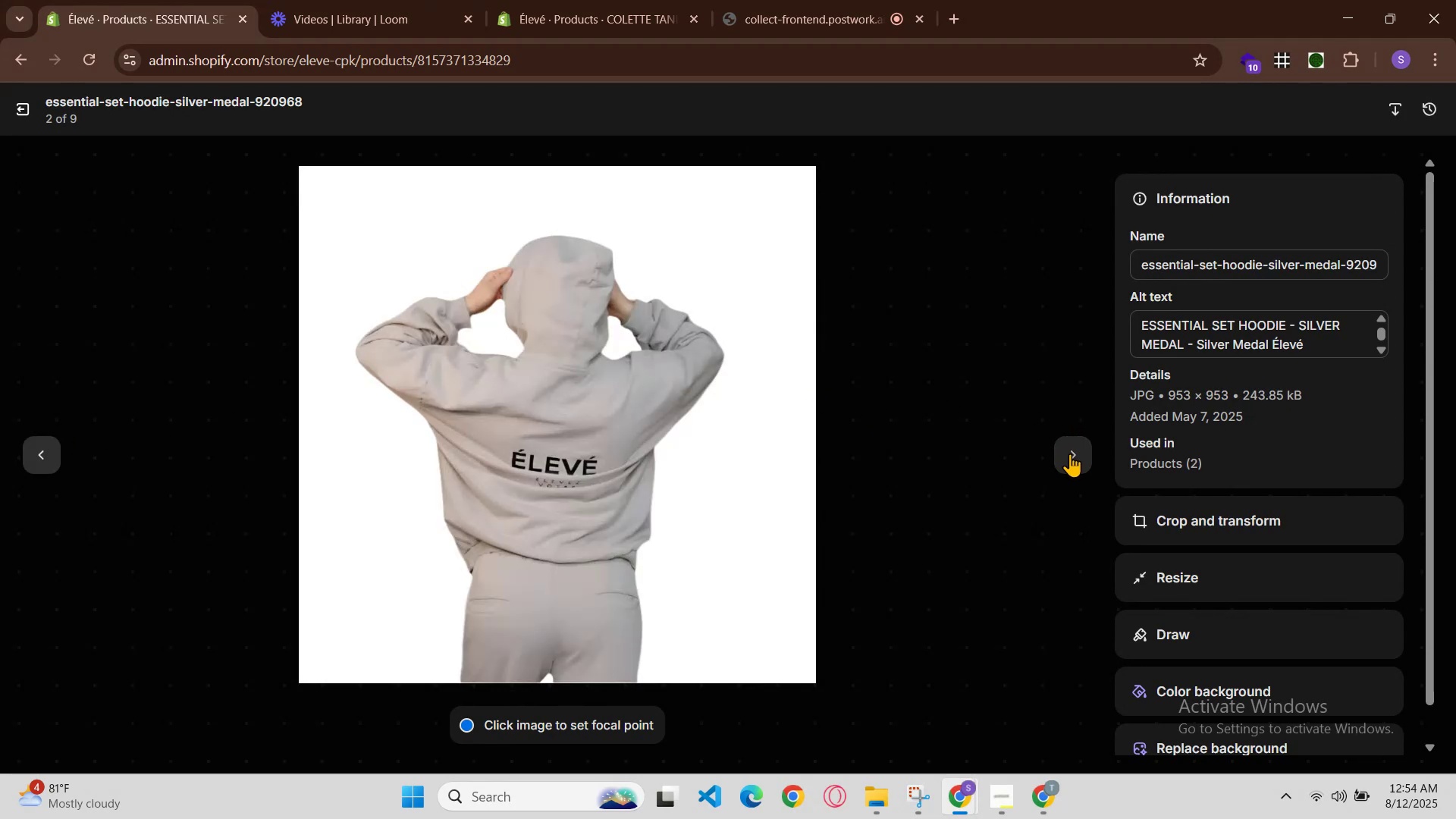 
left_click([1071, 454])
 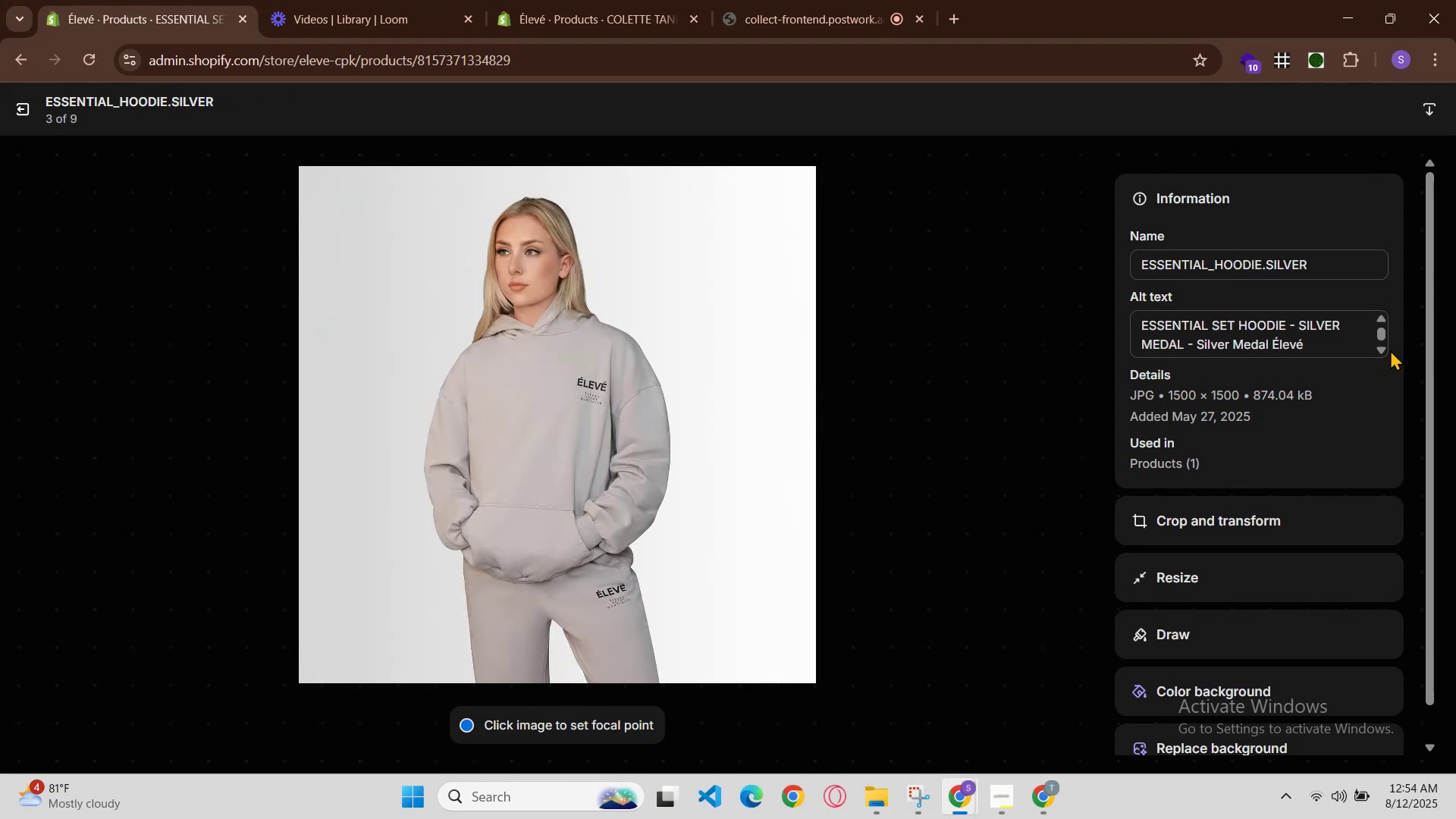 
double_click([1339, 345])
 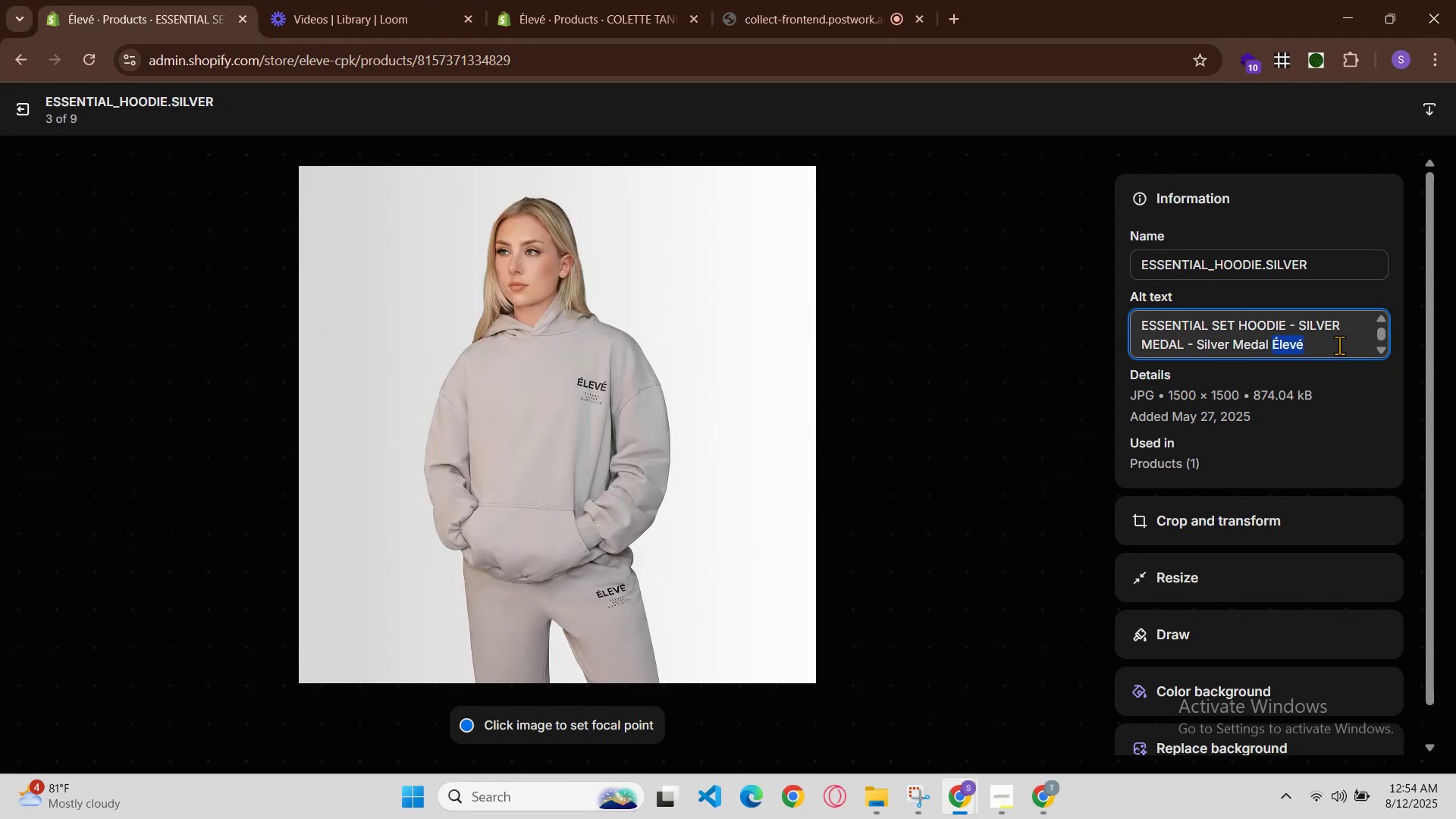 
triple_click([1339, 345])
 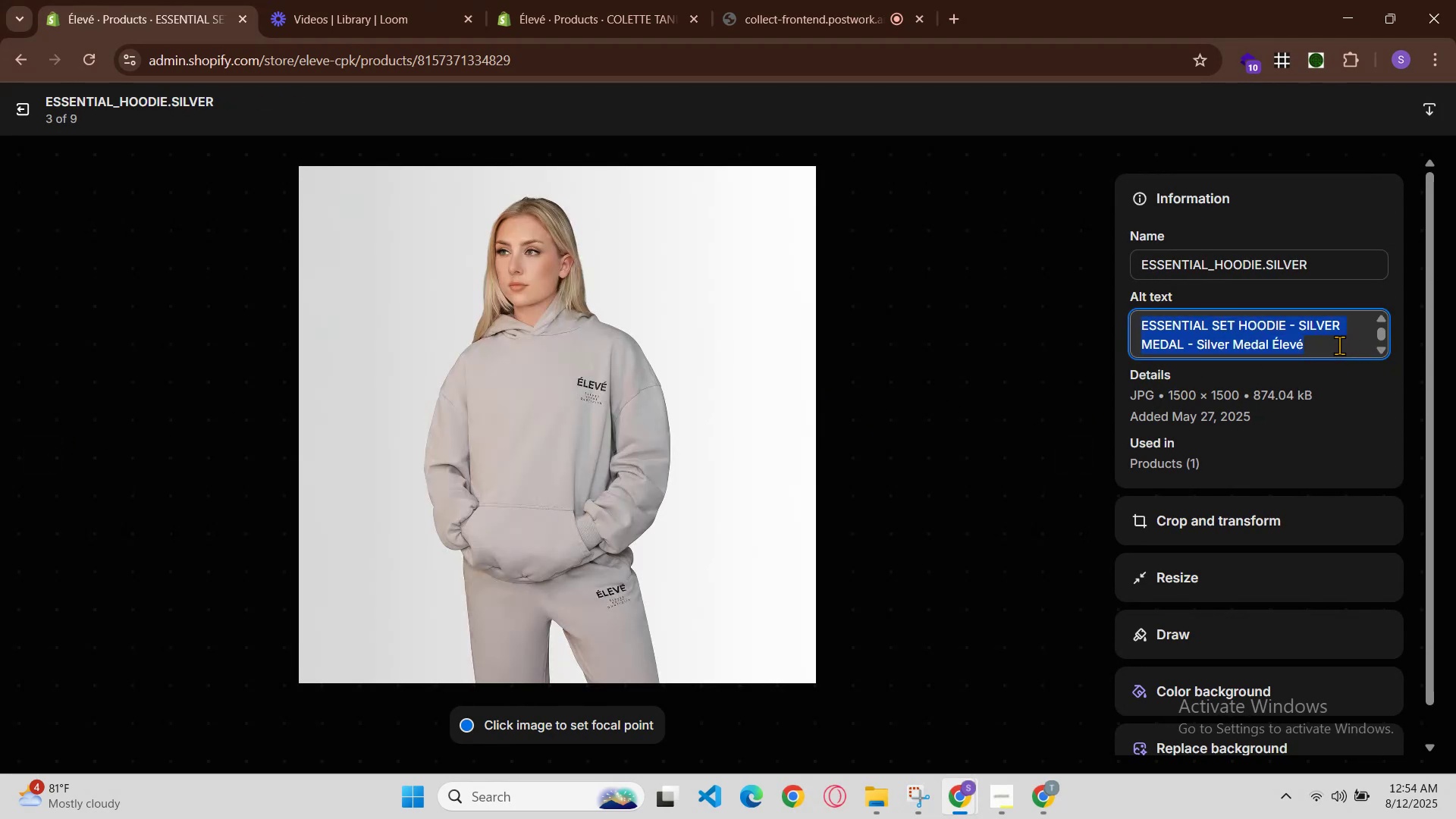 
hold_key(key=ControlLeft, duration=0.73)
 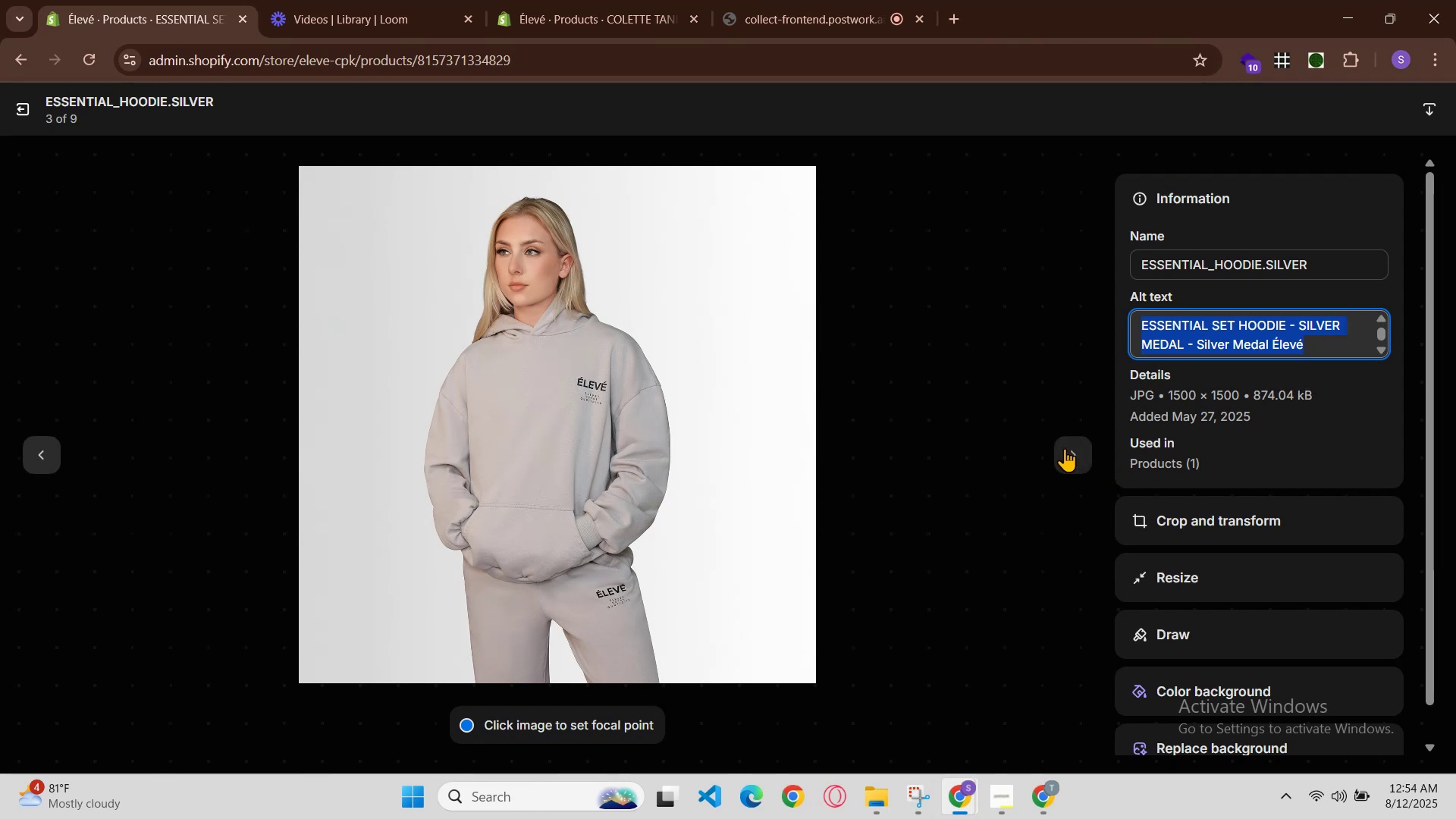 
hold_key(key=C, duration=0.3)
 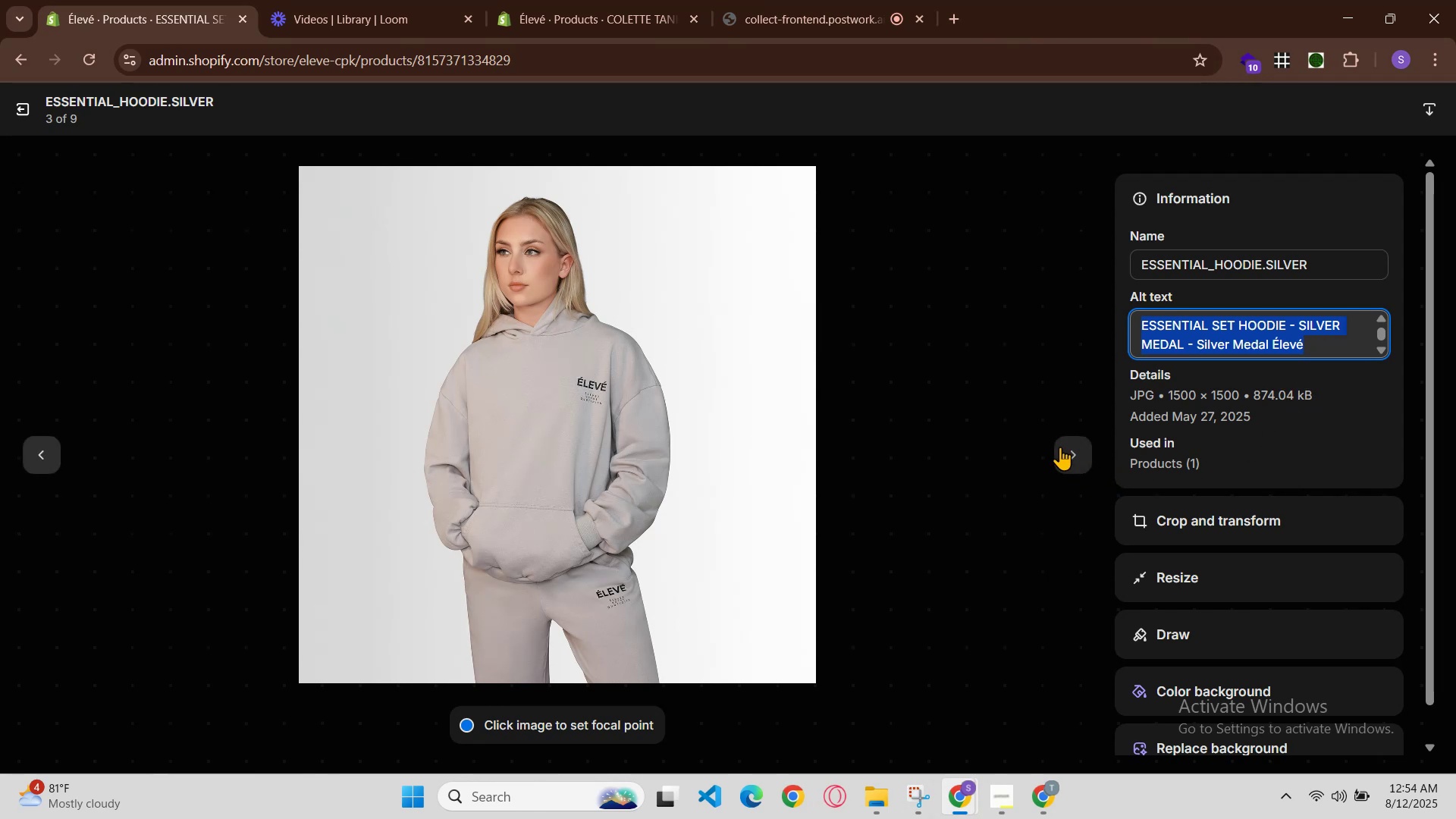 
left_click([1065, 448])
 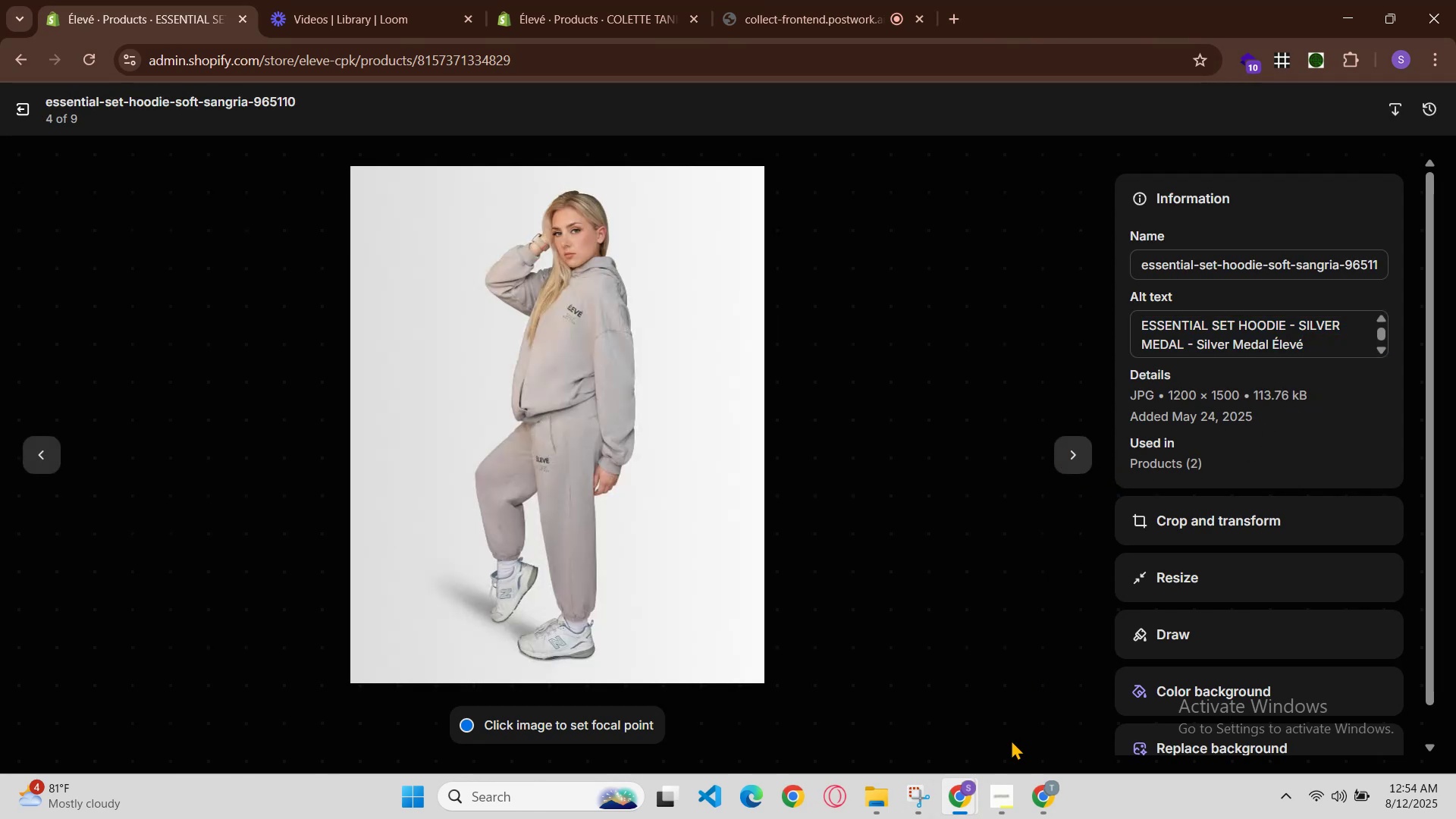 
left_click([973, 789])
 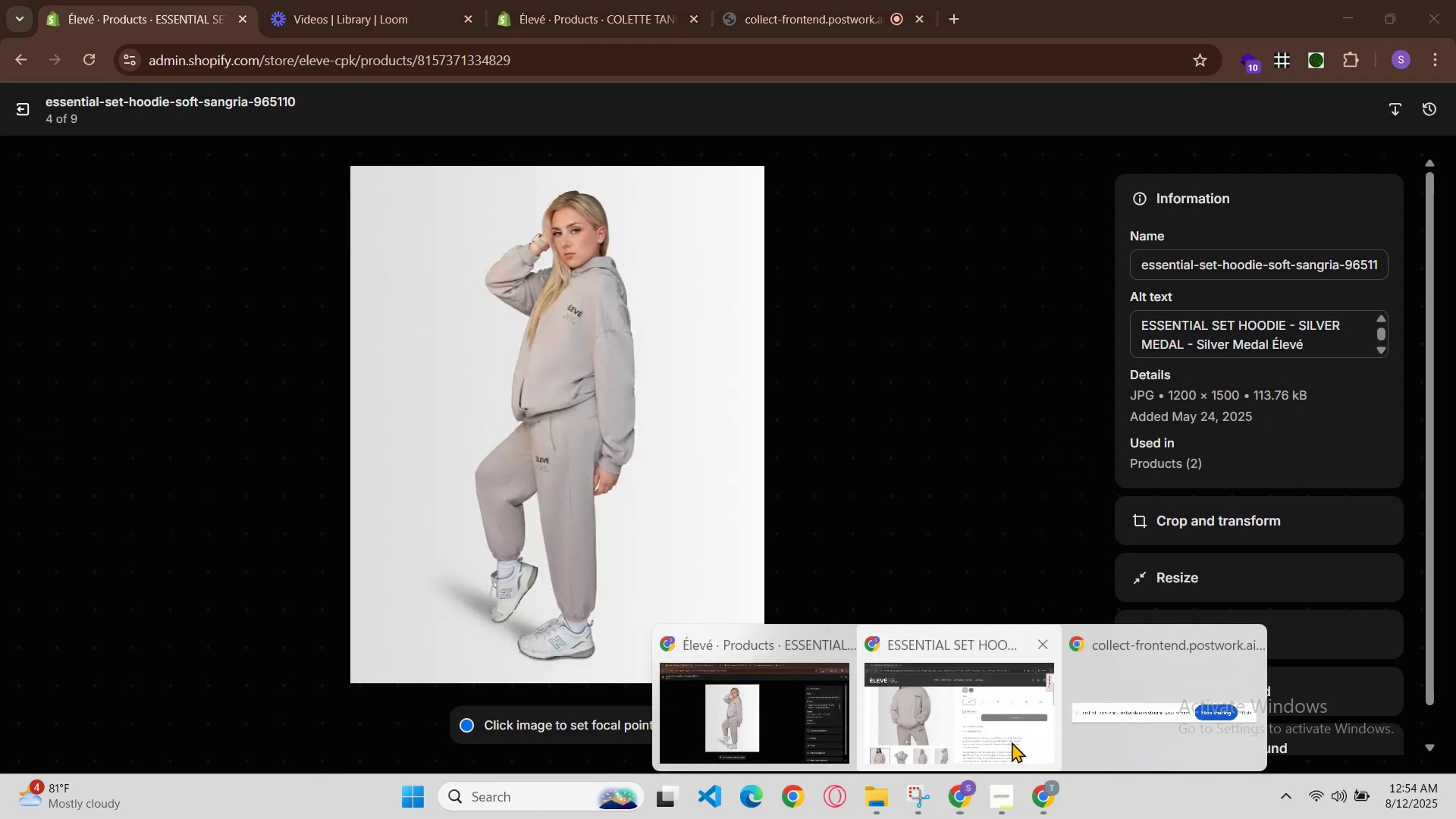 
left_click([1015, 736])
 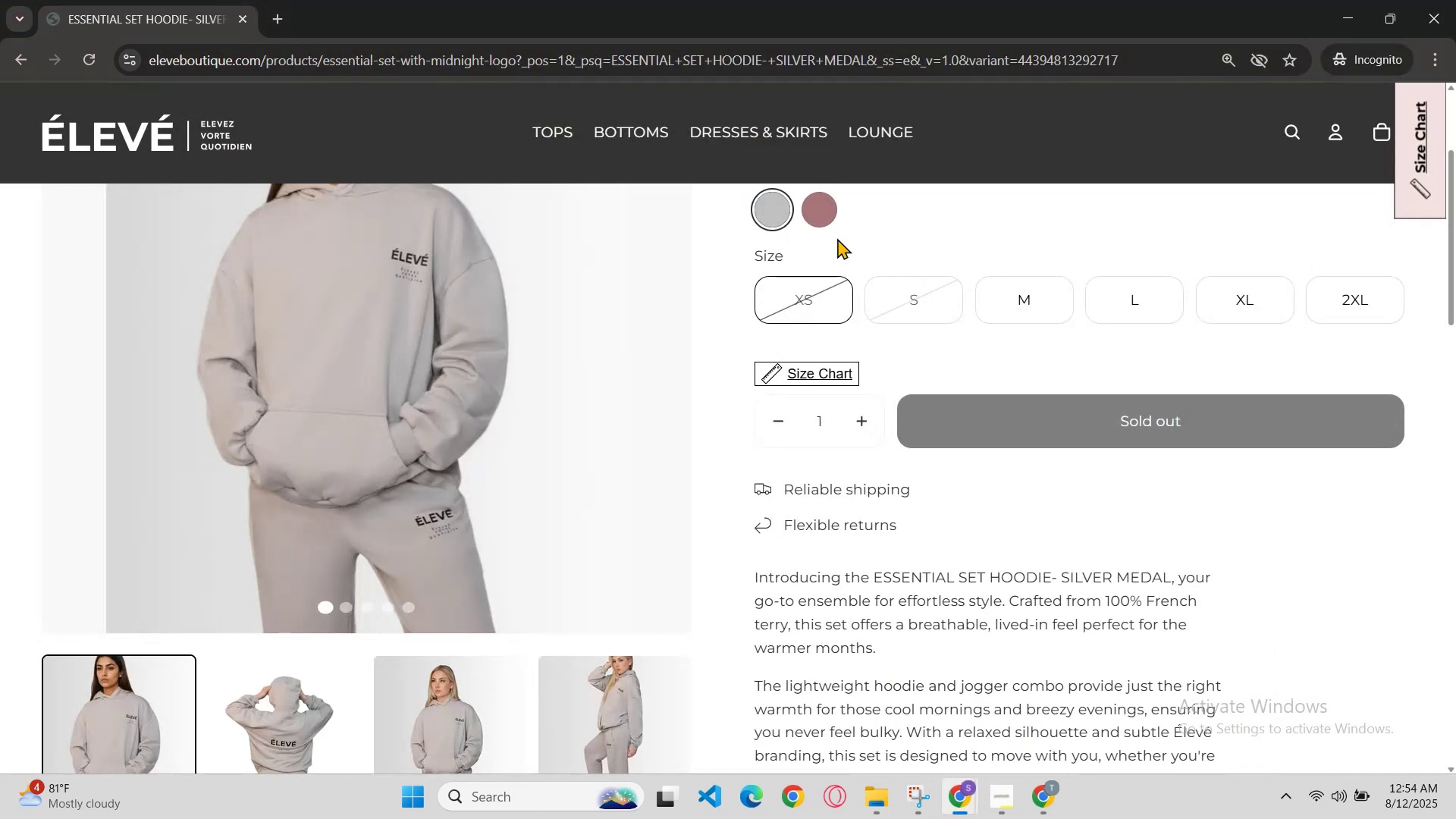 
left_click([839, 215])
 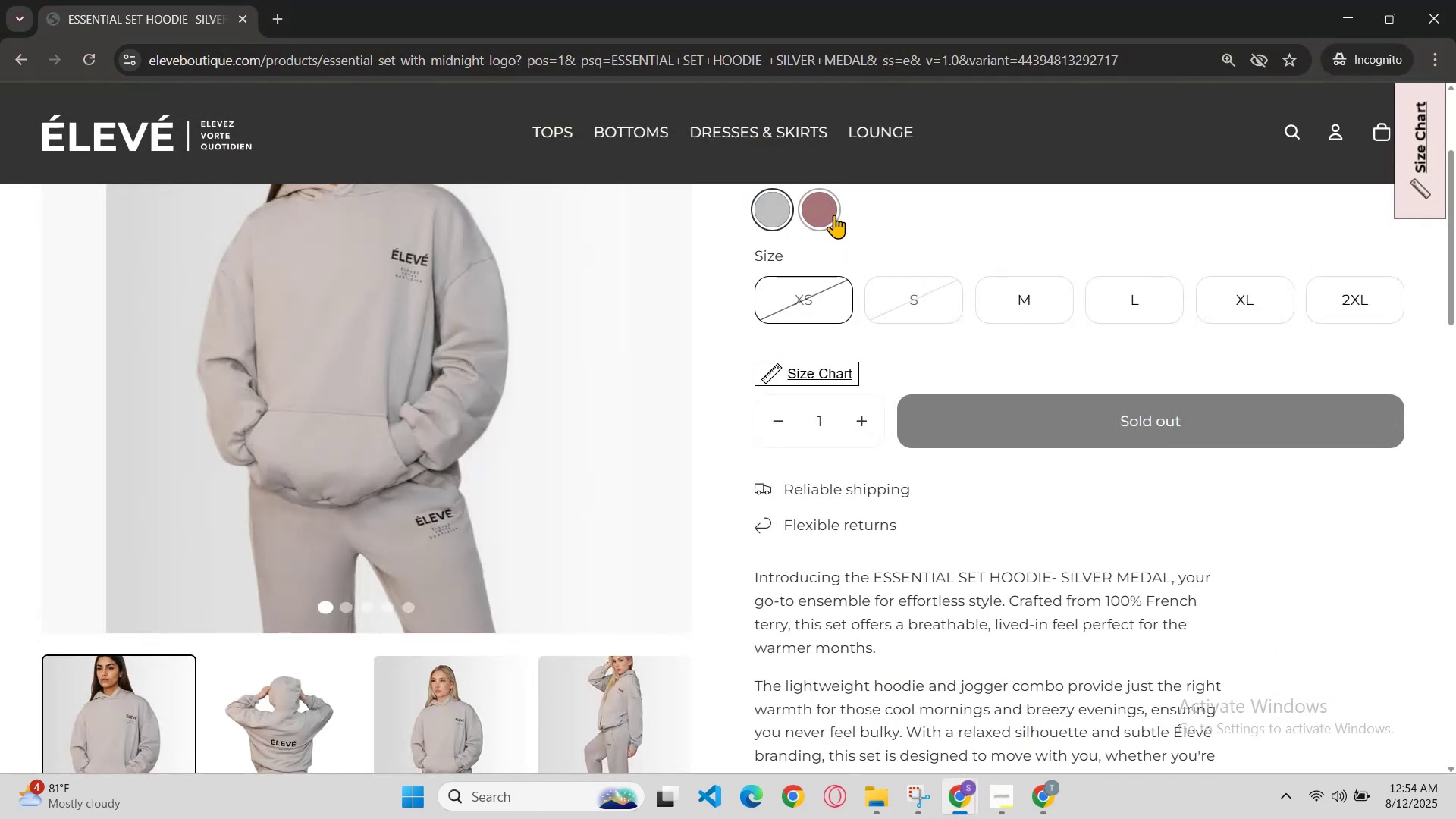 
left_click([834, 215])
 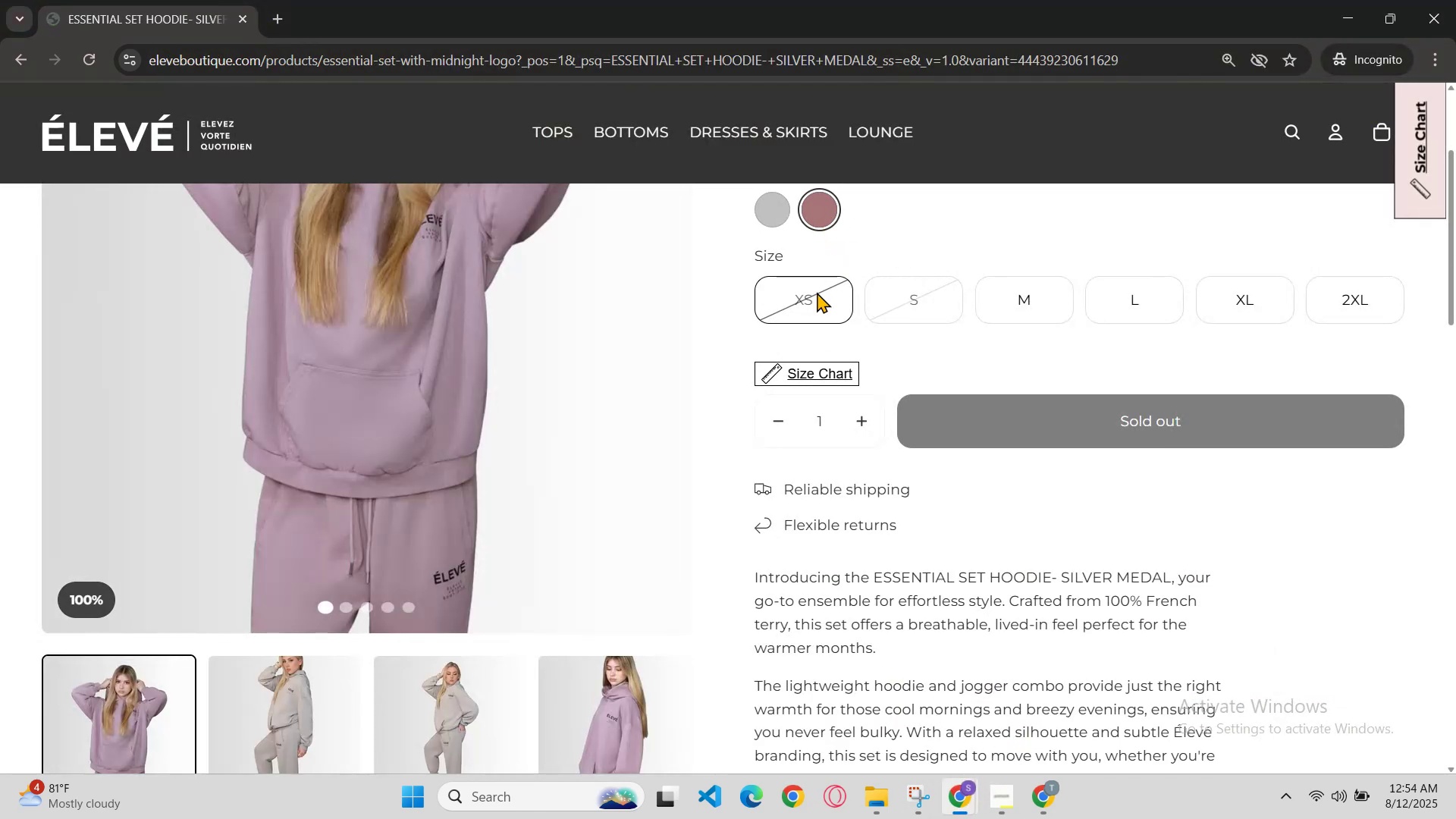 
scroll: coordinate [819, 504], scroll_direction: down, amount: 1.0
 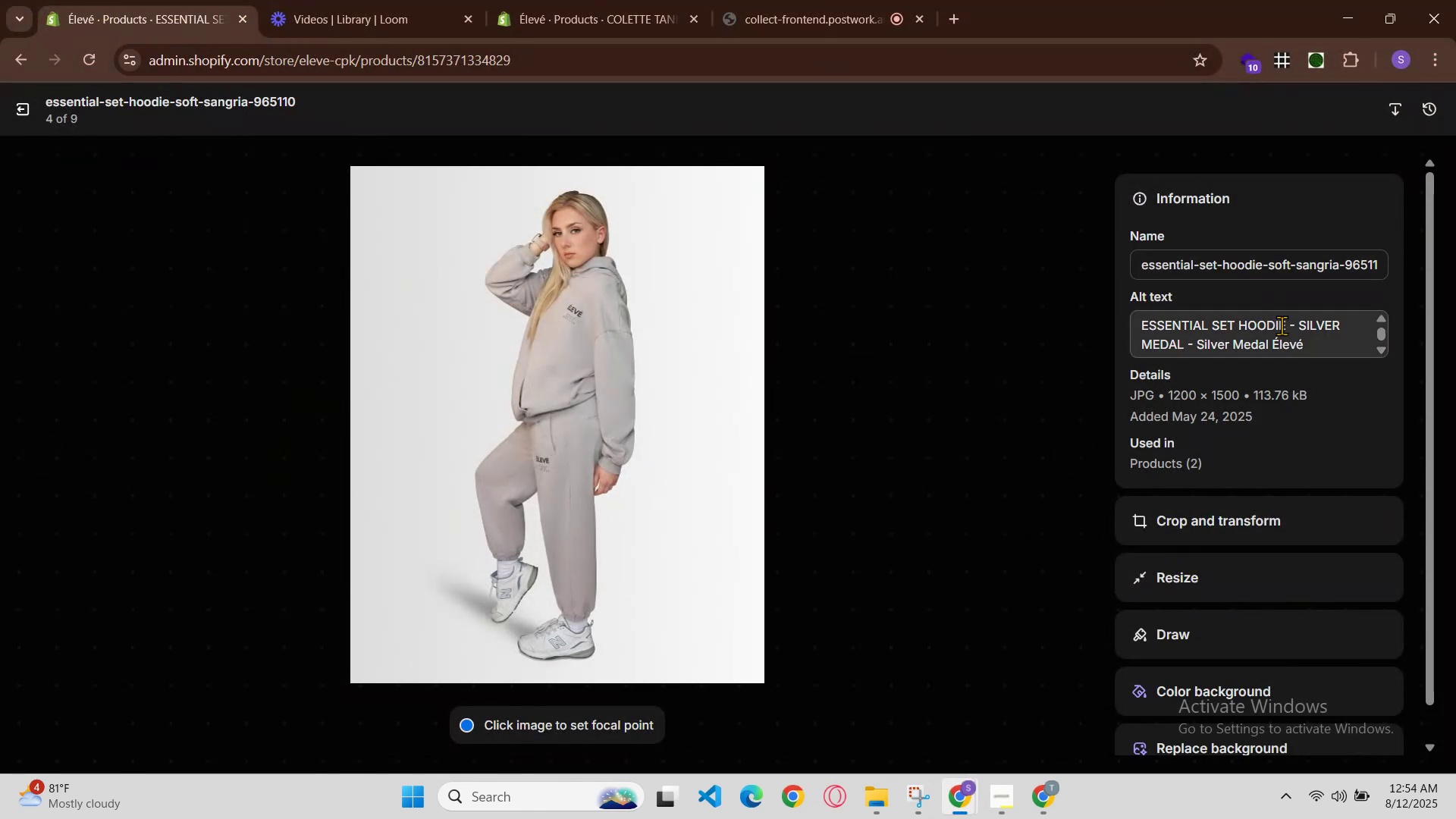 
key(Control+V)
 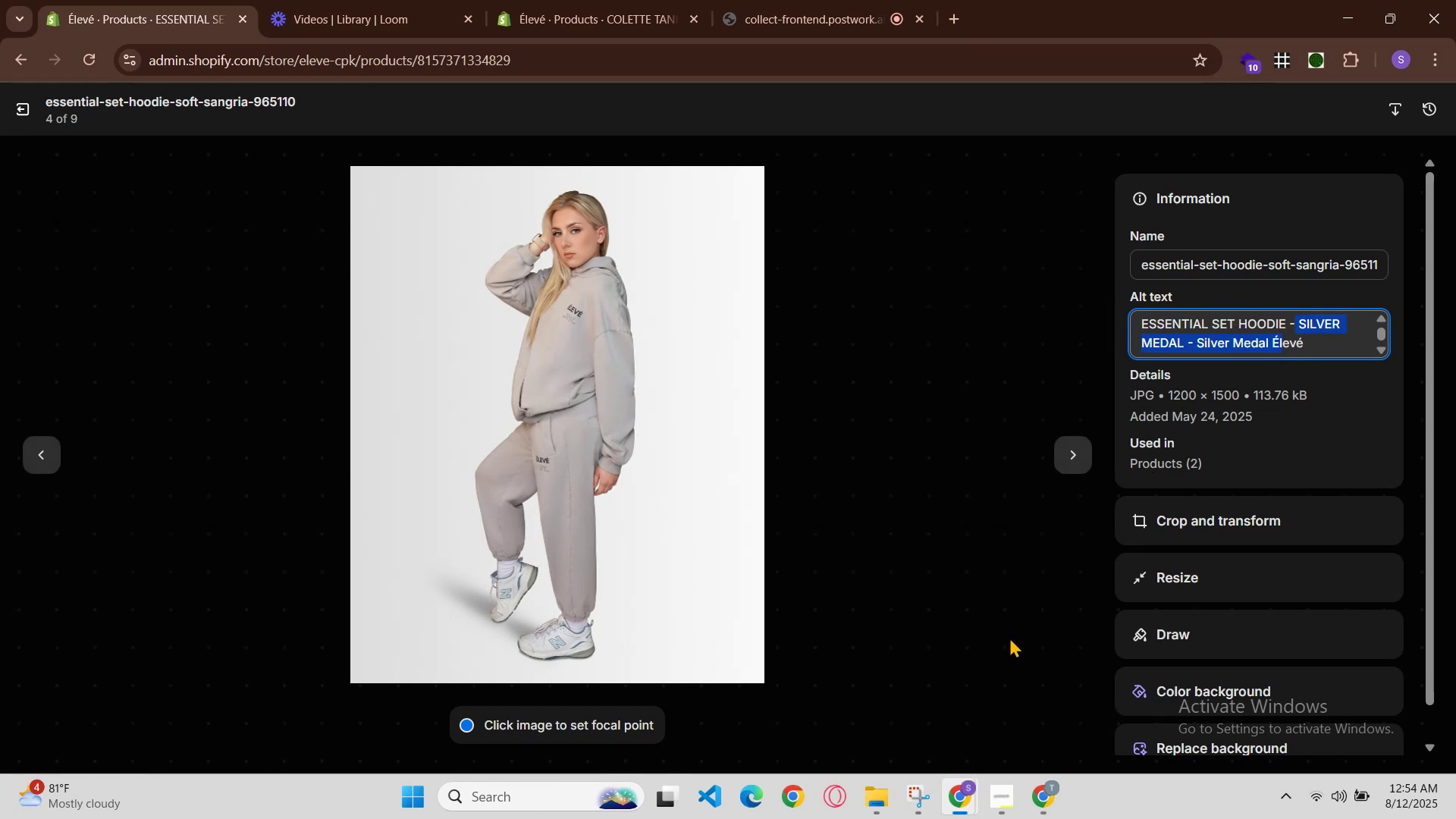 
wait(5.86)
 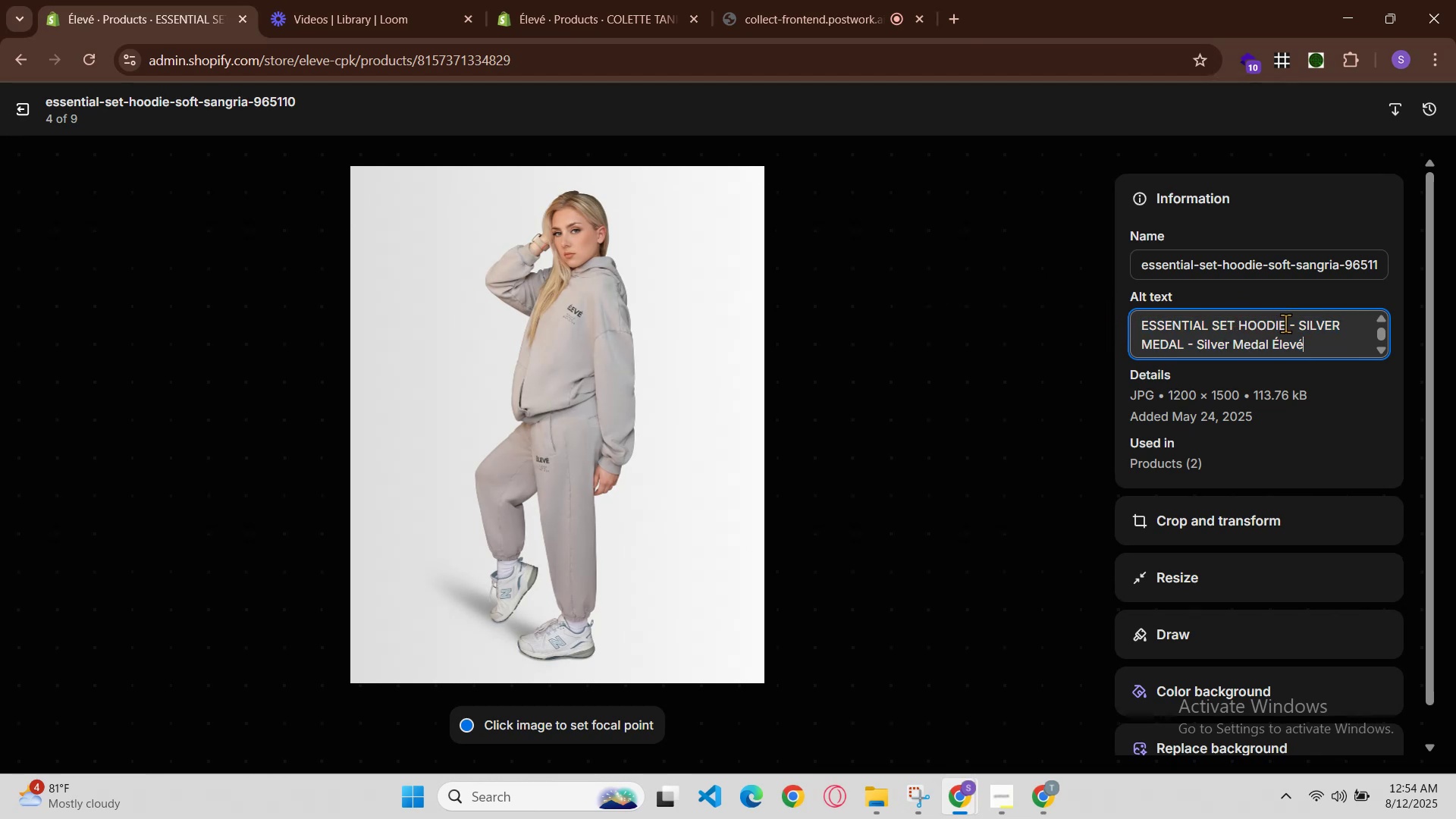 
left_click([993, 748])
 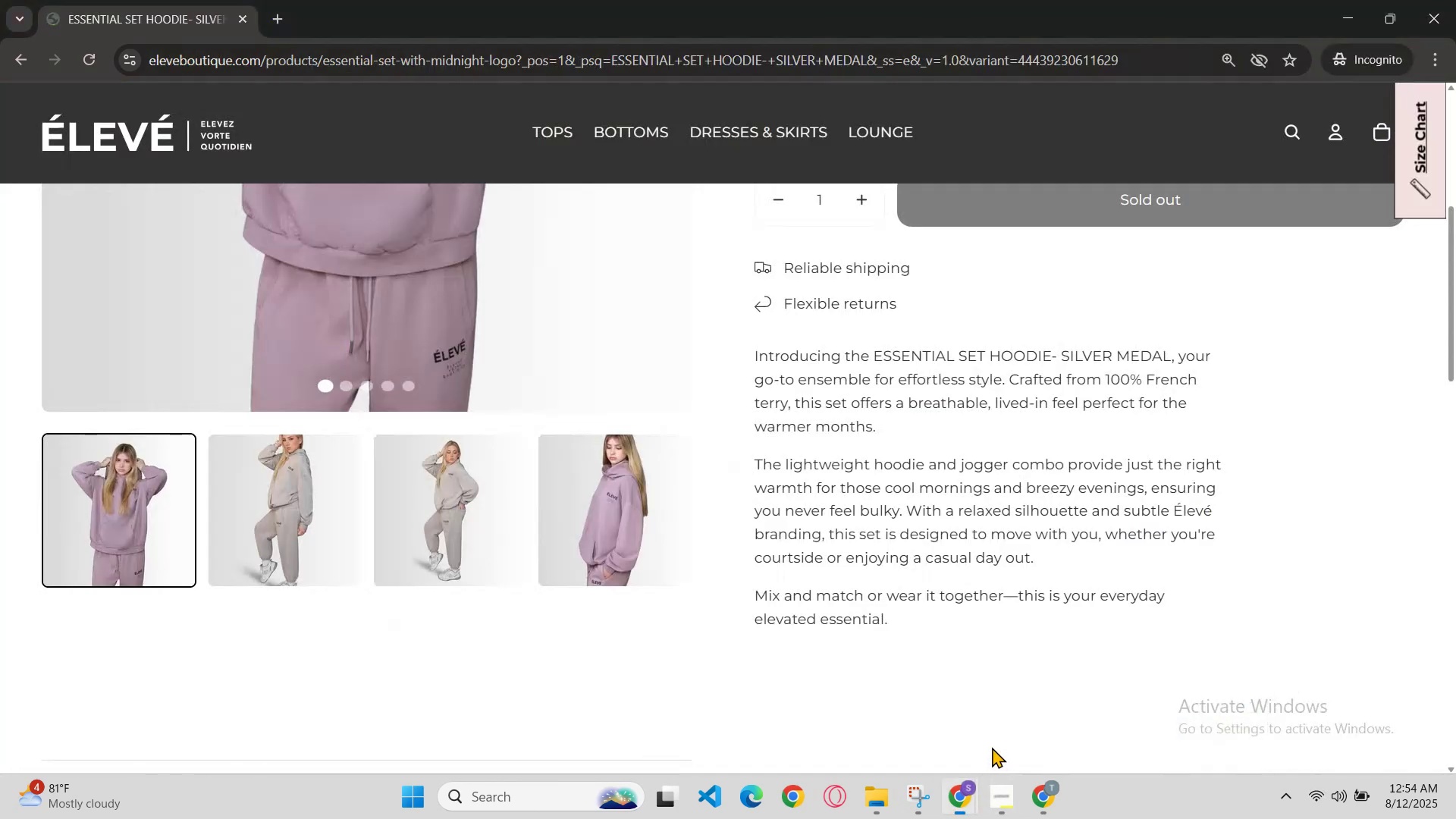 
scroll: coordinate [948, 666], scroll_direction: up, amount: 2.0
 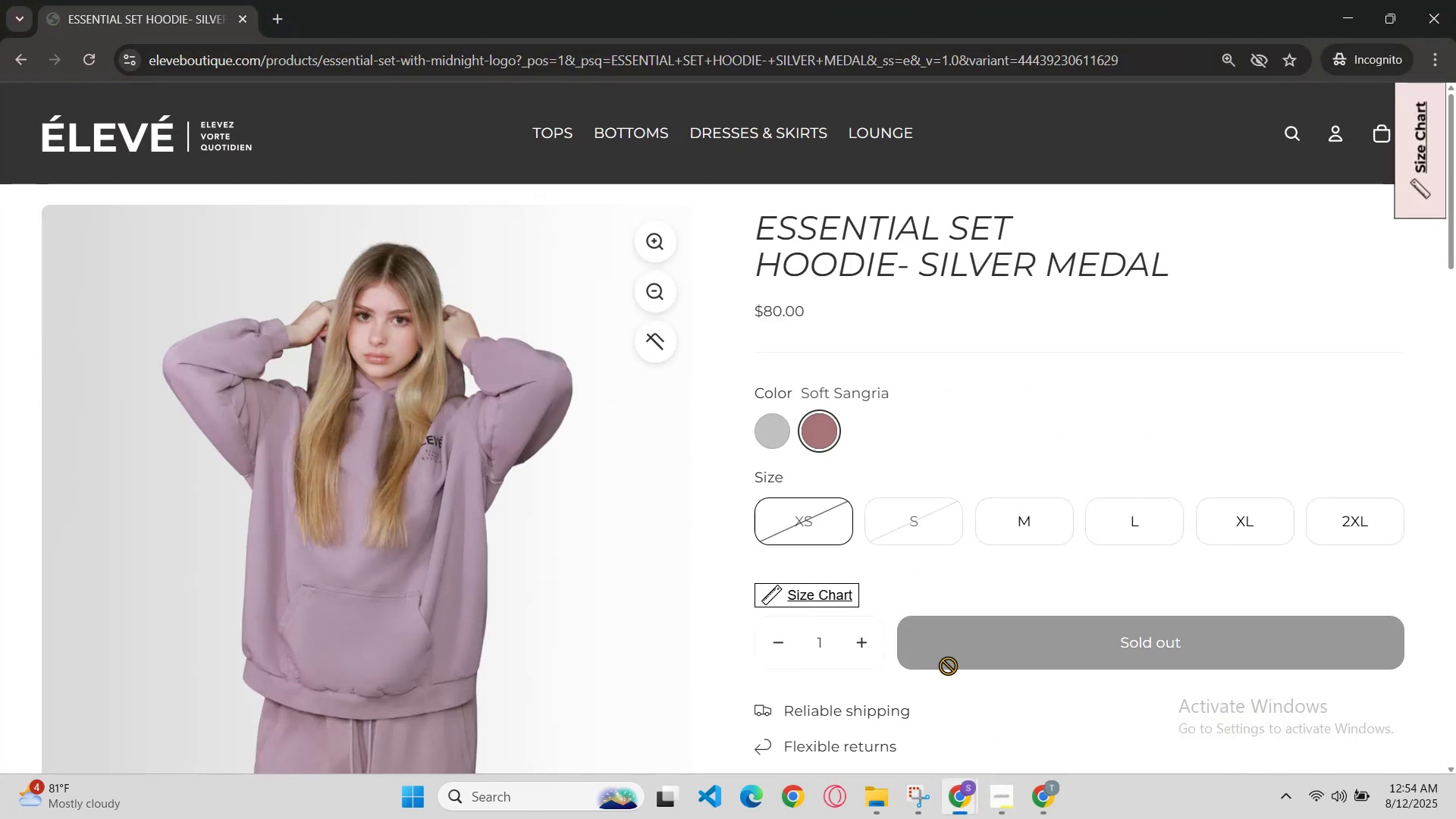 
scroll: coordinate [948, 666], scroll_direction: down, amount: 2.0
 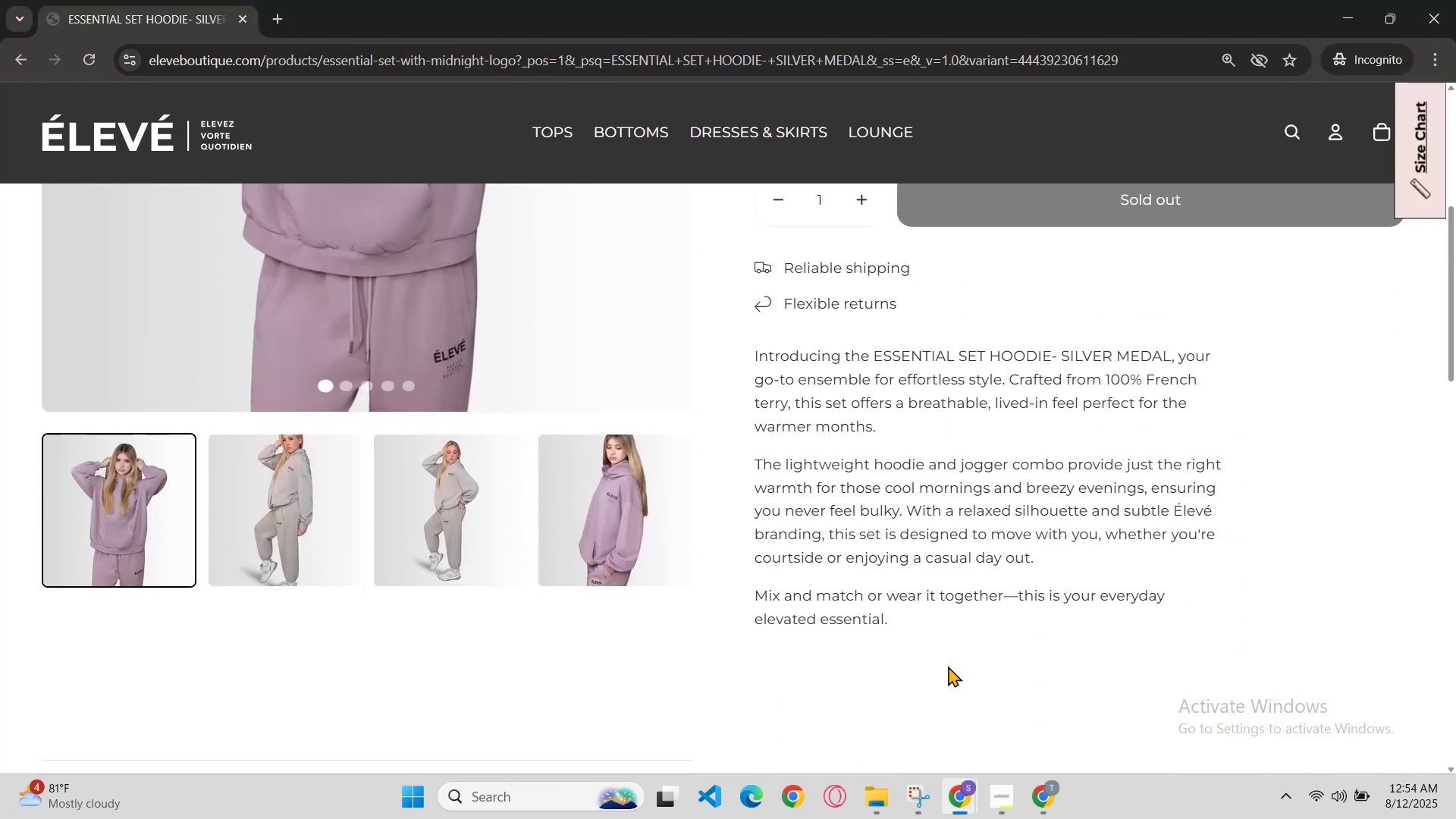 
scroll: coordinate [948, 666], scroll_direction: up, amount: 2.0
 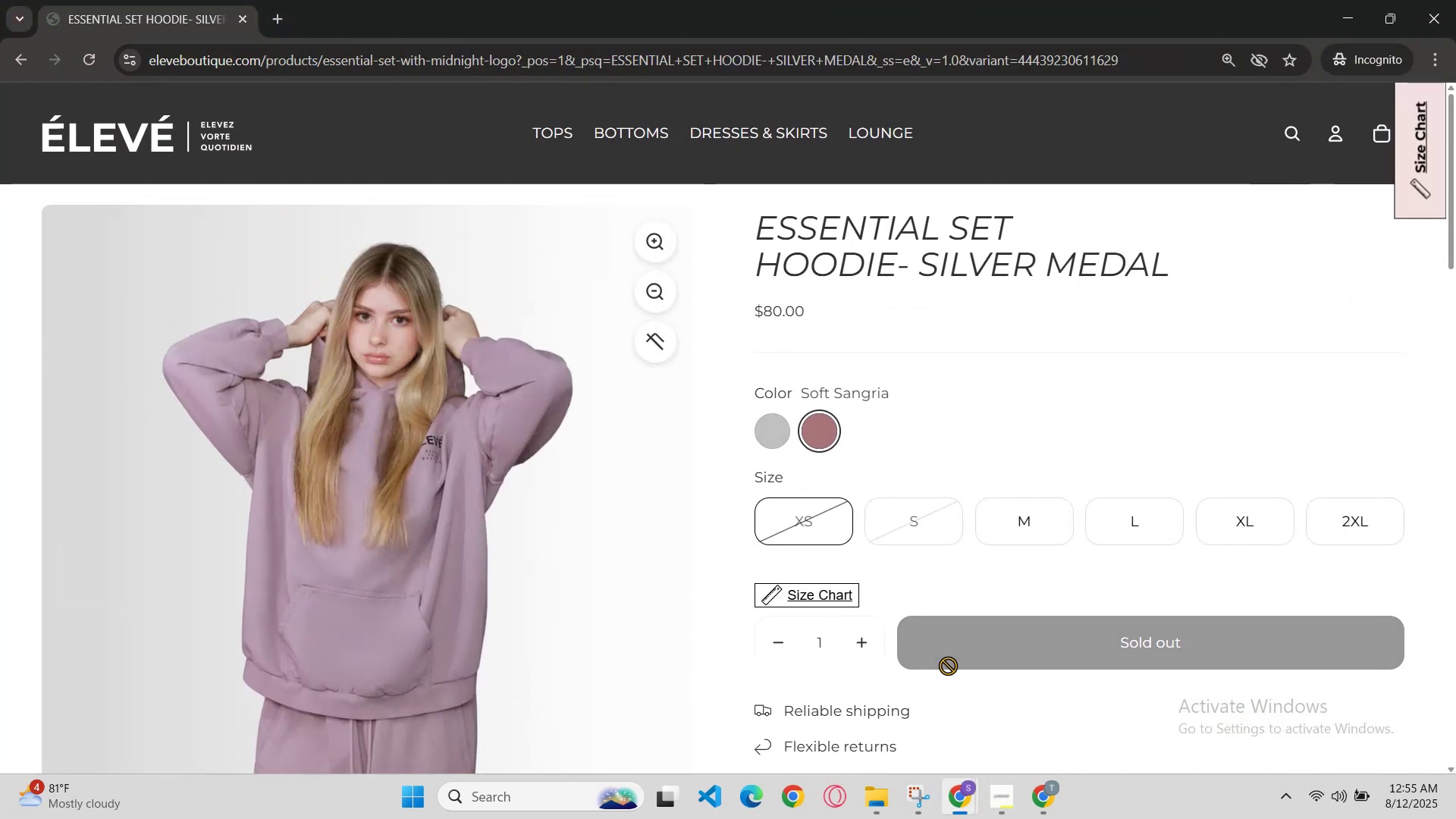 
scroll: coordinate [948, 666], scroll_direction: down, amount: 2.0
 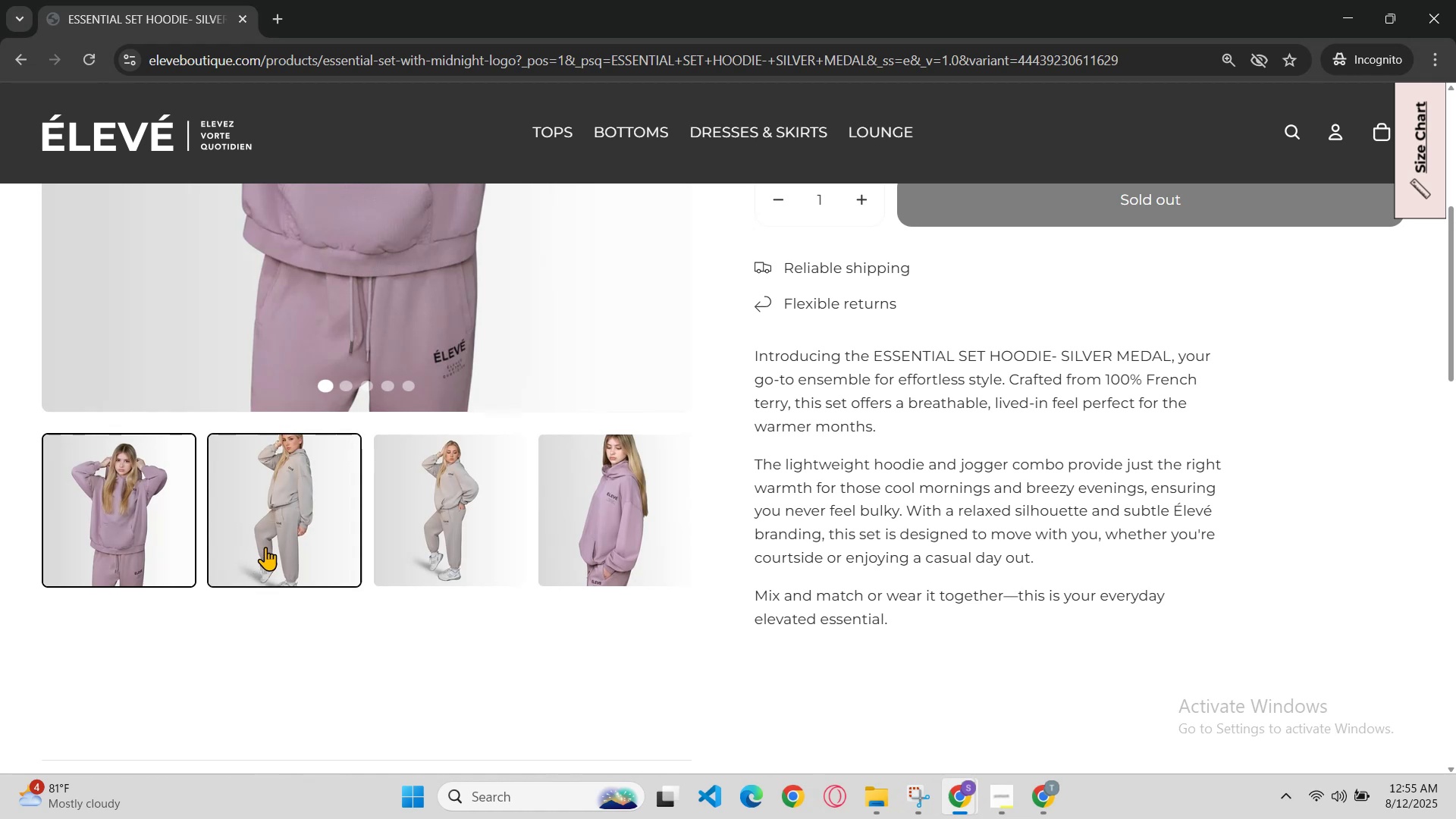 
scroll: coordinate [276, 544], scroll_direction: up, amount: 2.0
 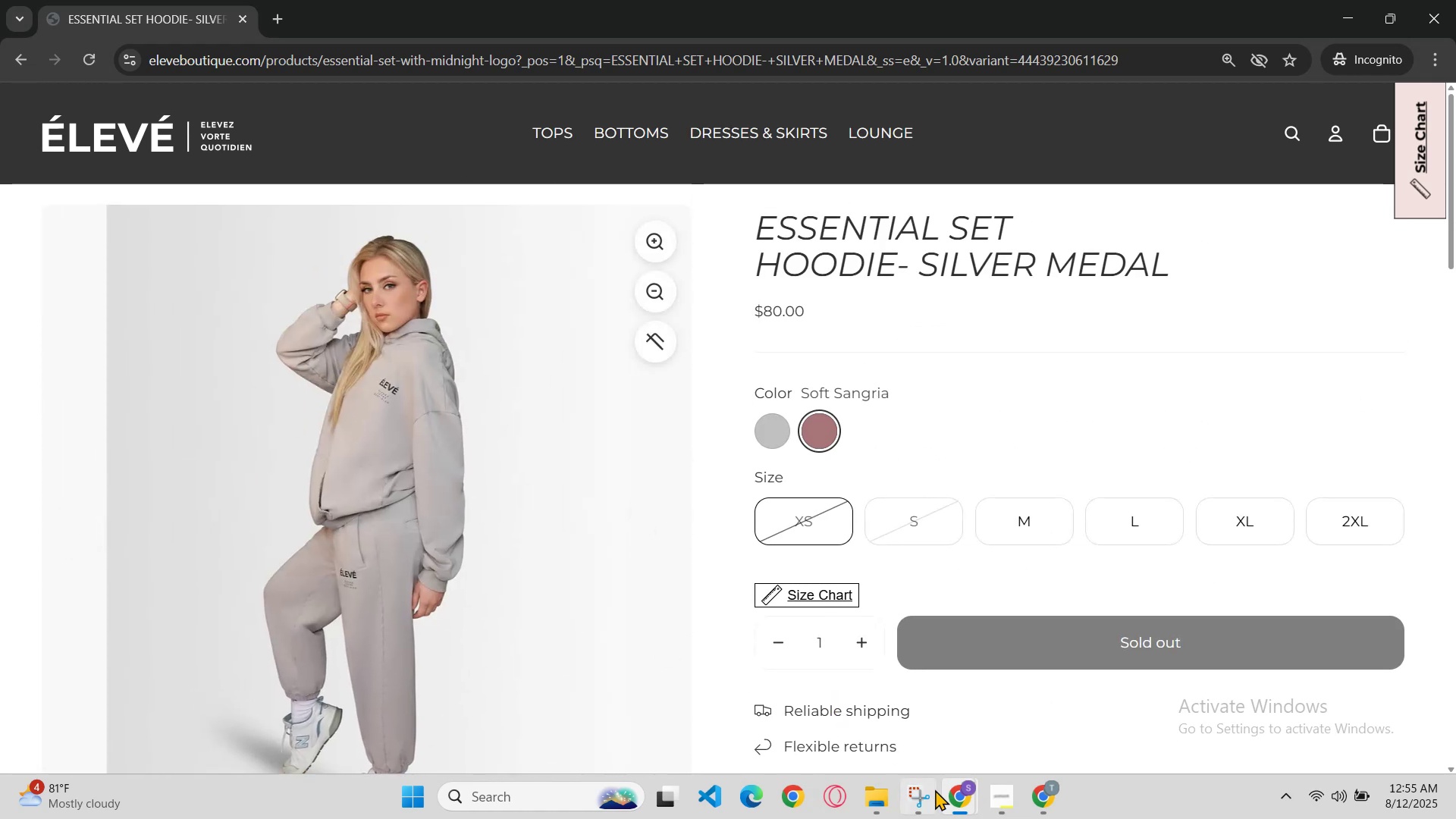 
left_click([947, 793])
 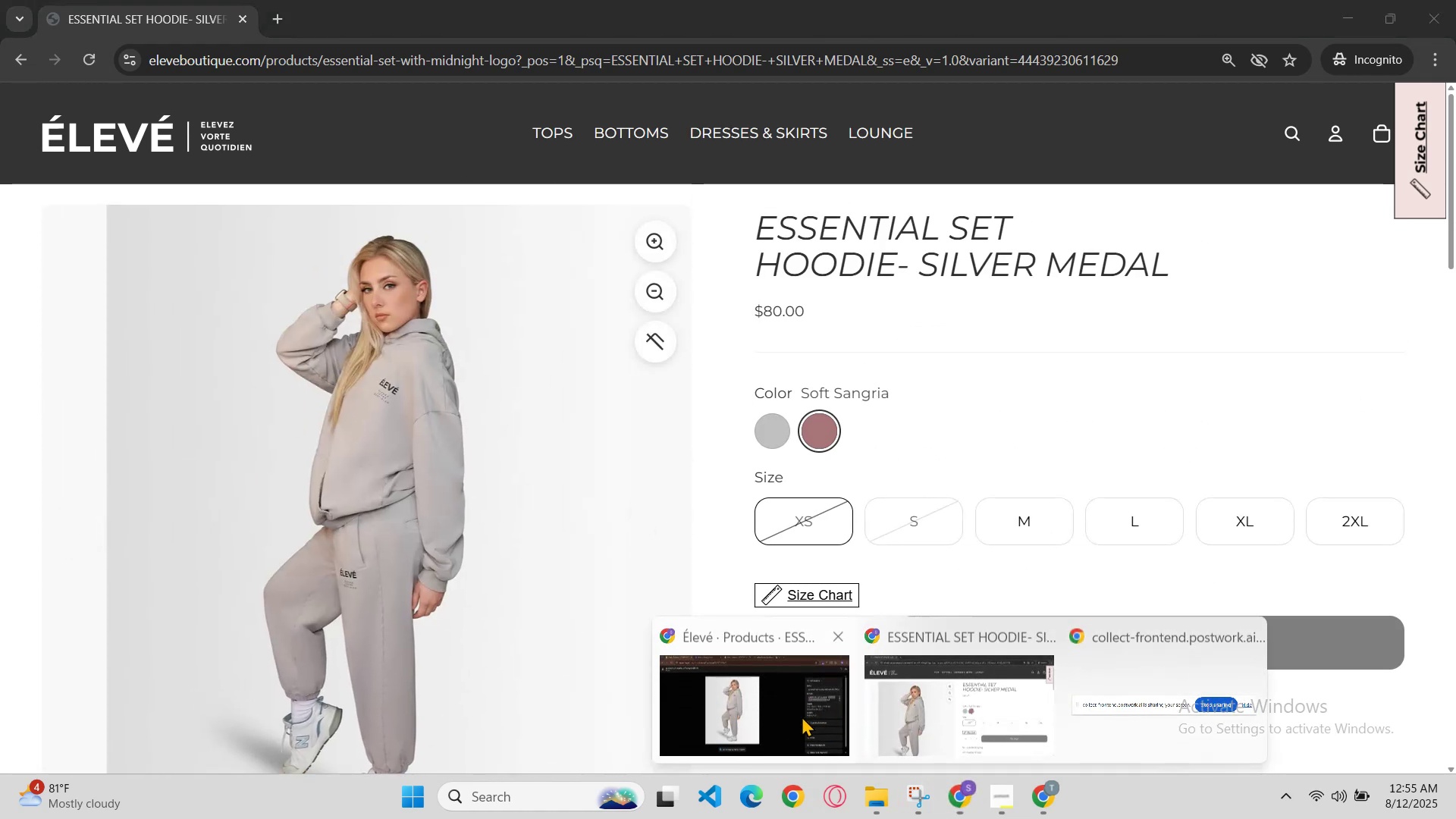 
left_click([786, 712])
 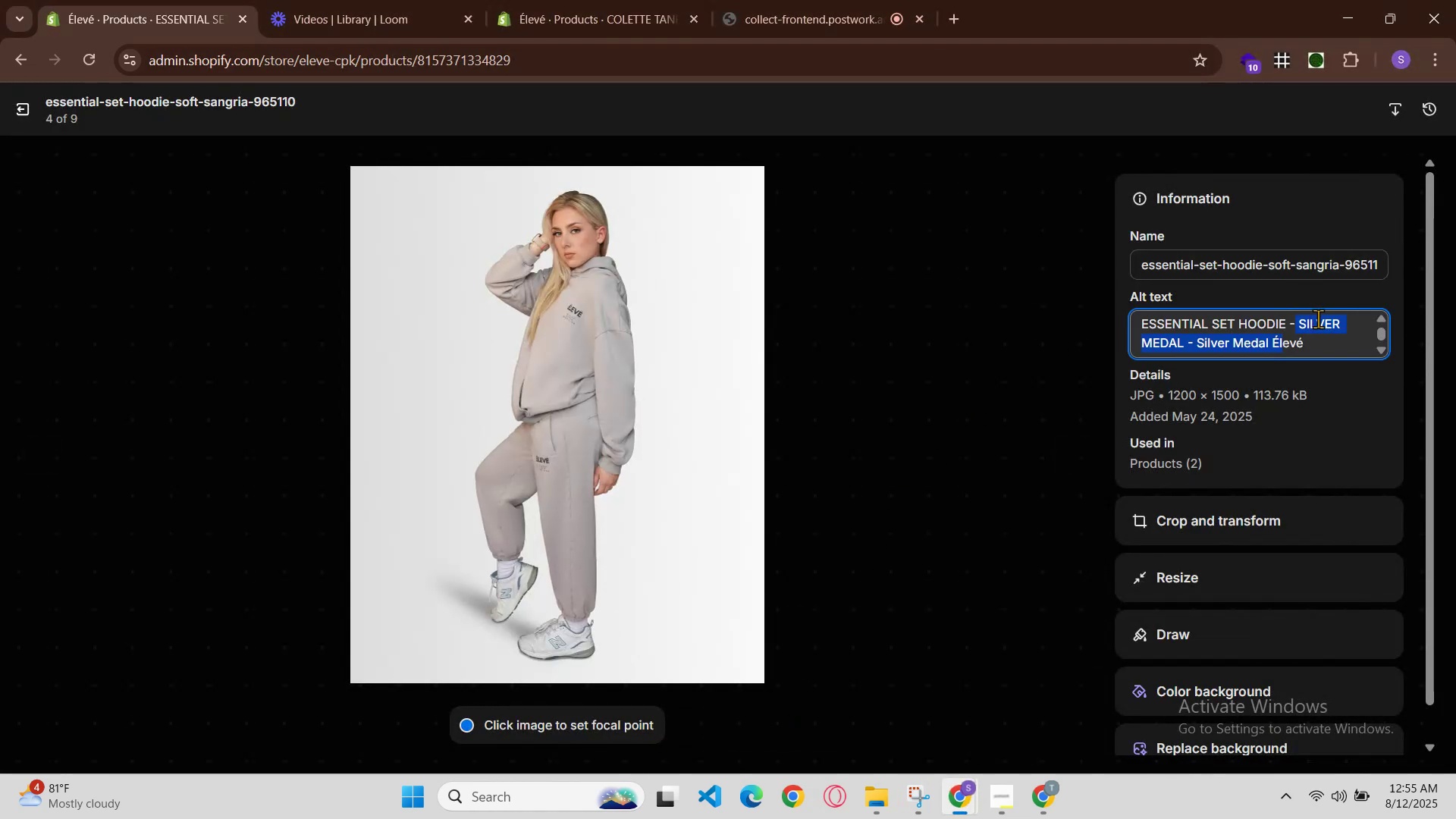 
left_click([1325, 340])
 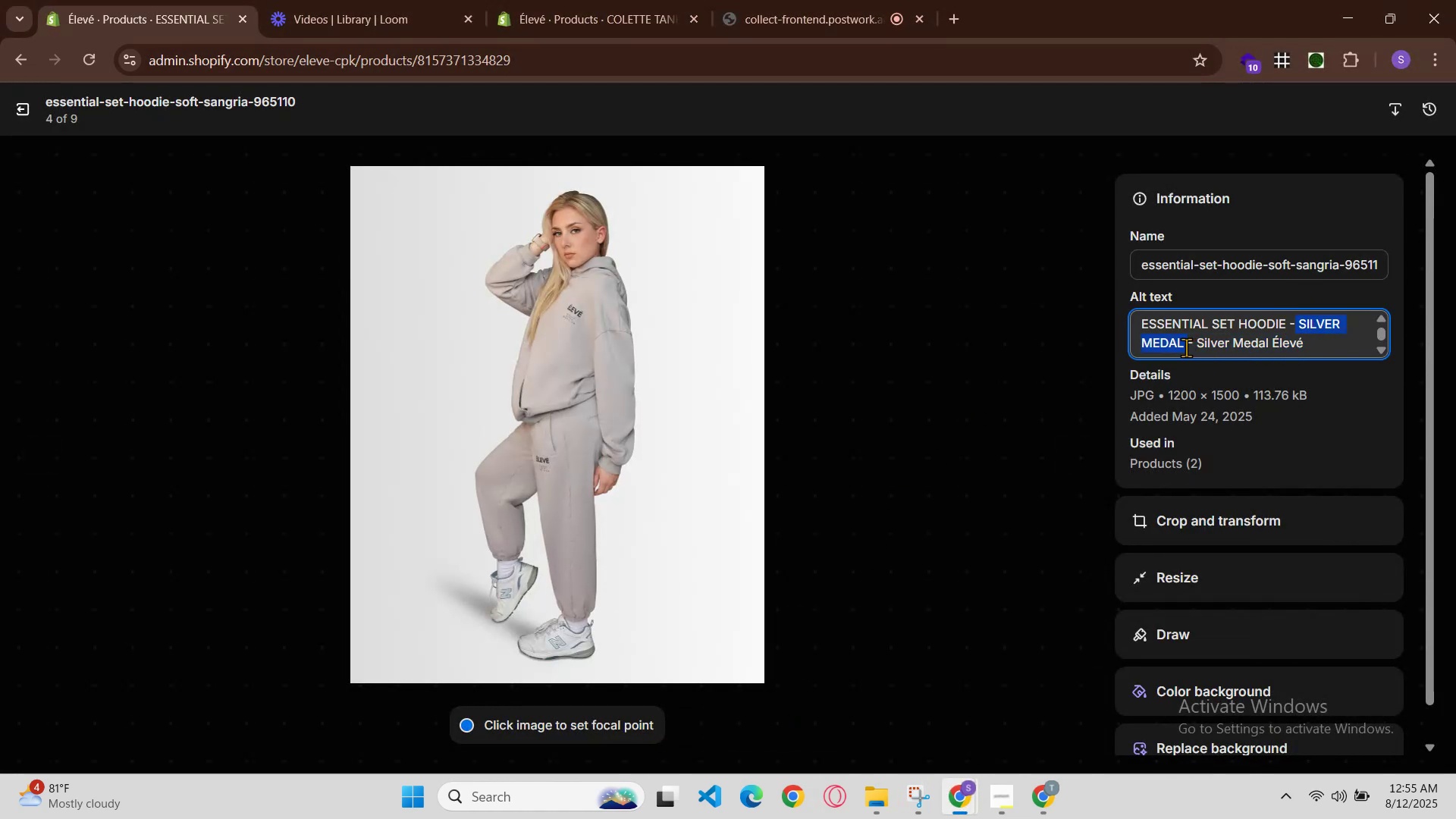 
key(Backspace)
 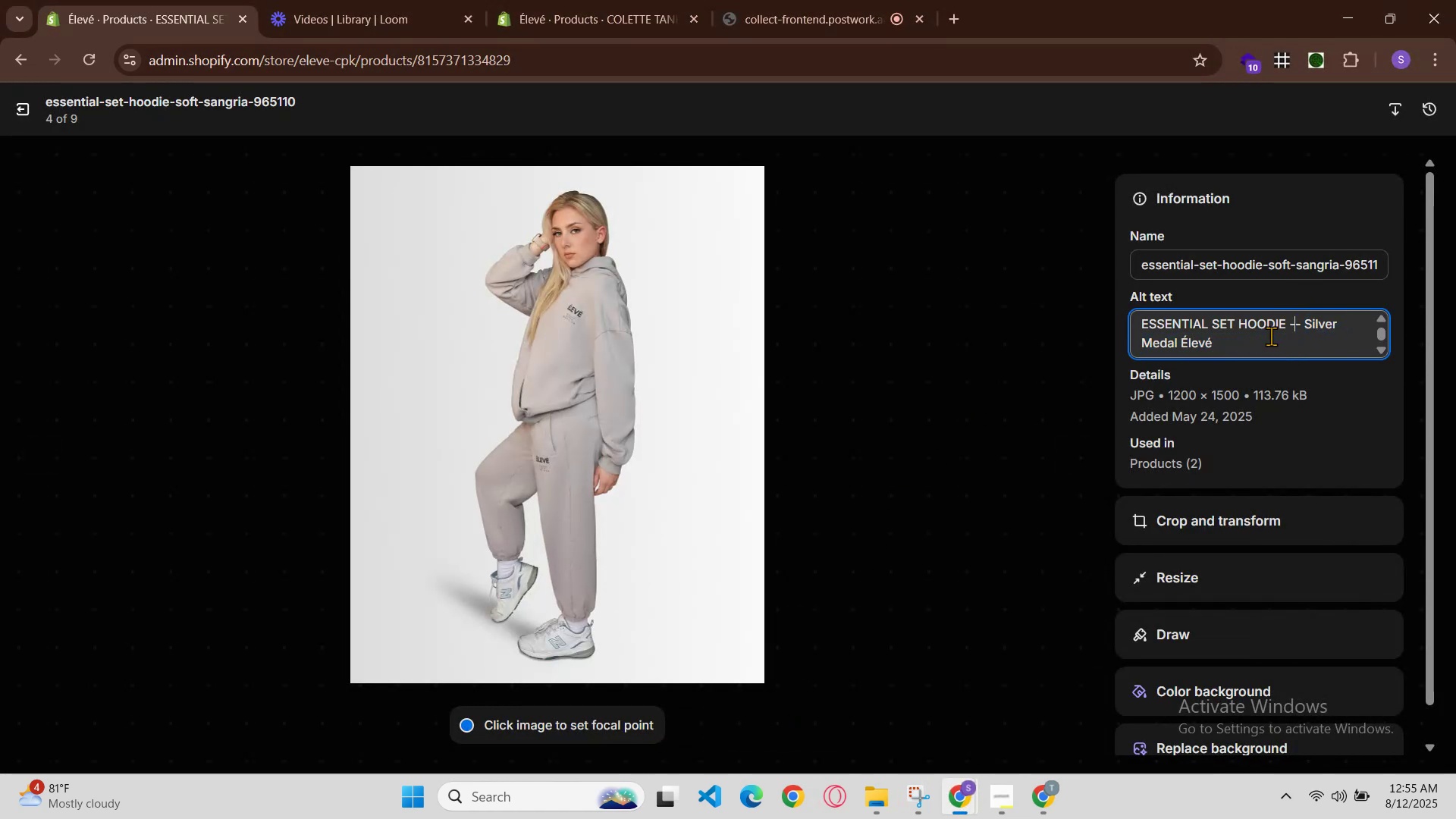 
key(Backspace)
 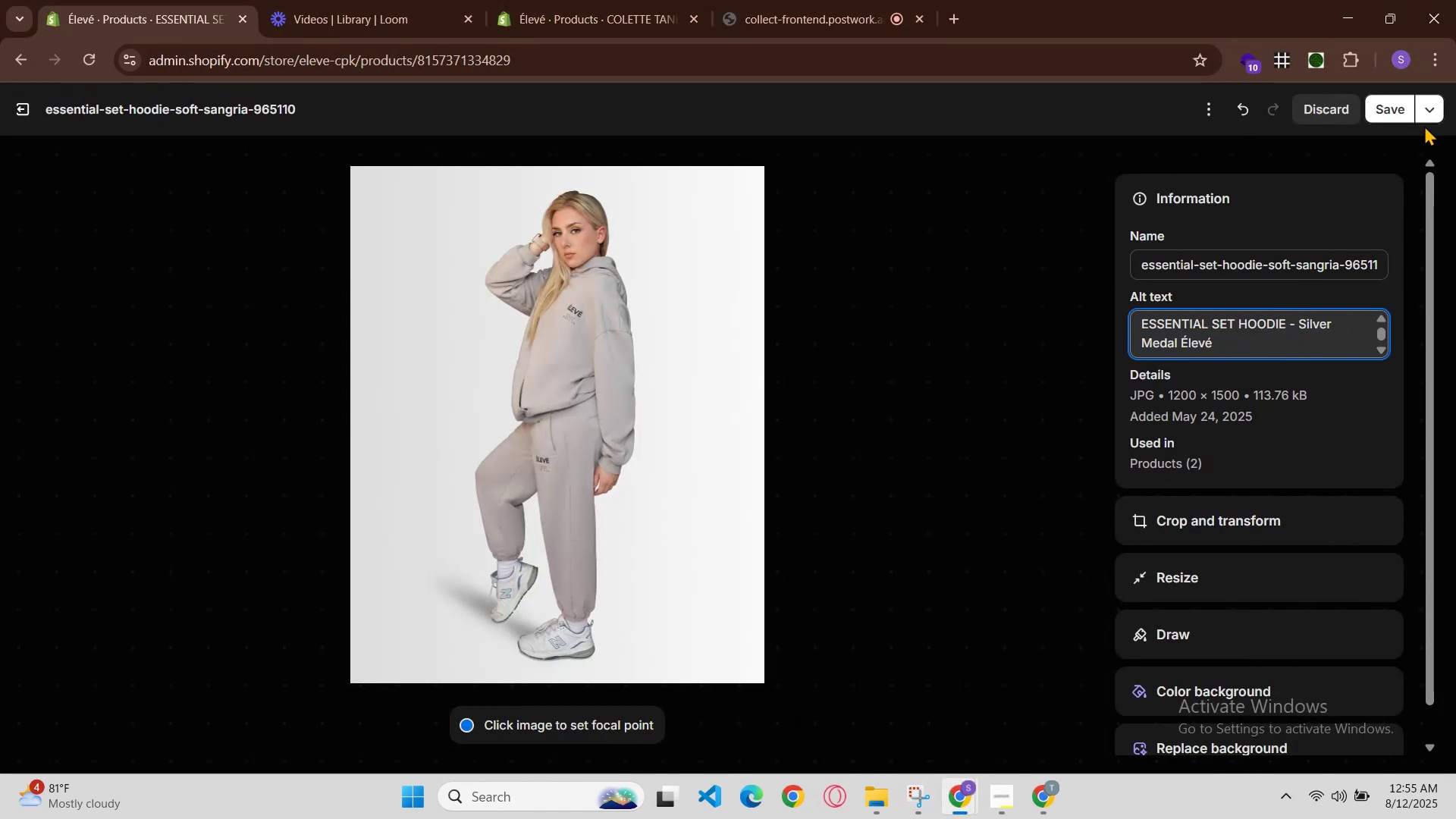 
left_click([1407, 102])
 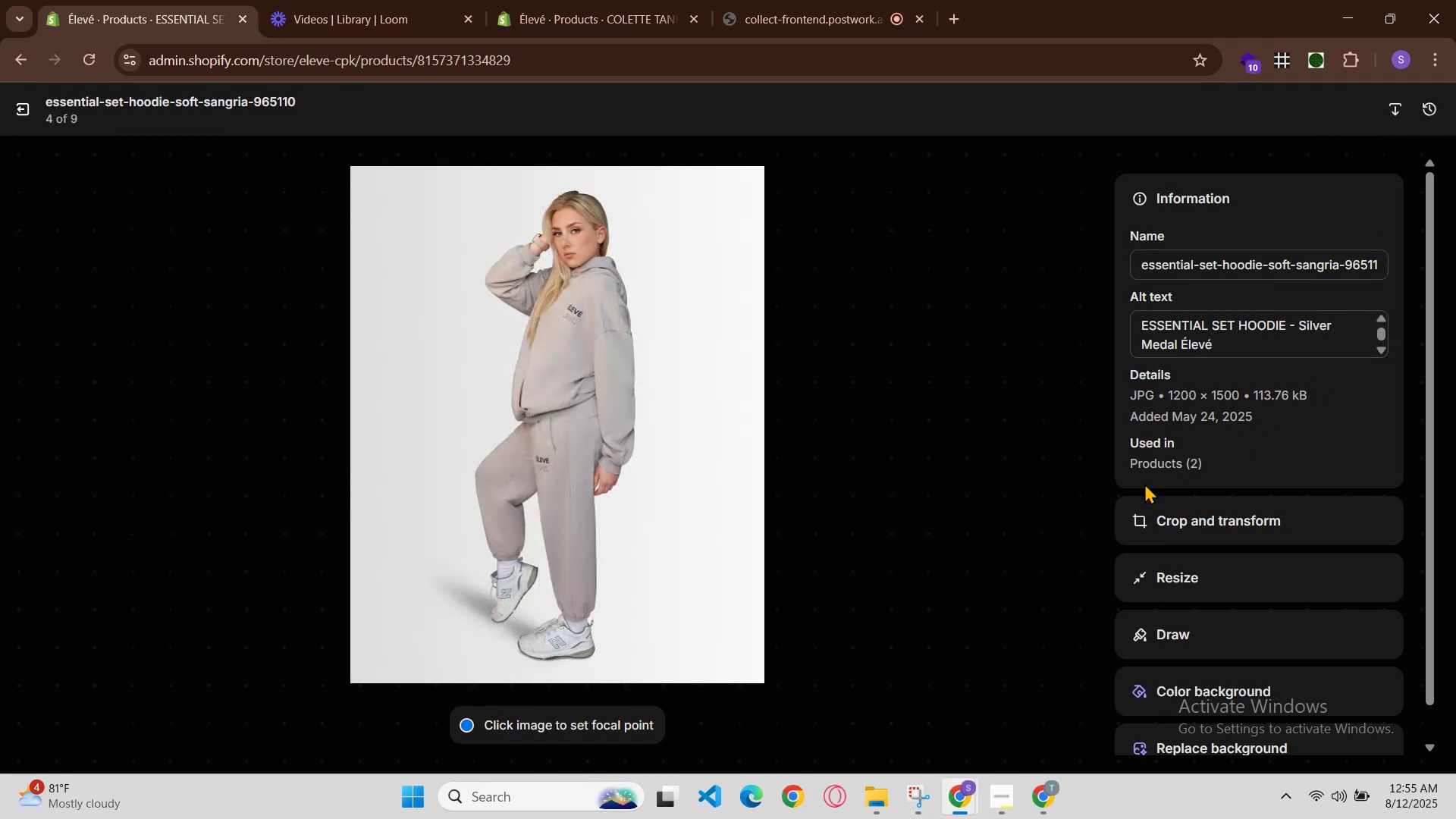 
left_click([958, 806])
 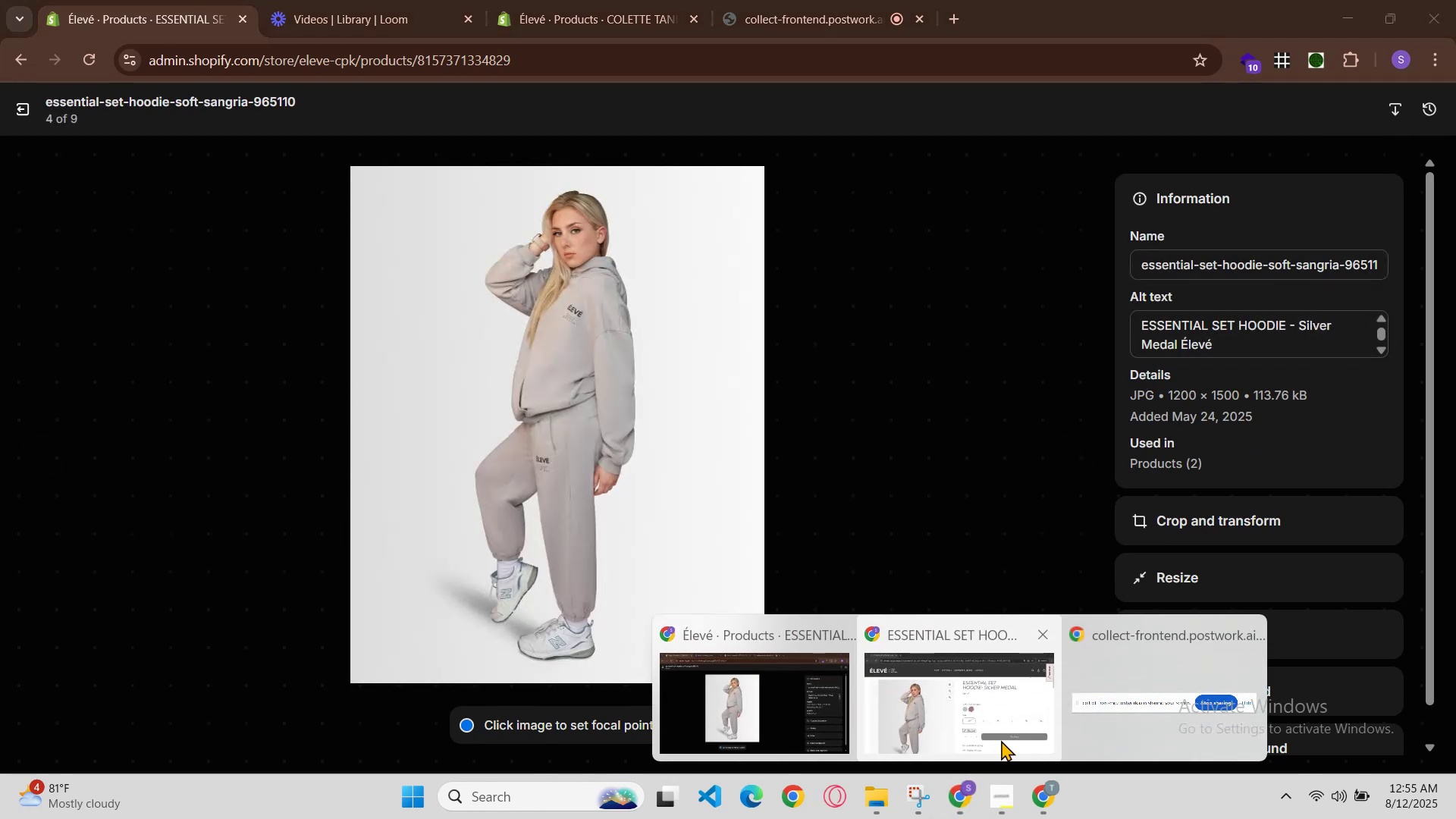 
left_click([1006, 726])
 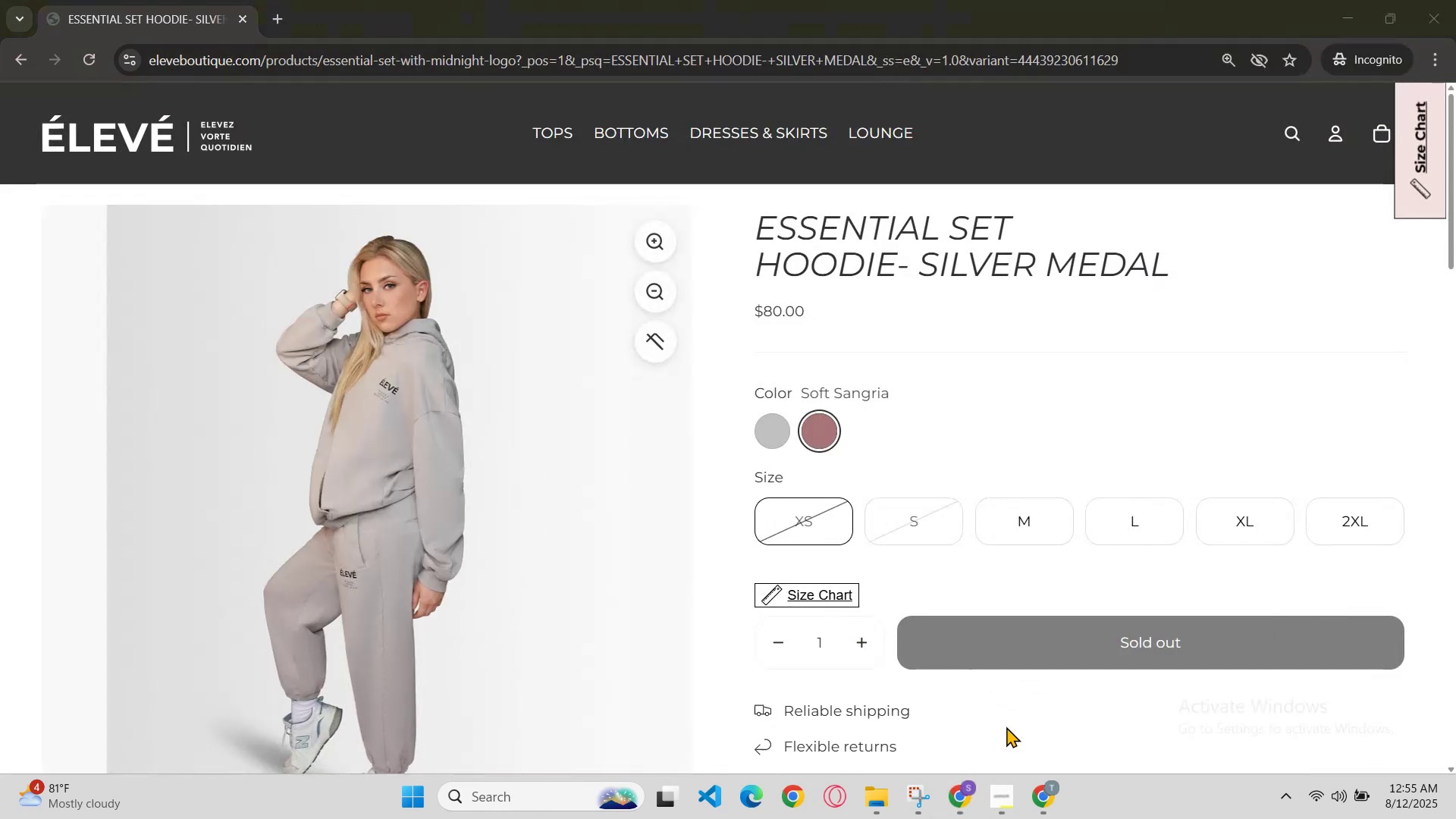 
key(Control+R)
 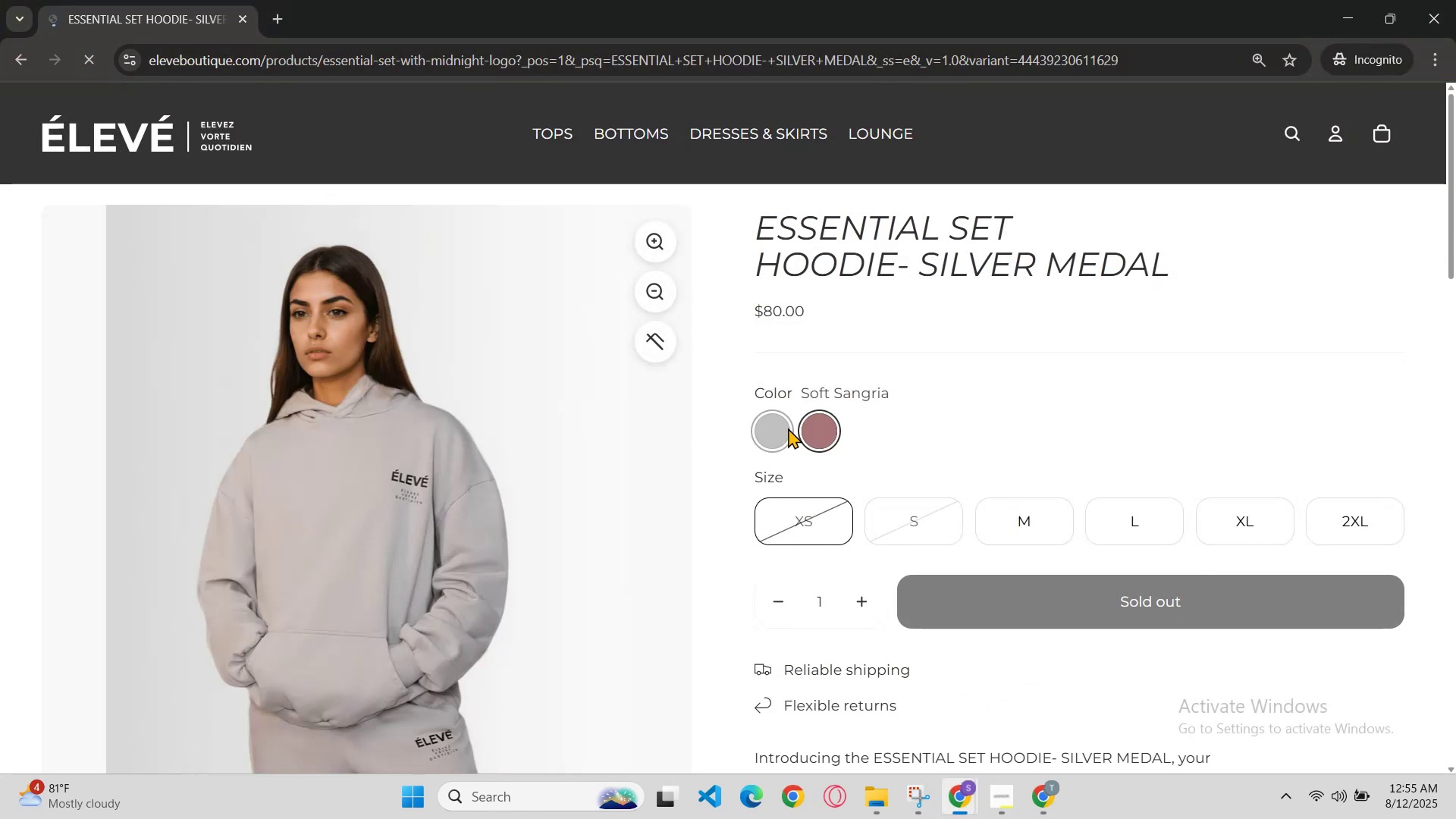 
left_click([776, 433])
 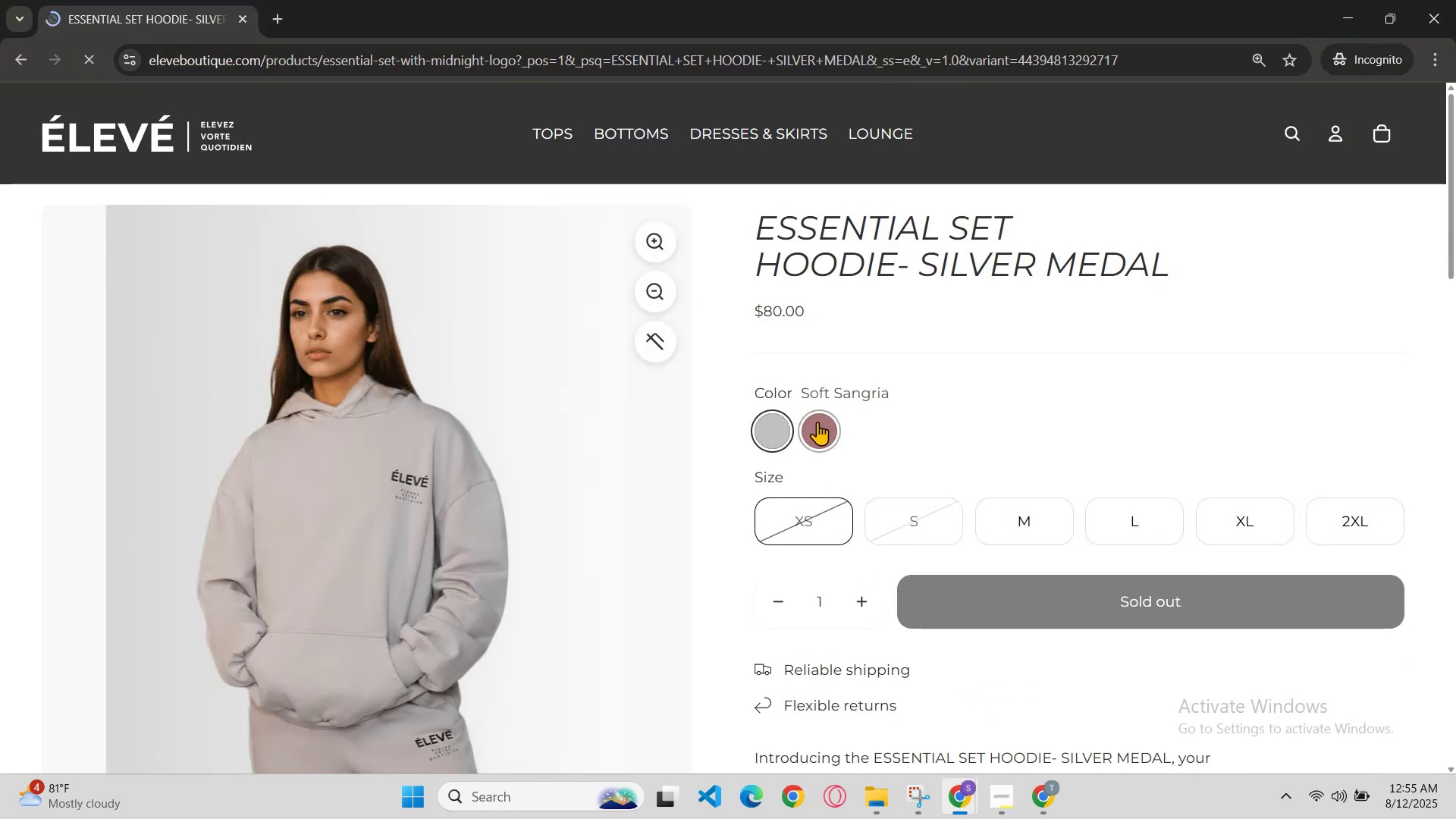 
left_click([824, 420])
 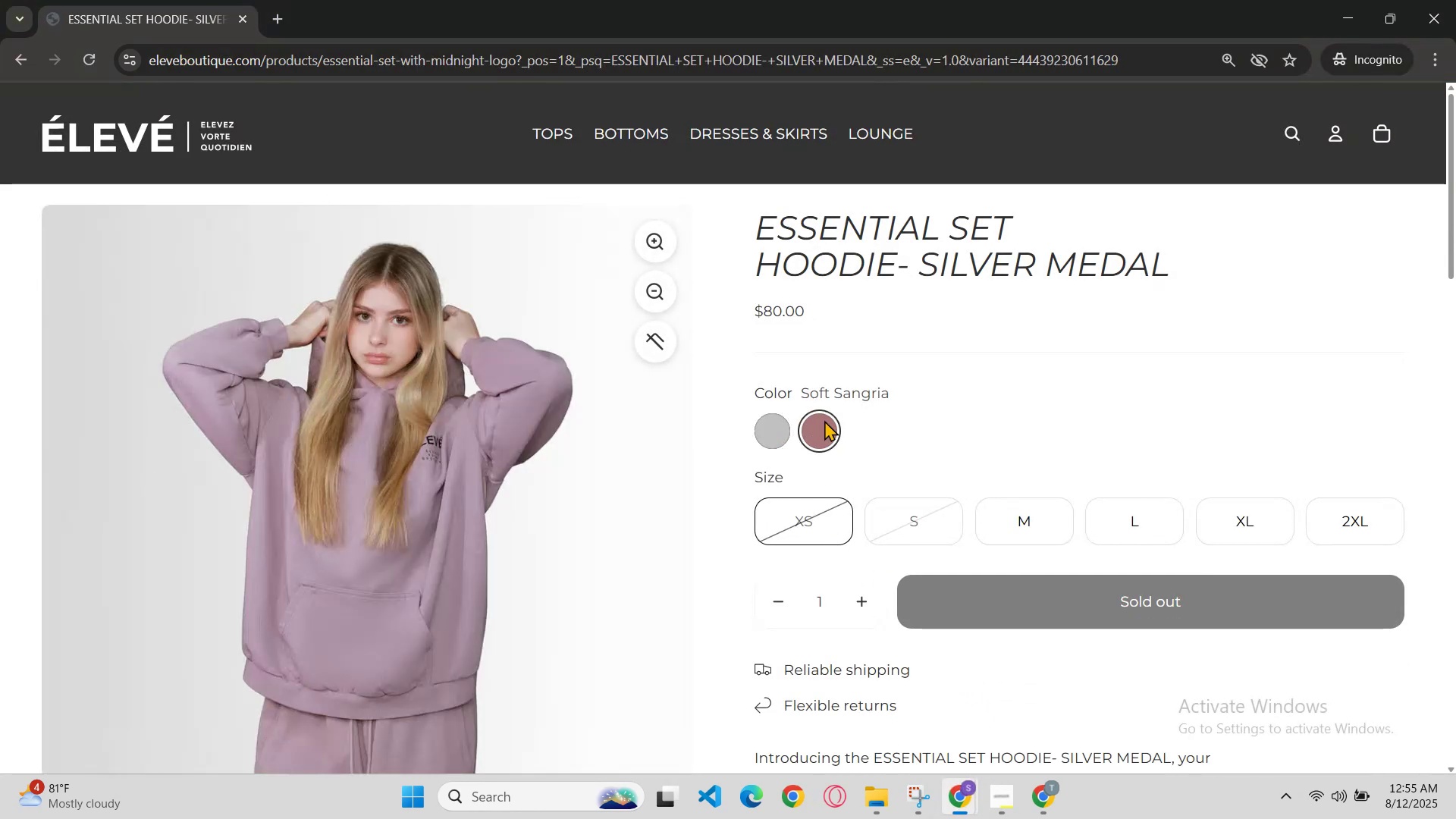 
scroll: coordinate [824, 421], scroll_direction: down, amount: 1.0
 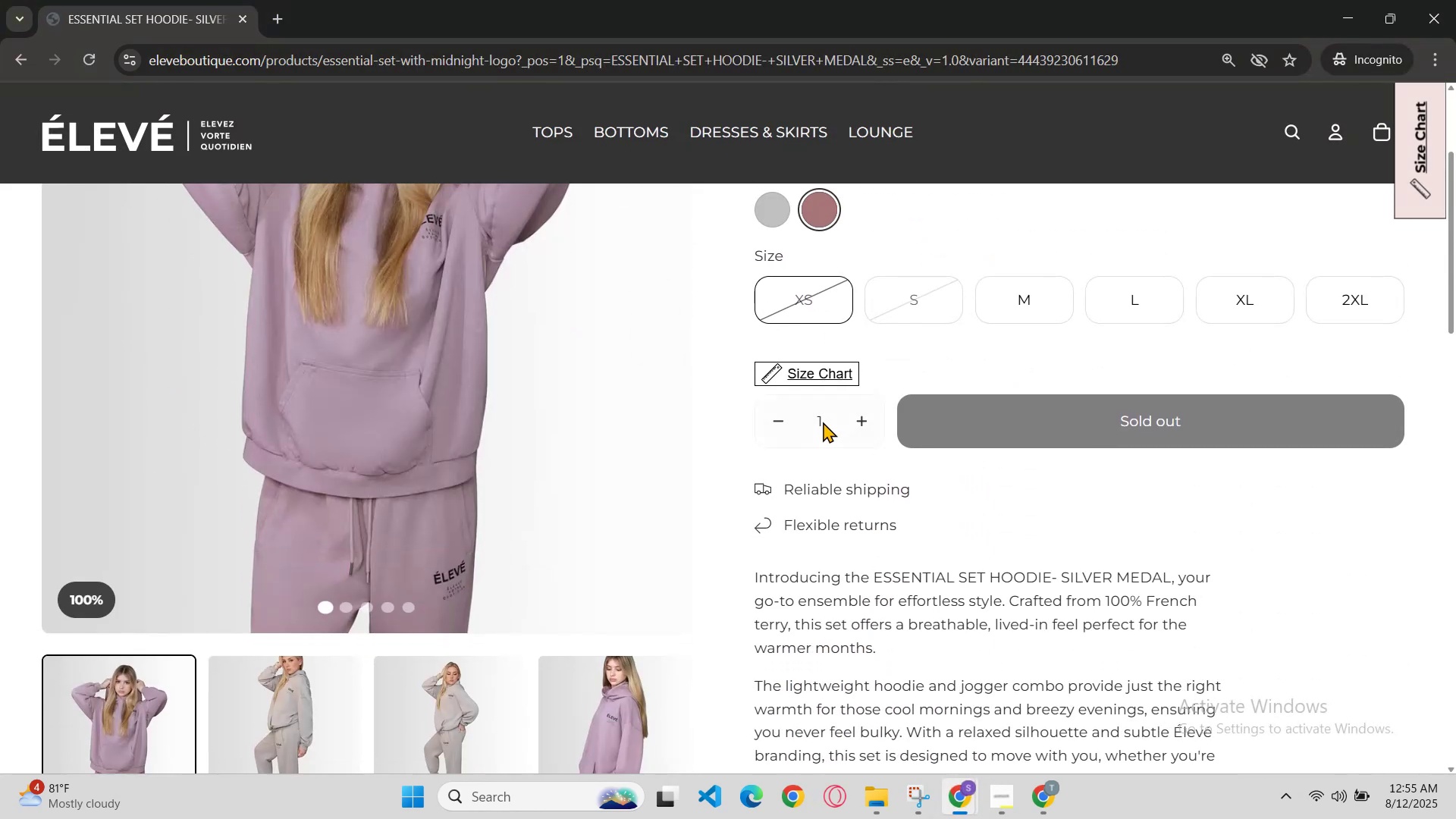 
scroll: coordinate [823, 422], scroll_direction: up, amount: 1.0
 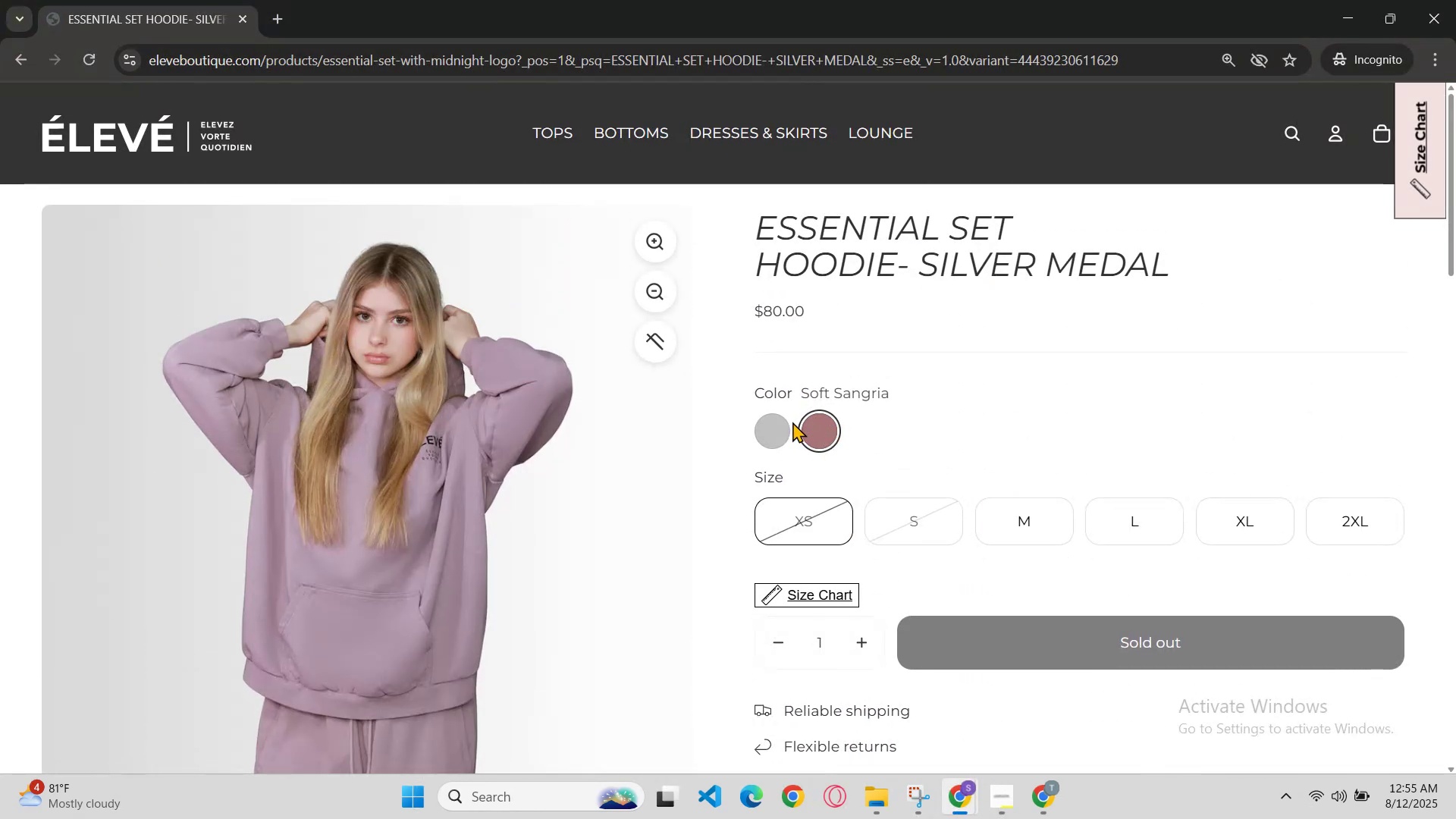 
left_click([781, 428])
 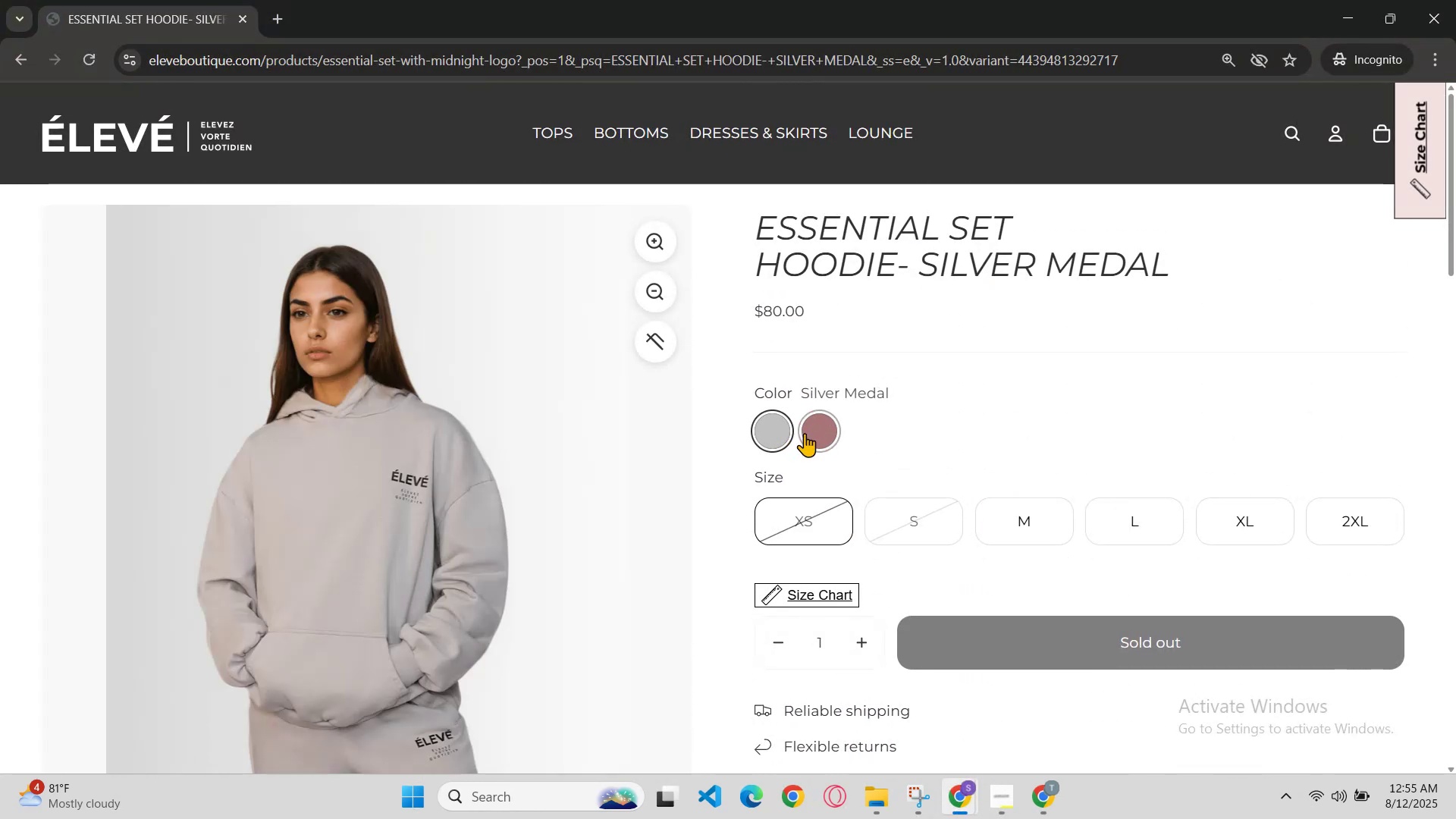 
left_click([806, 433])
 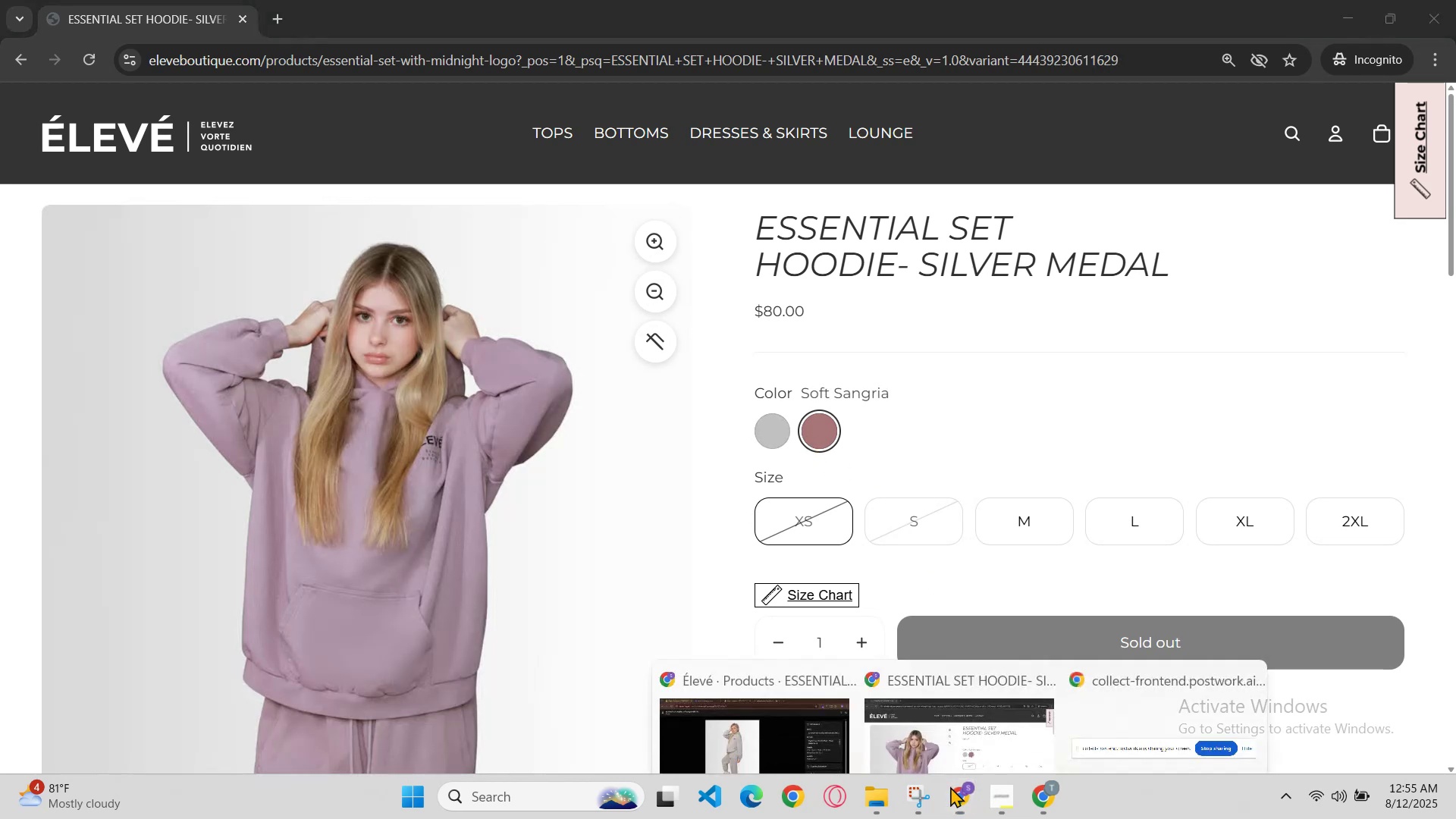 
left_click([813, 722])
 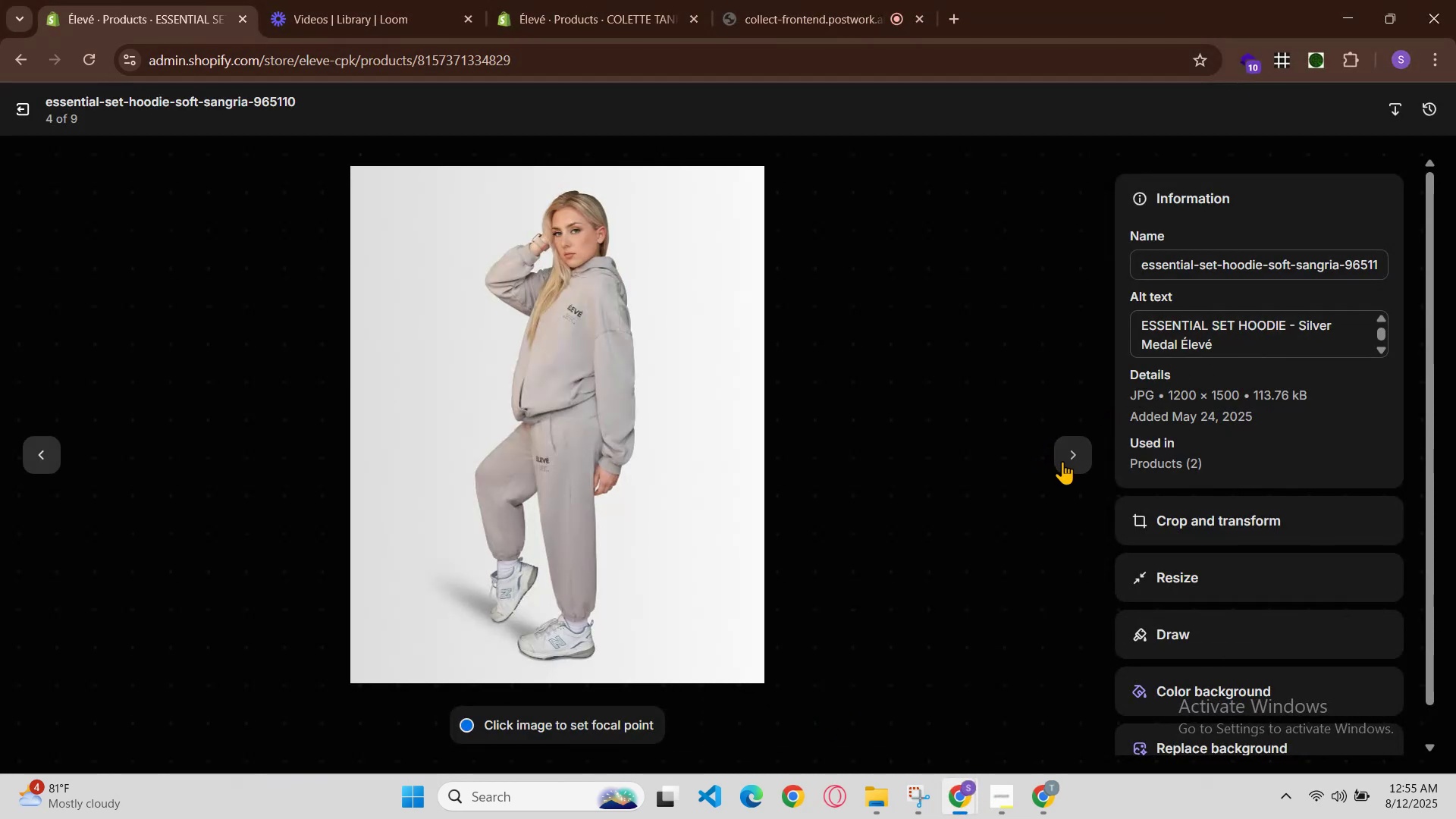 
wait(5.5)
 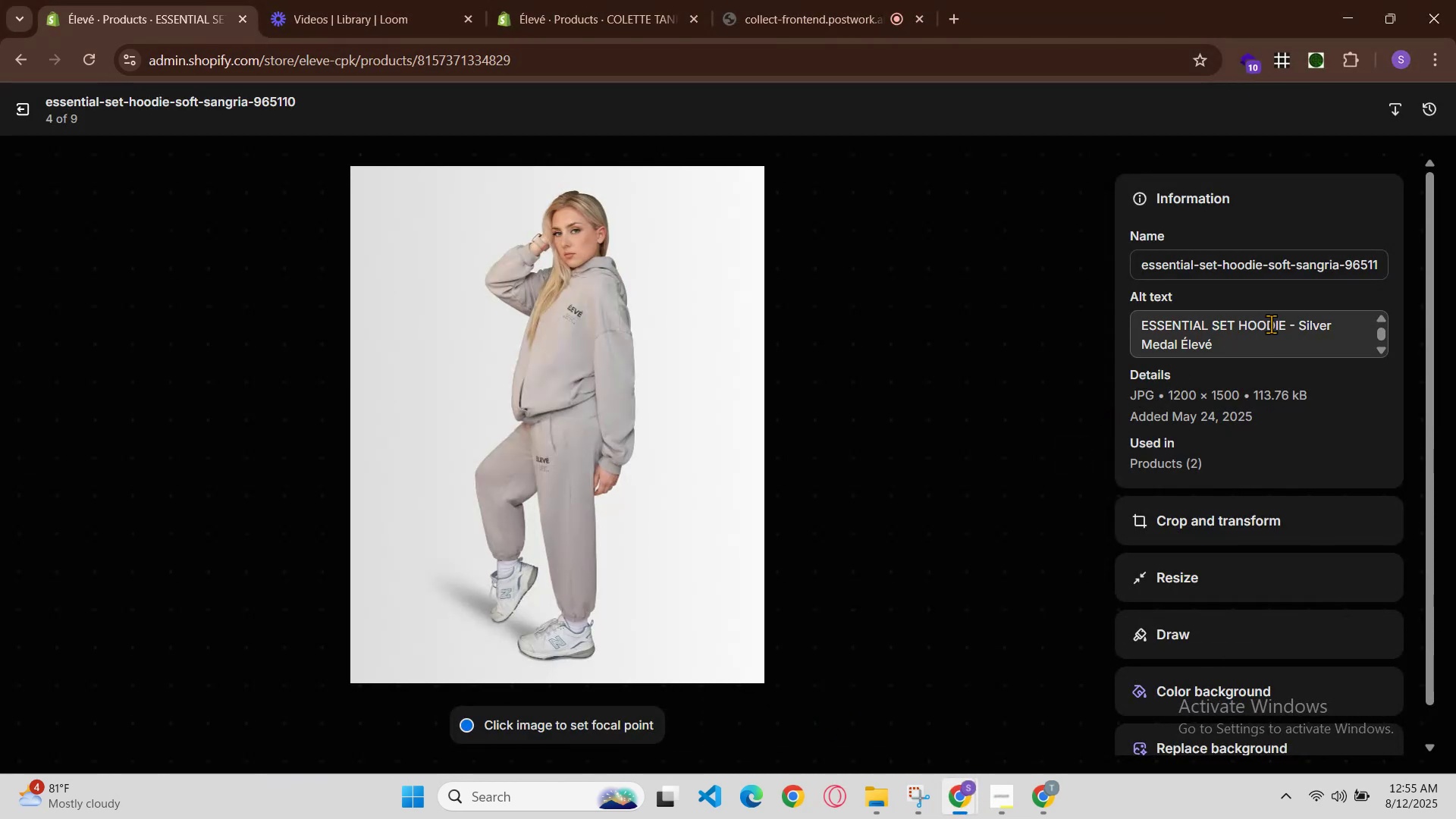 
left_click([1074, 442])
 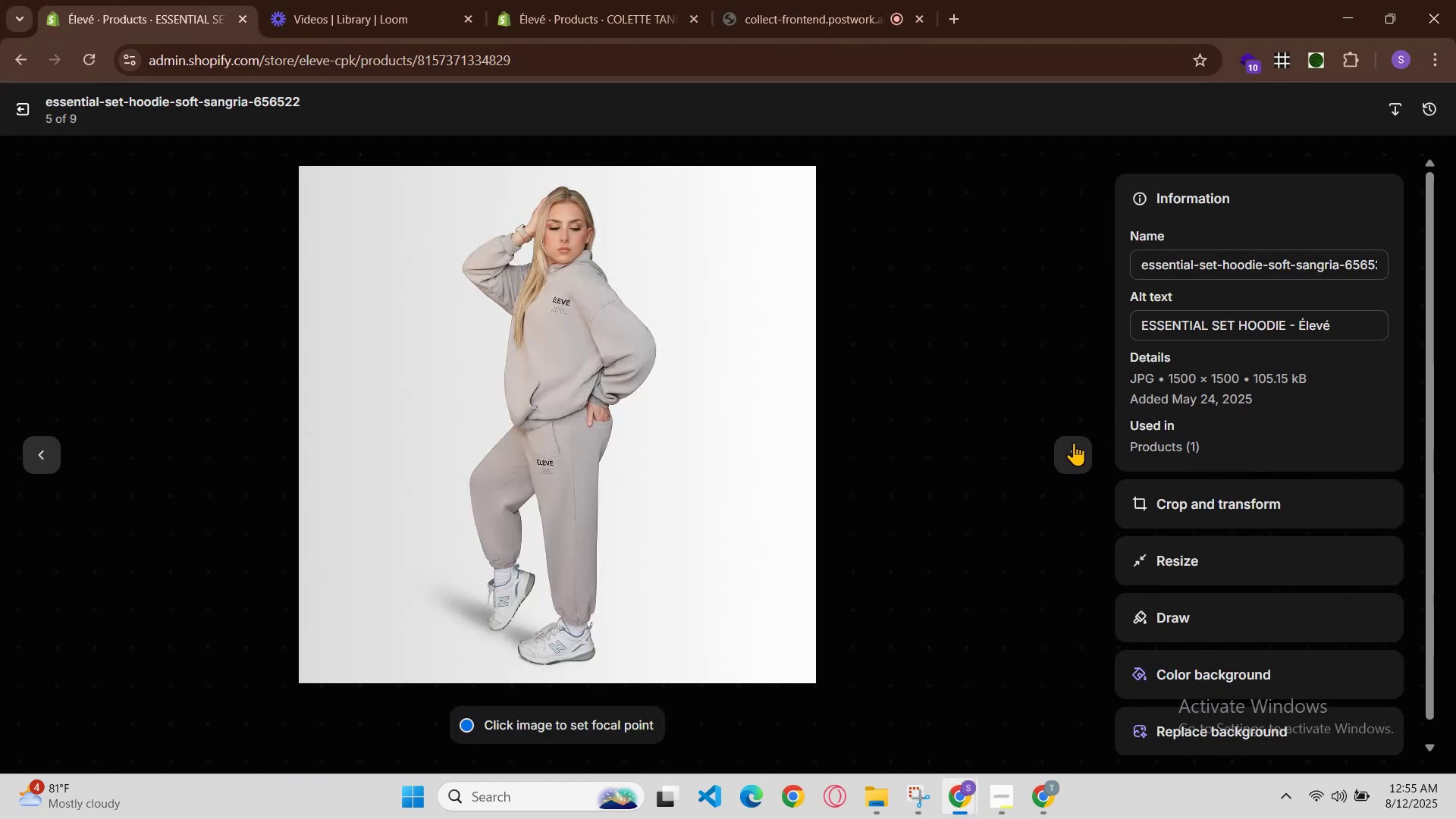 
left_click([1074, 442])
 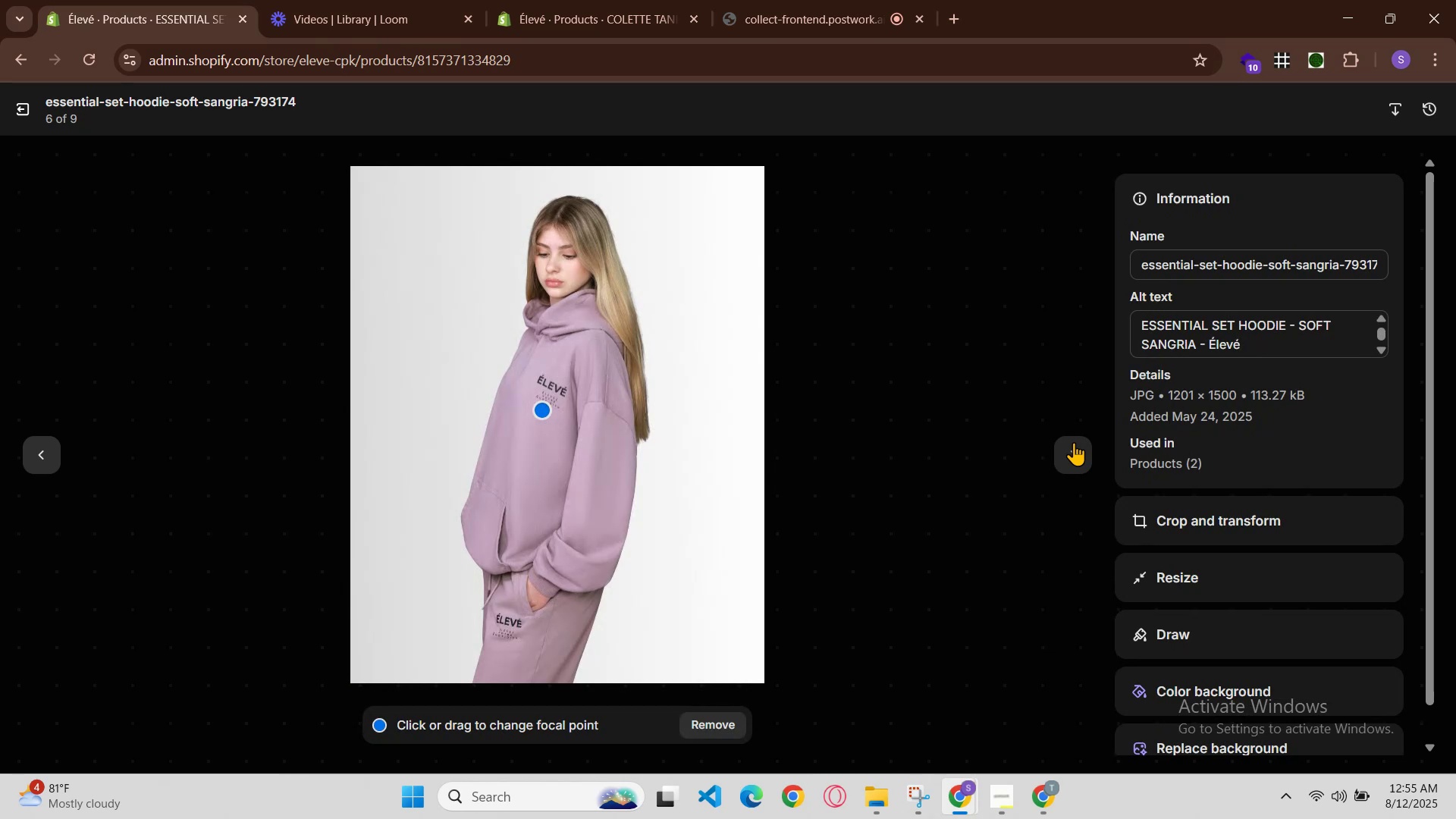 
left_click([1074, 442])
 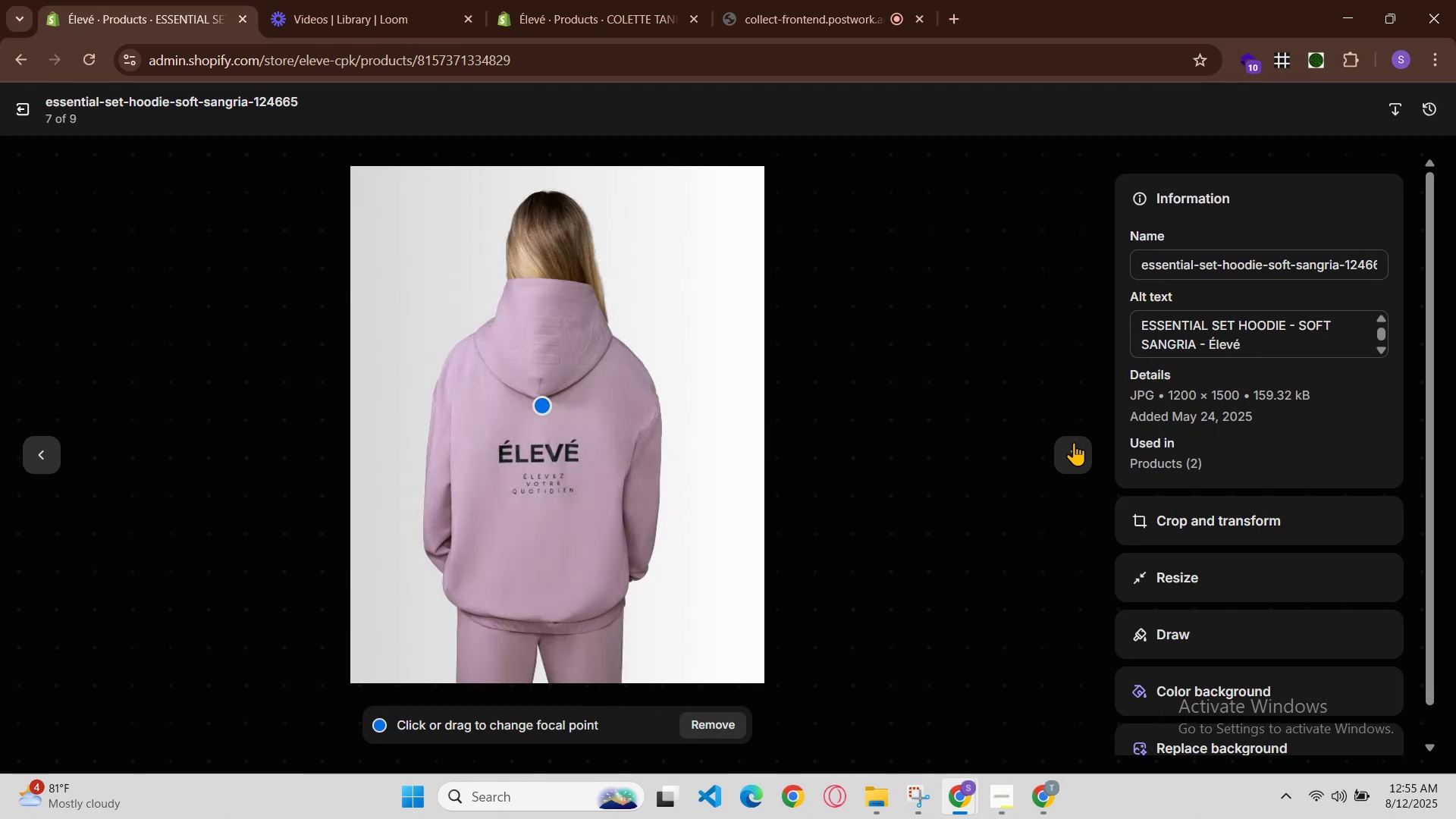 
left_click([1074, 442])
 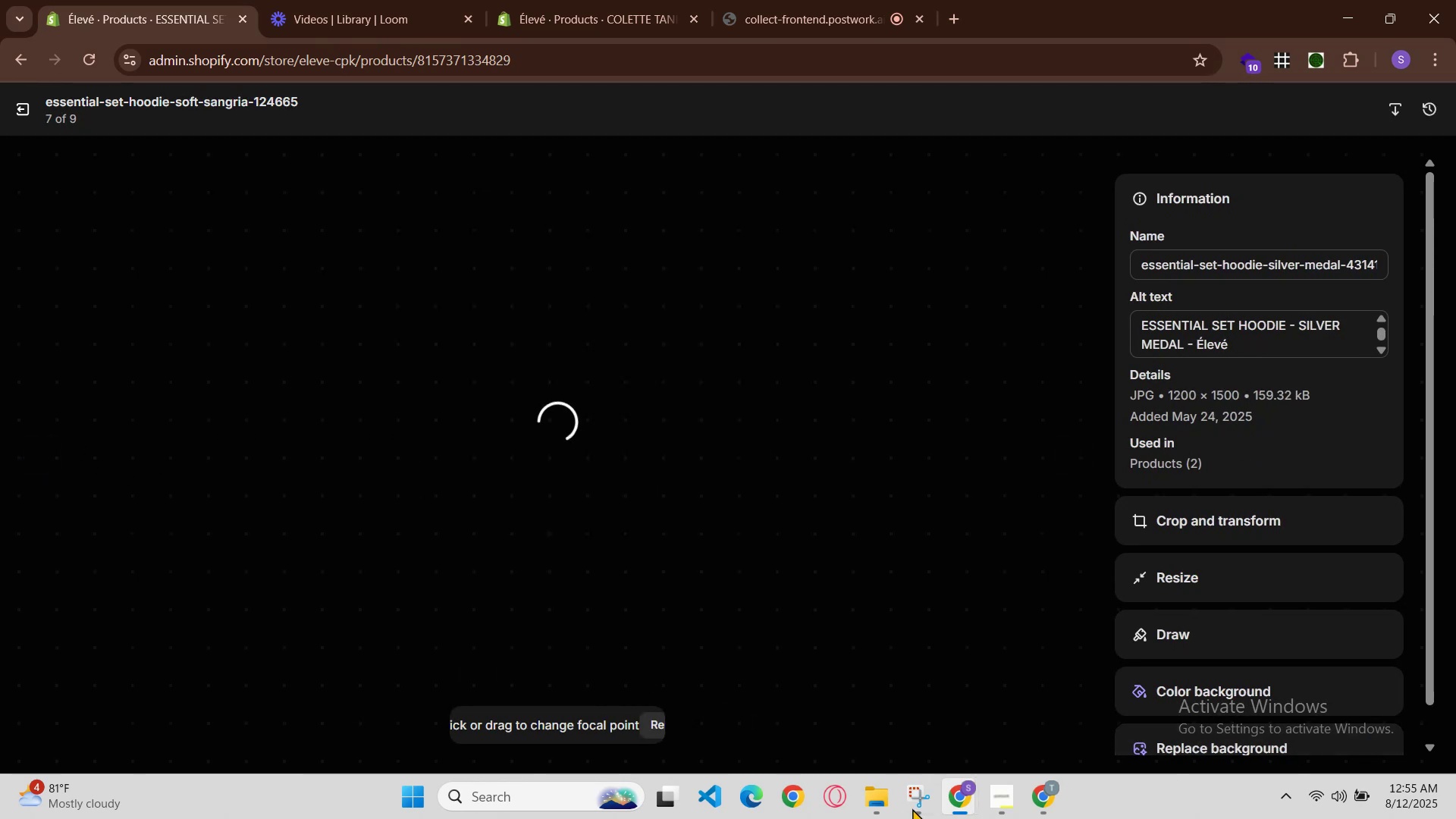 
left_click([949, 801])
 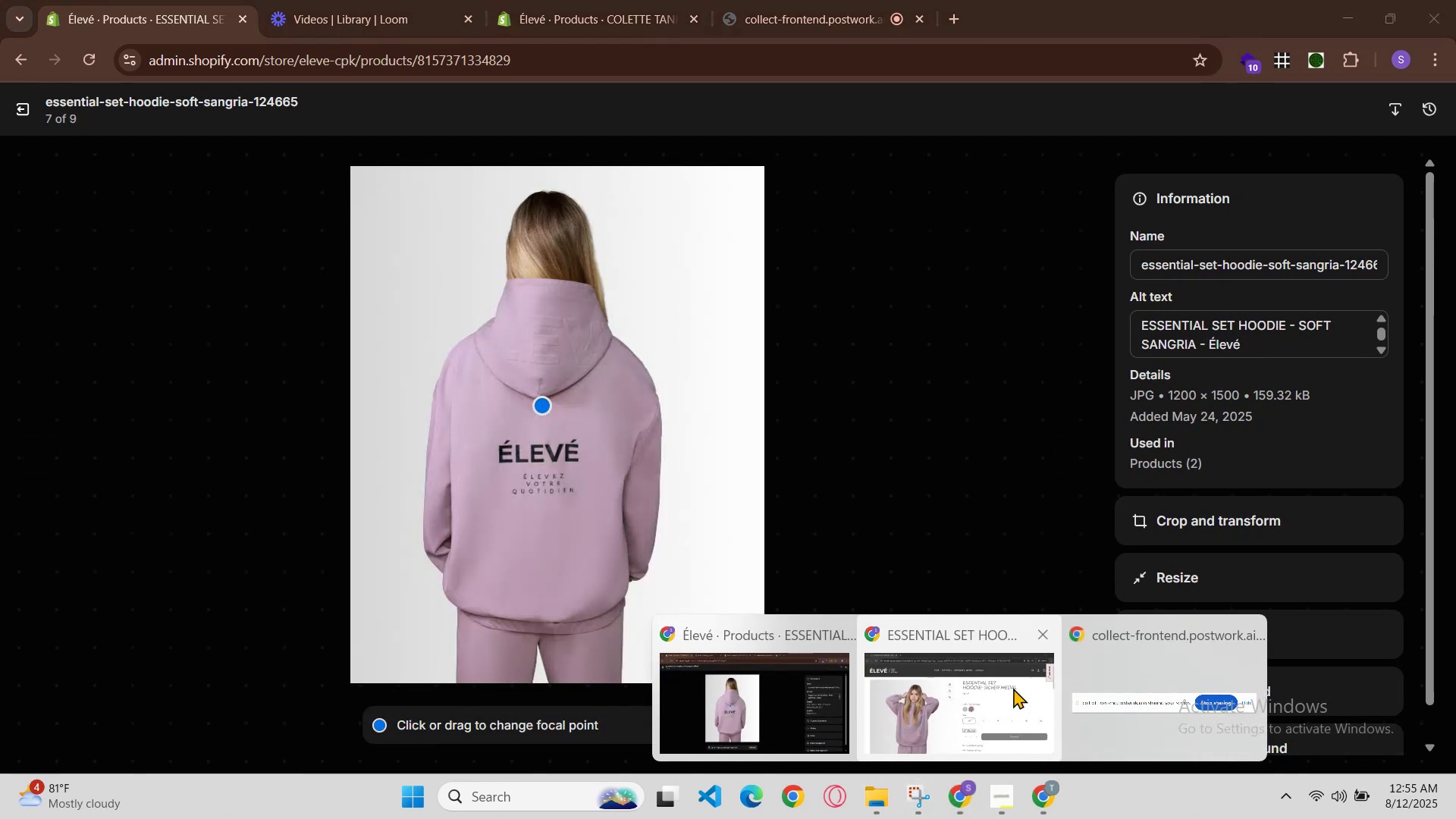 
left_click([1017, 682])
 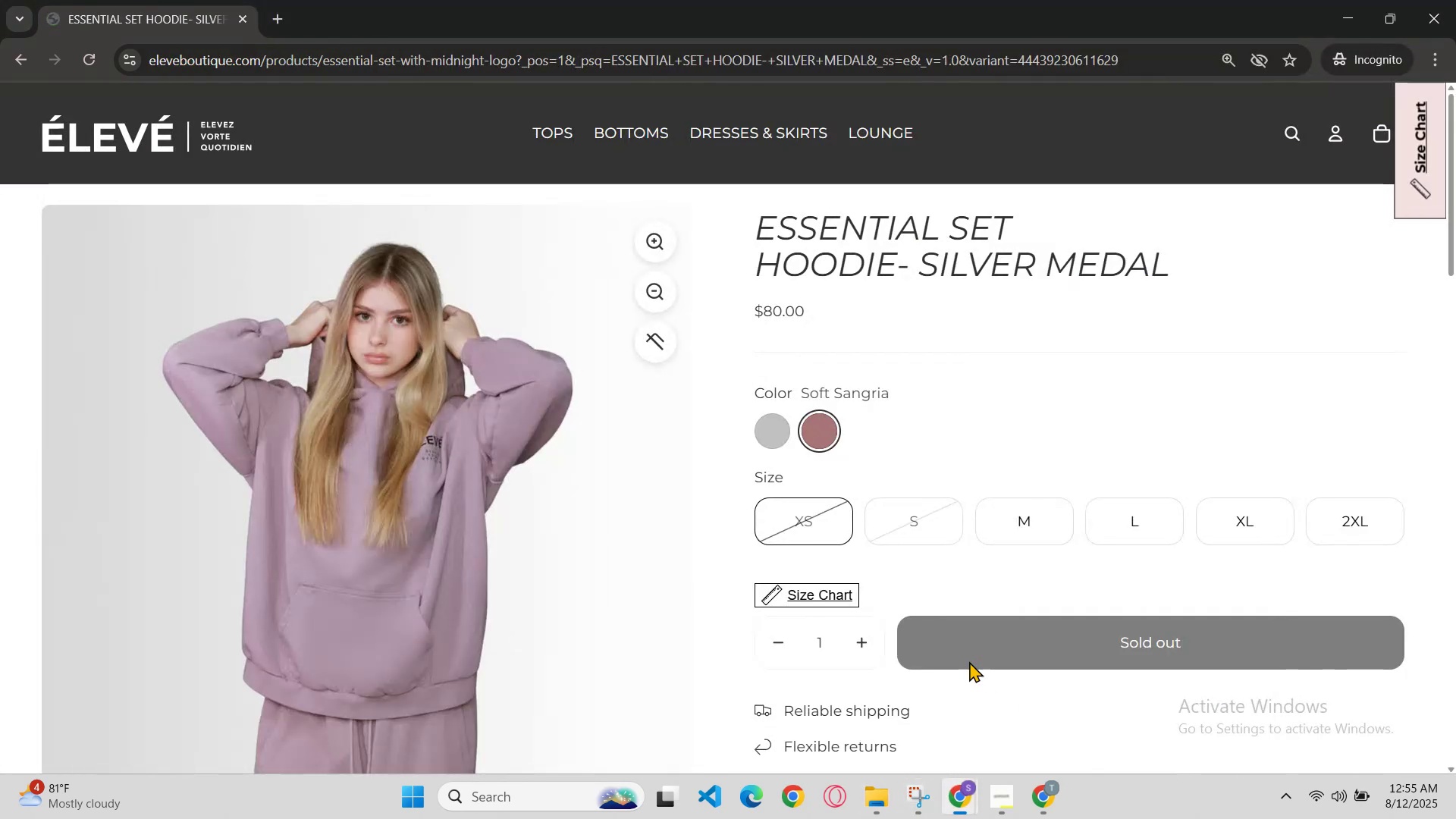 
scroll: coordinate [890, 605], scroll_direction: down, amount: 1.0
 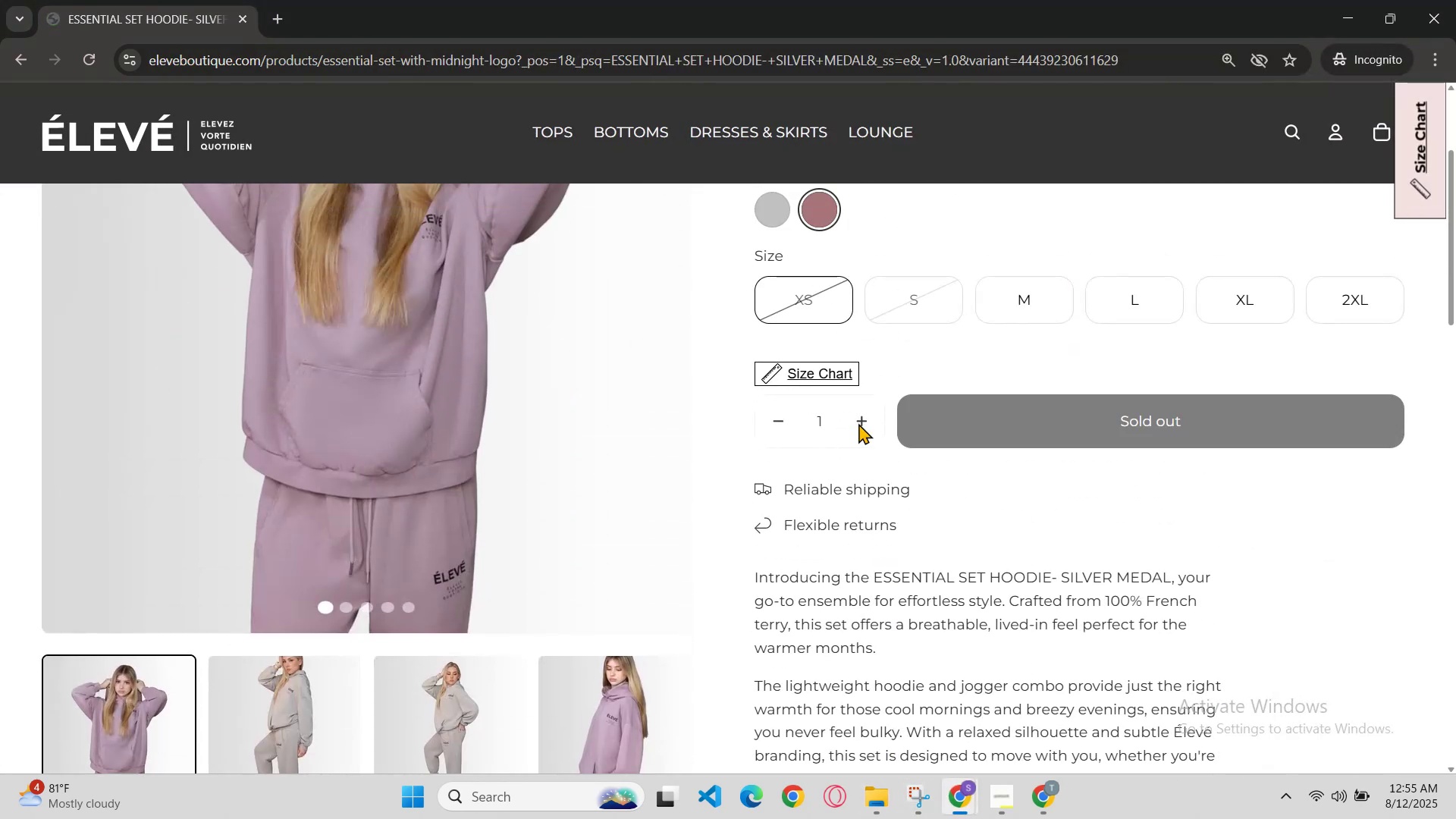 
scroll: coordinate [844, 281], scroll_direction: up, amount: 1.0
 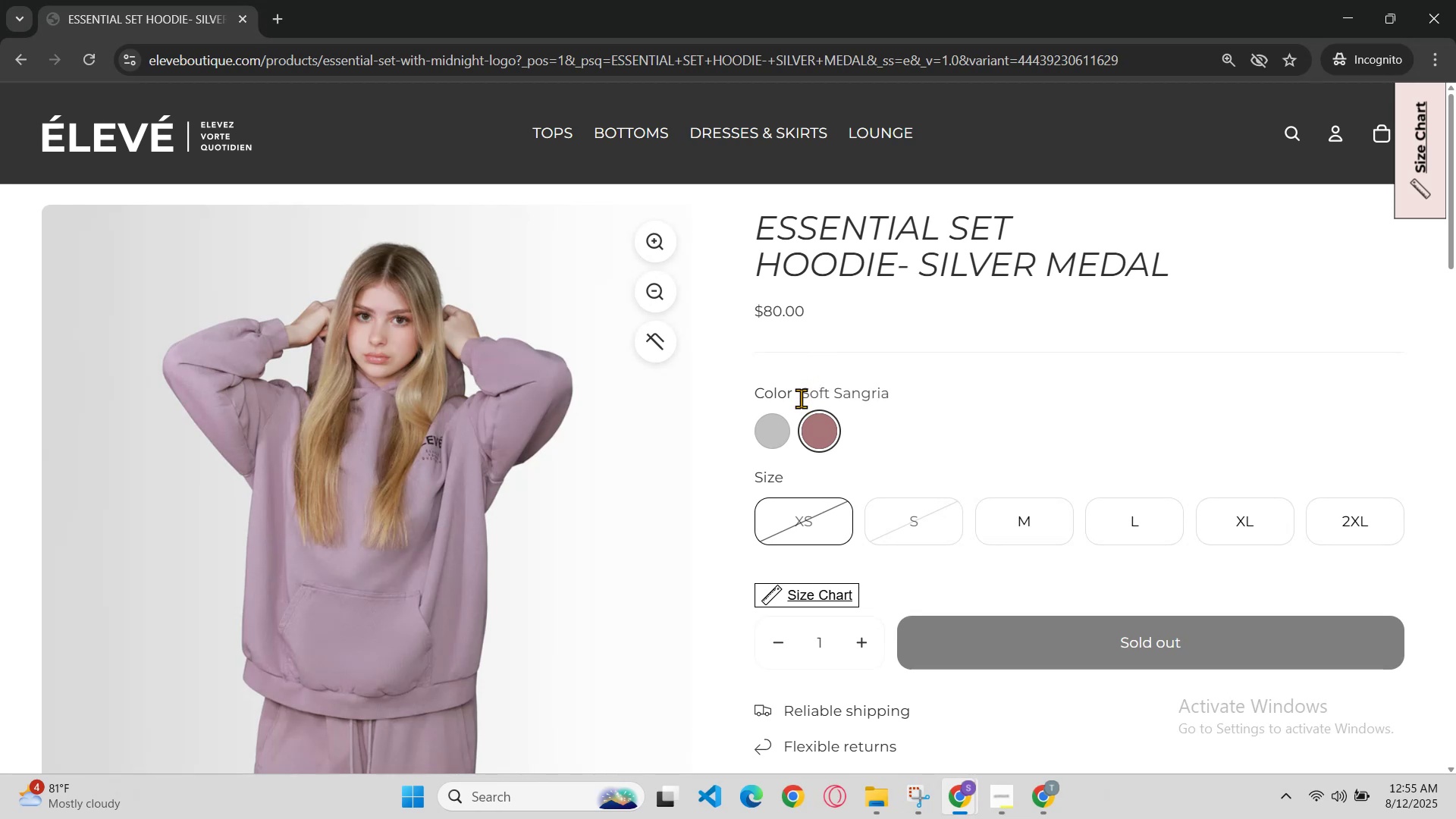 
hold_key(key=ControlLeft, duration=0.76)
 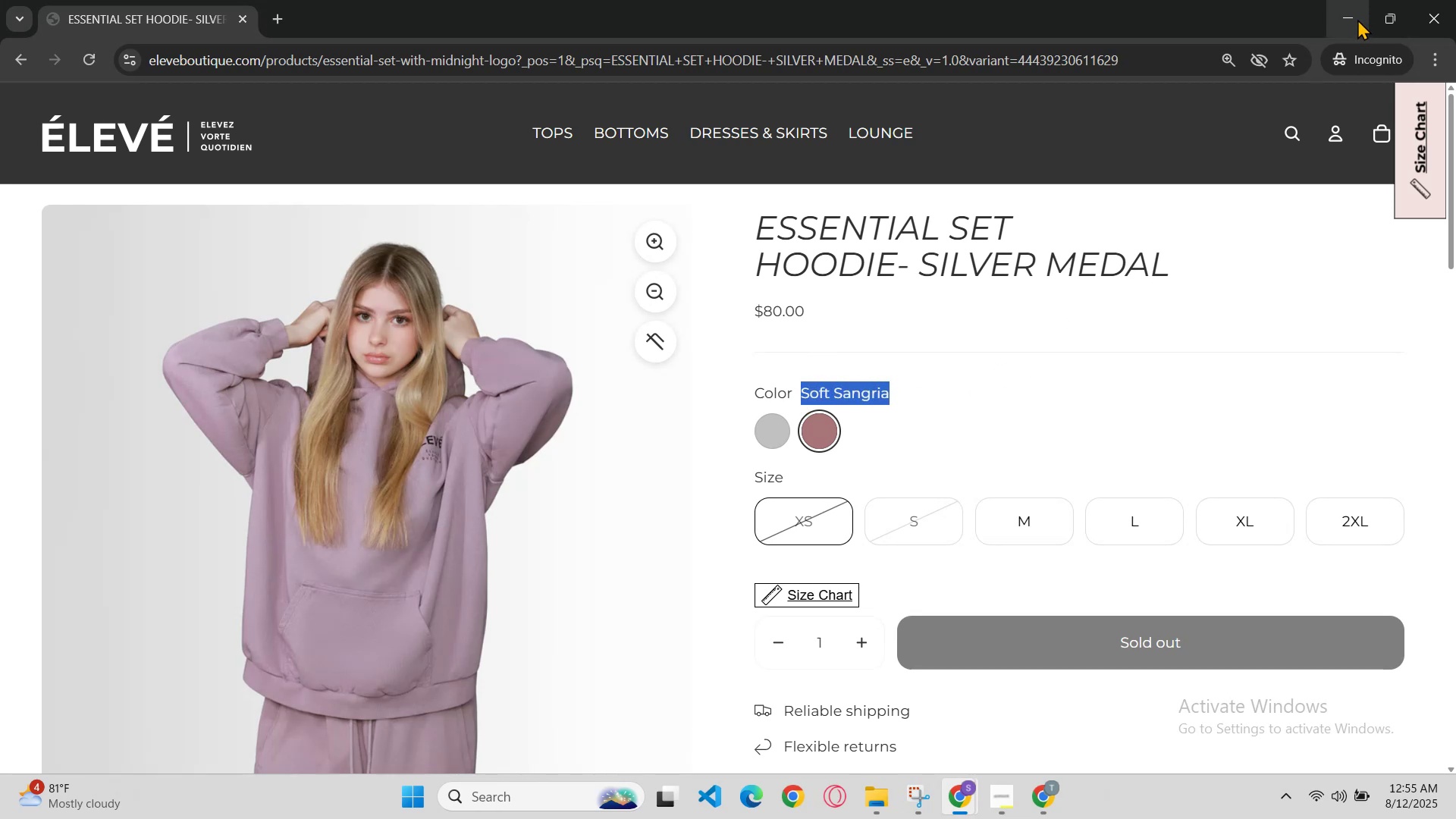 
hold_key(key=C, duration=0.39)
 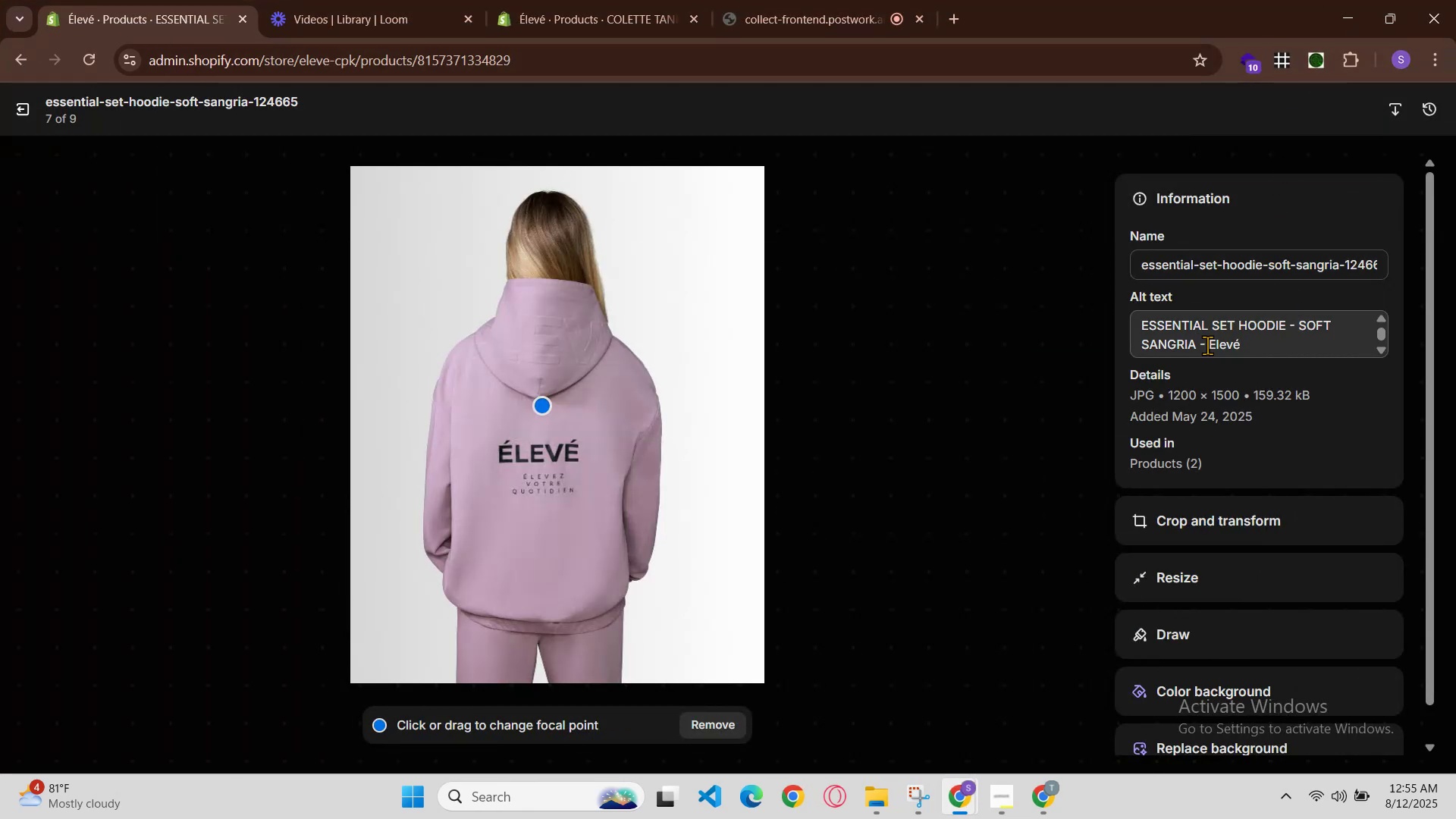 
left_click([1205, 343])
 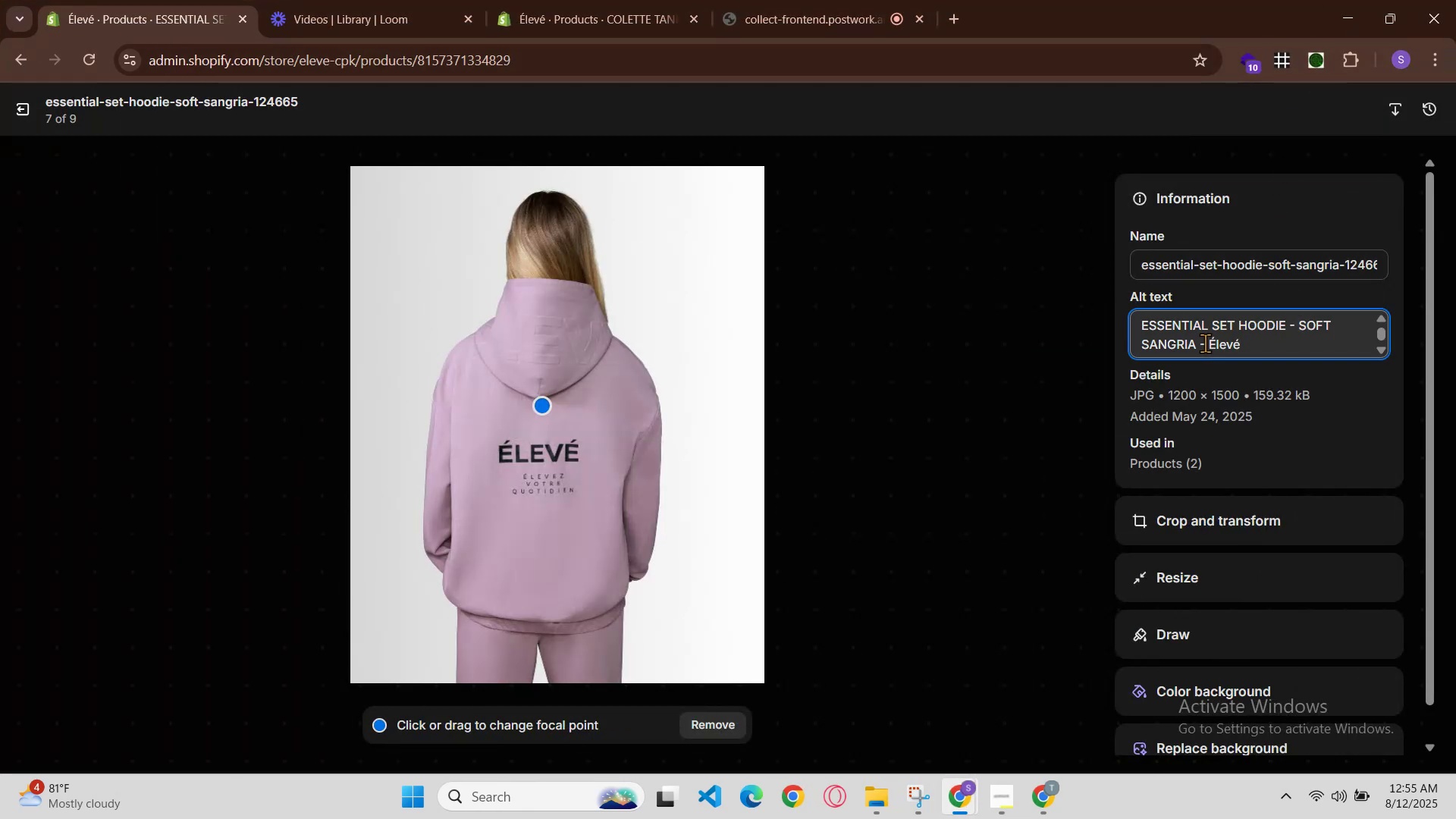 
key(Space)
 